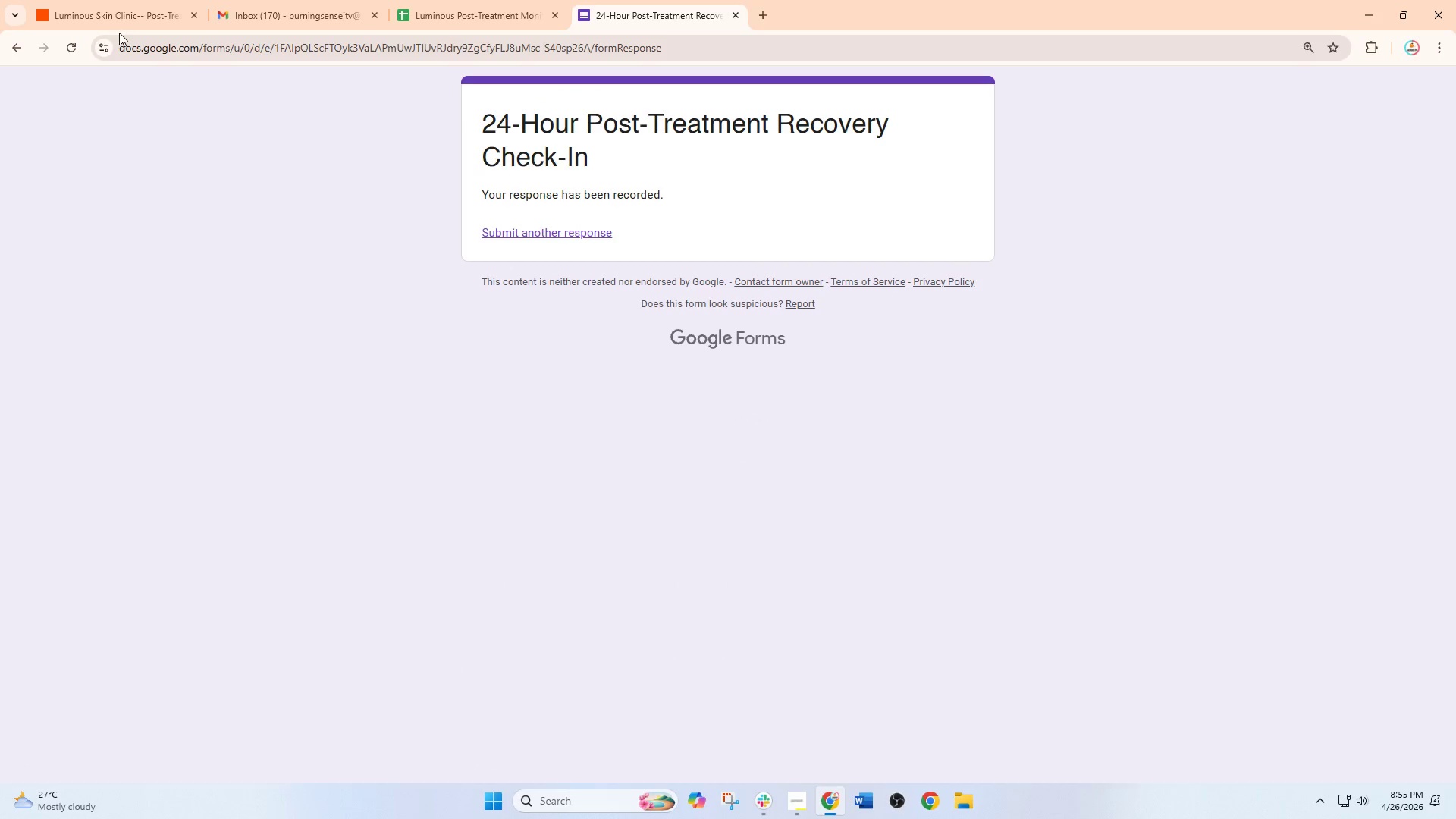 
left_click([119, 0])
 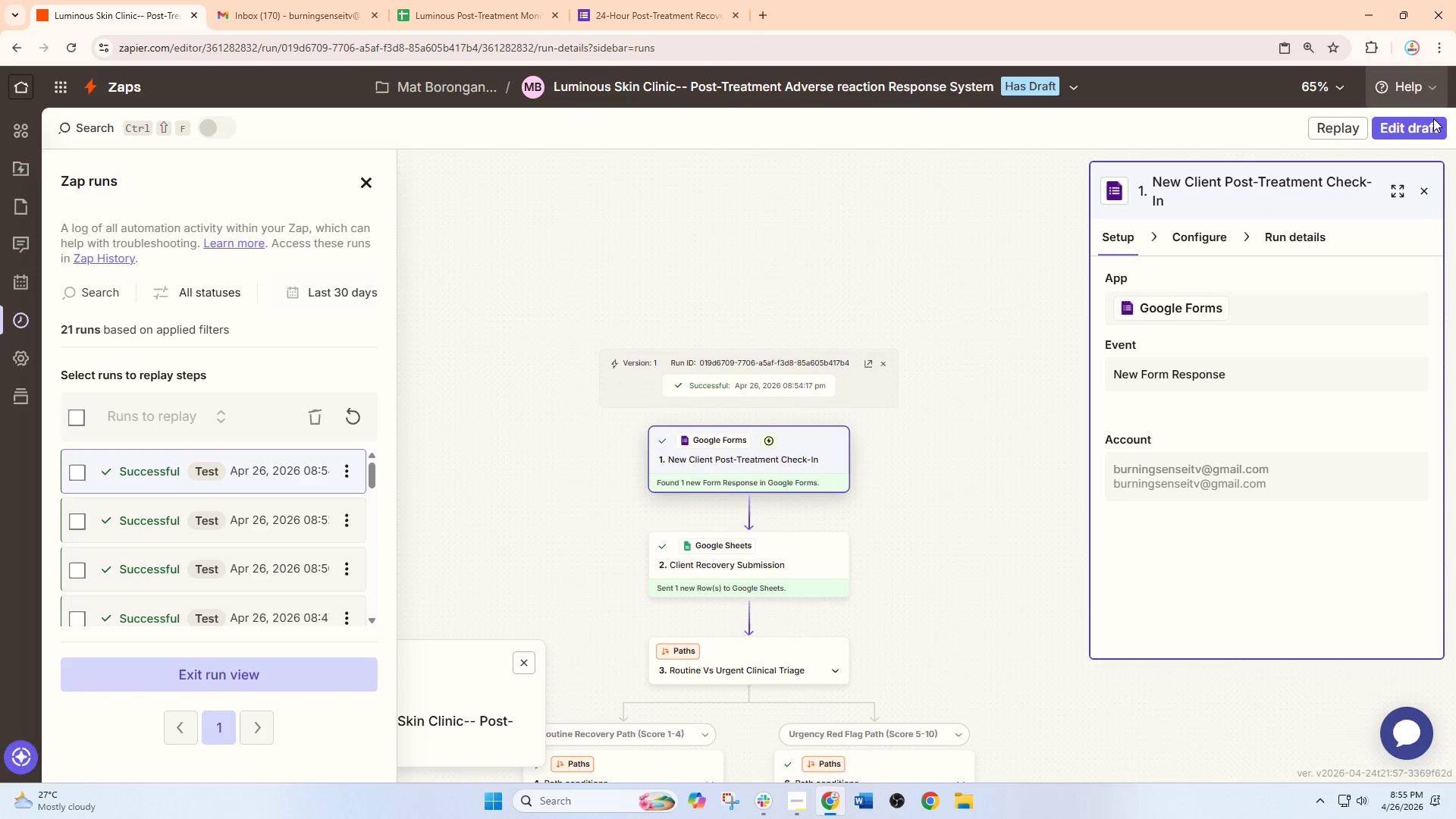 
left_click([1425, 127])
 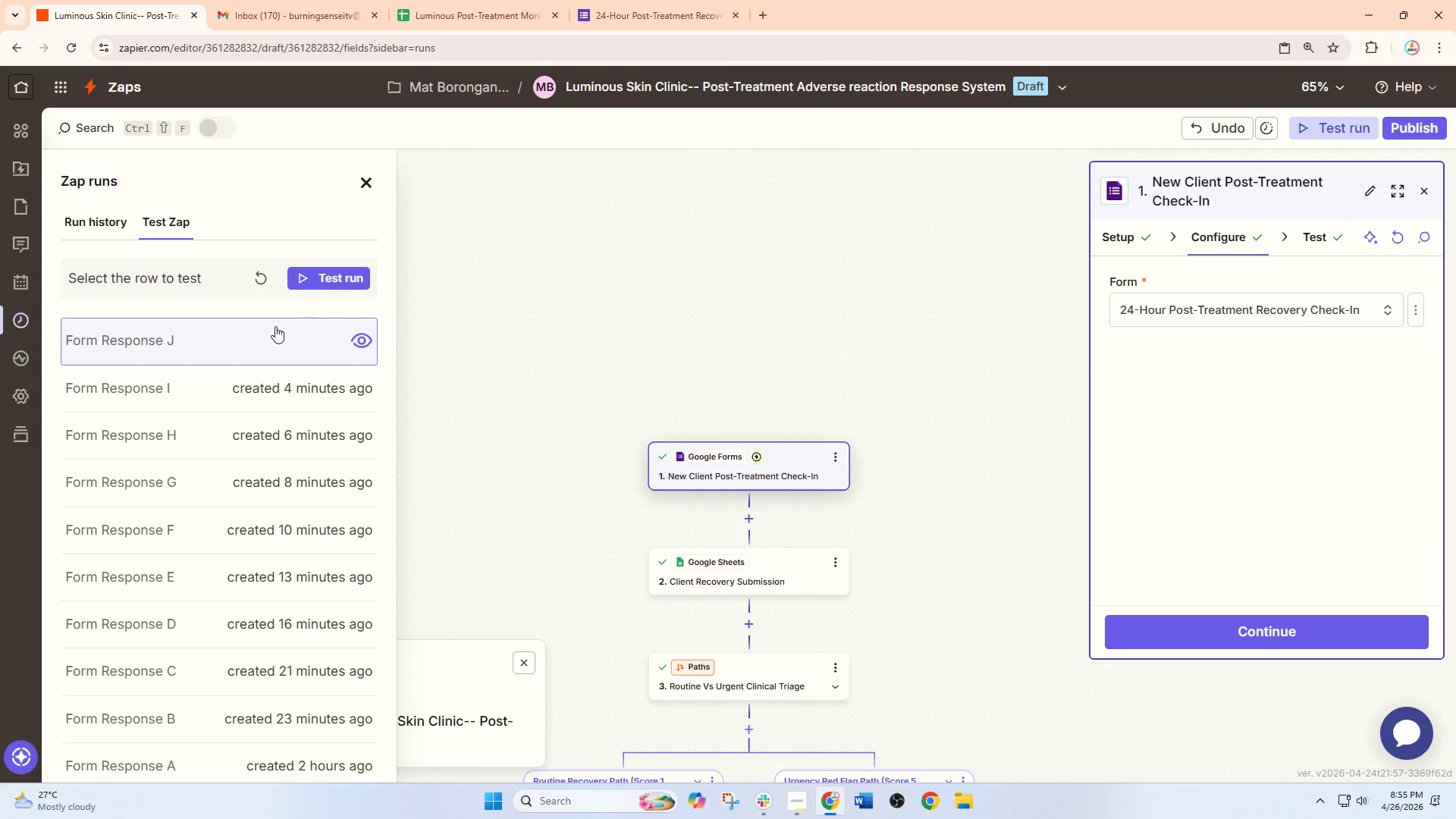 
left_click([260, 271])
 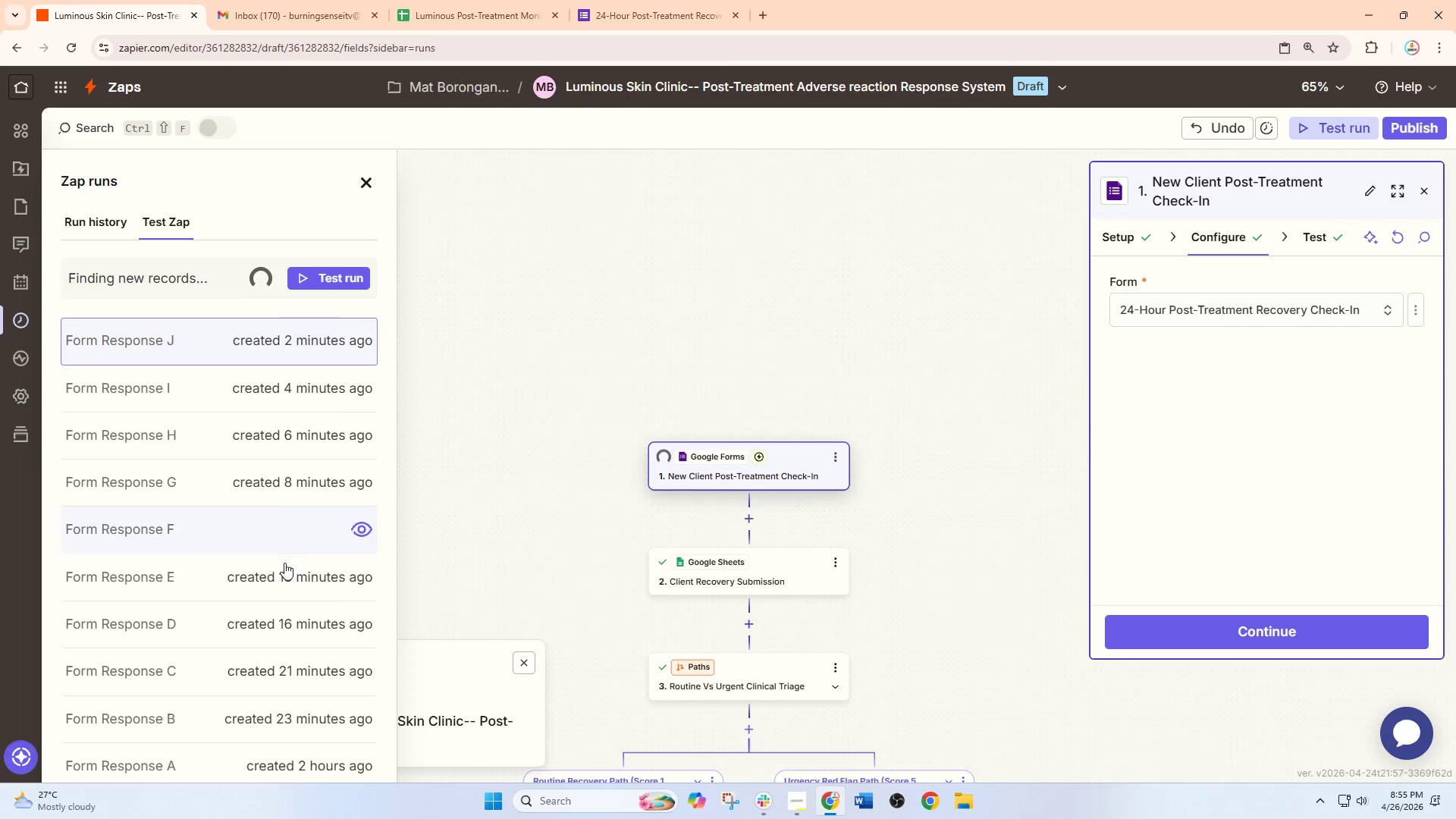 
wait(5.44)
 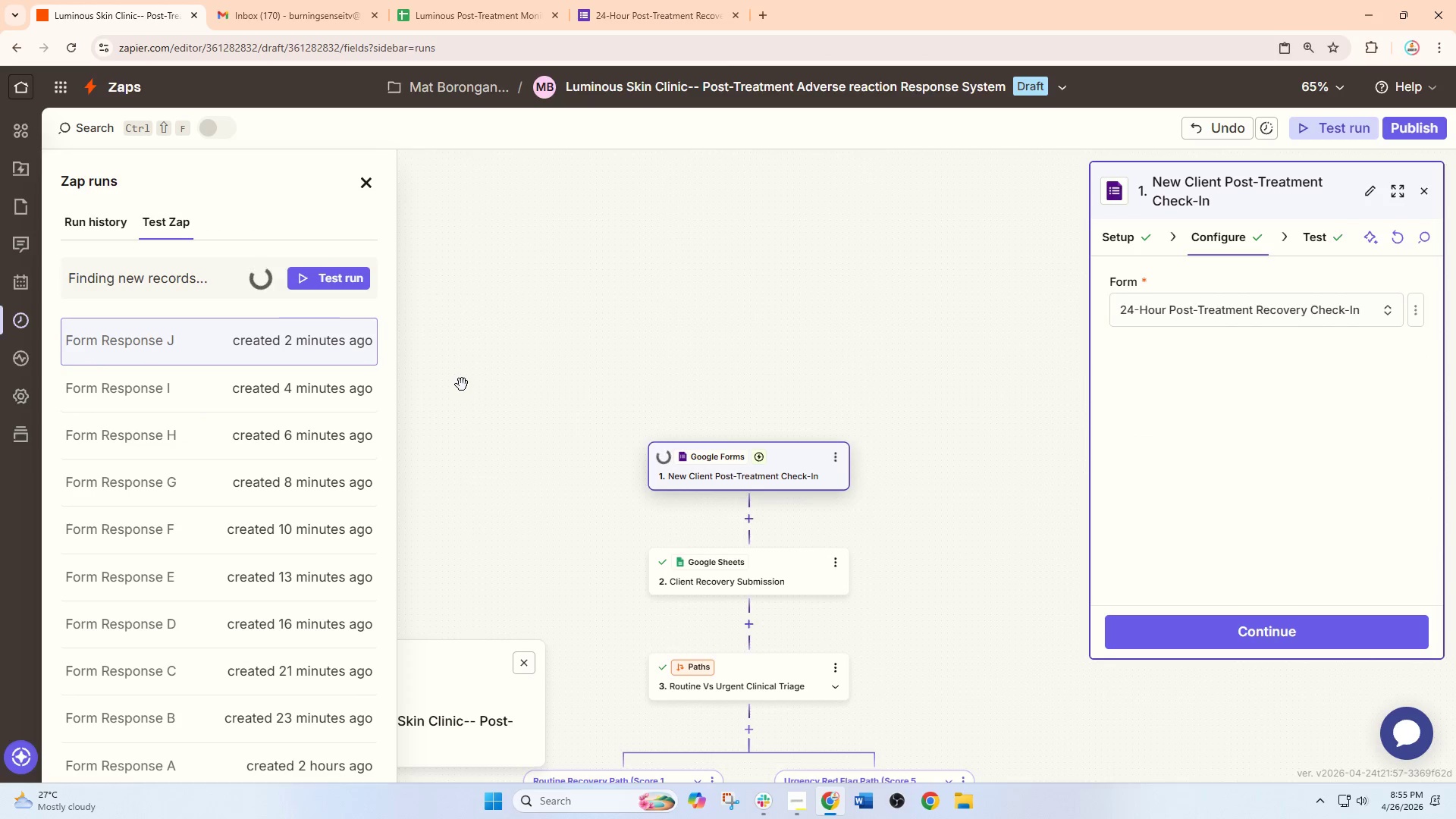 
left_click([287, 336])
 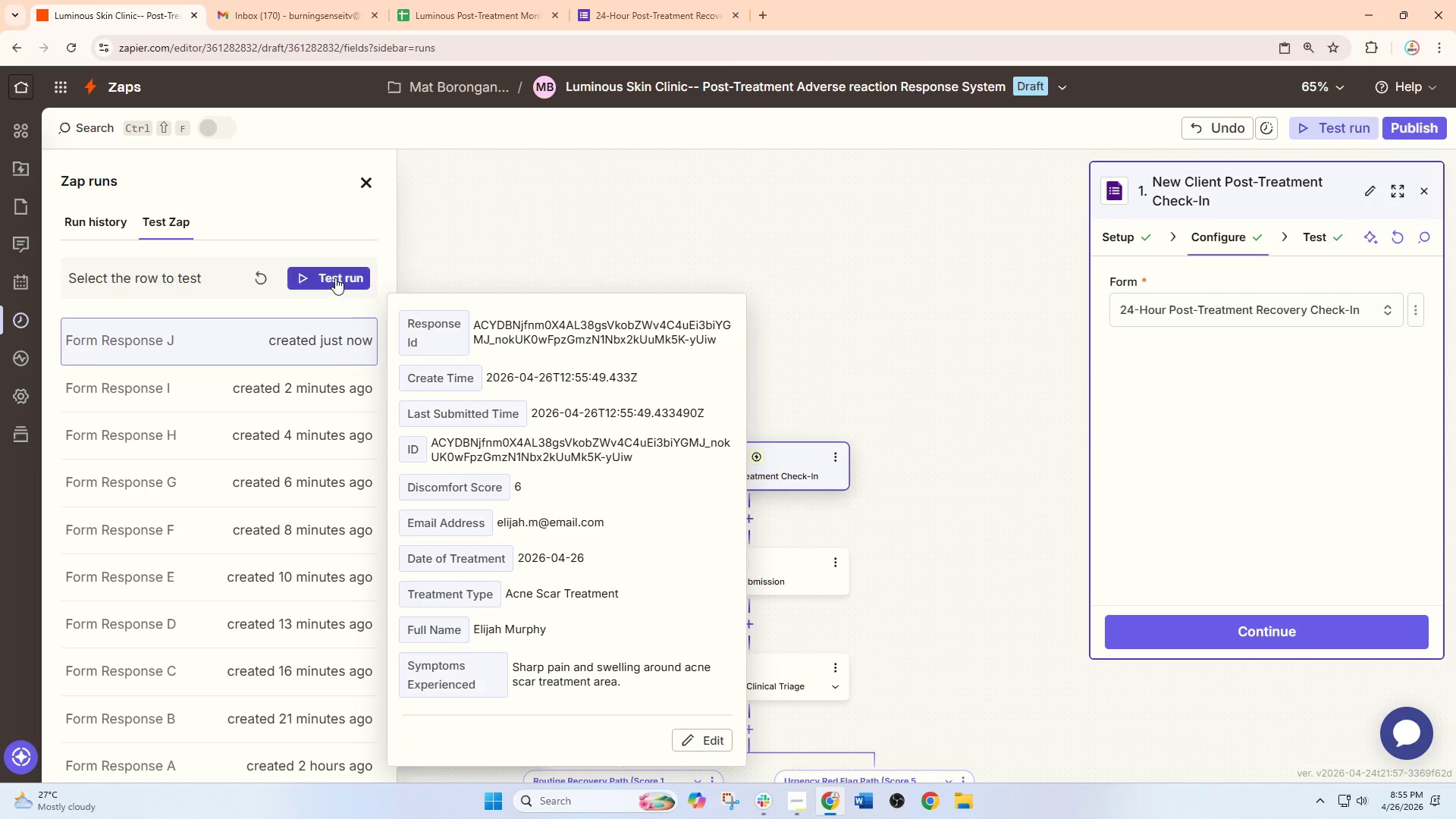 
left_click([332, 275])
 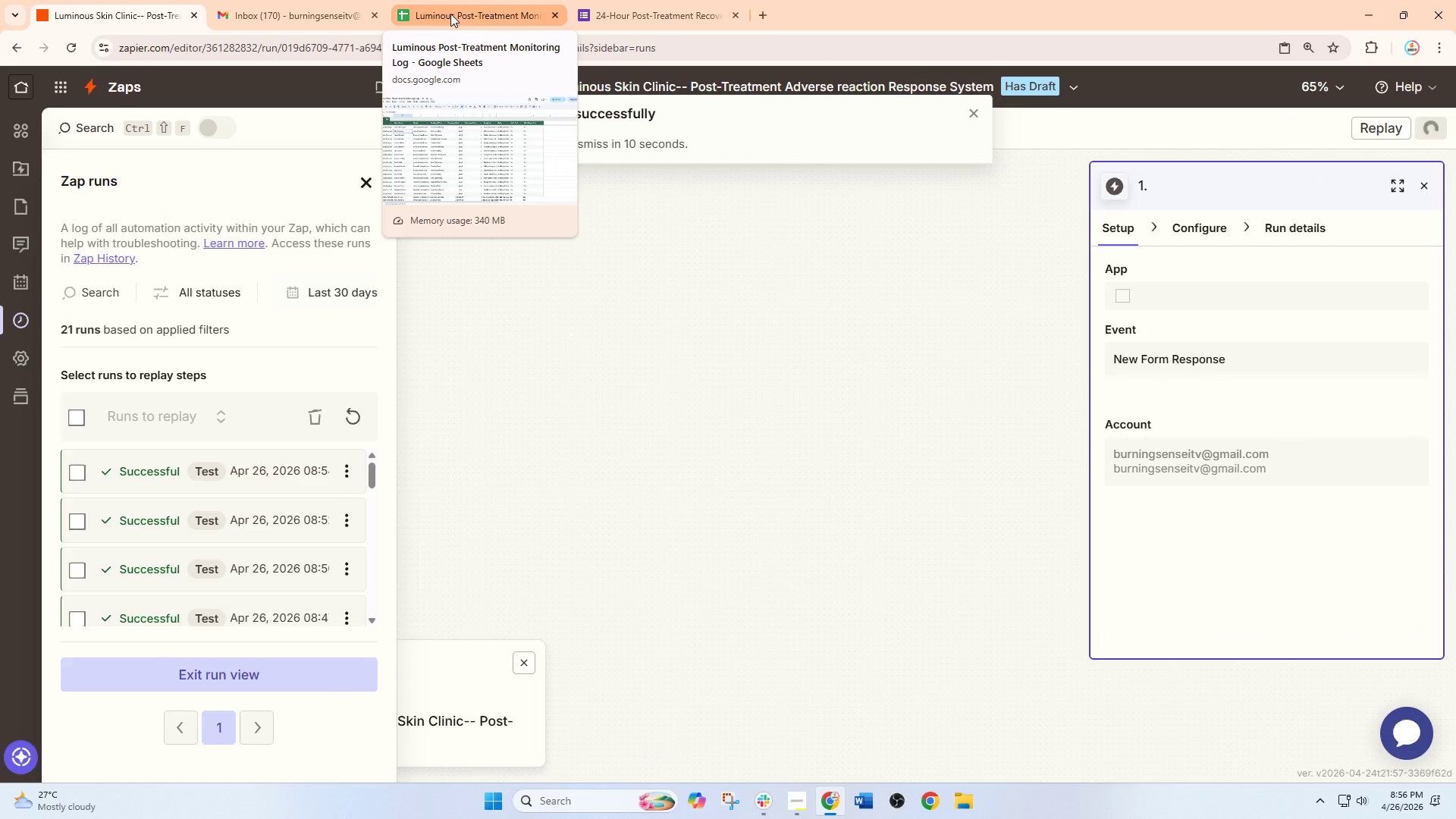 
left_click([450, 14])
 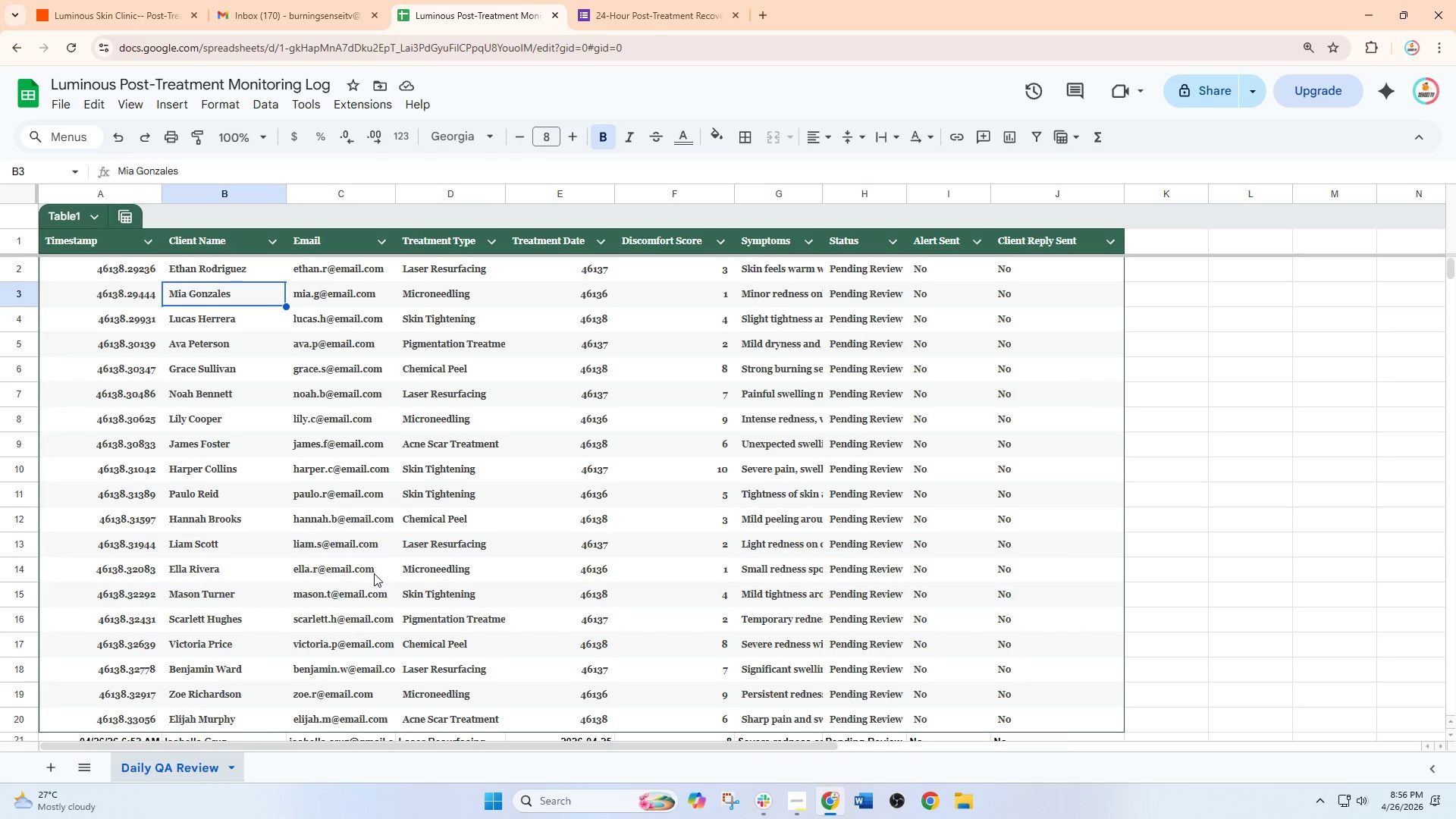 
scroll: coordinate [388, 543], scroll_direction: down, amount: 1.0
 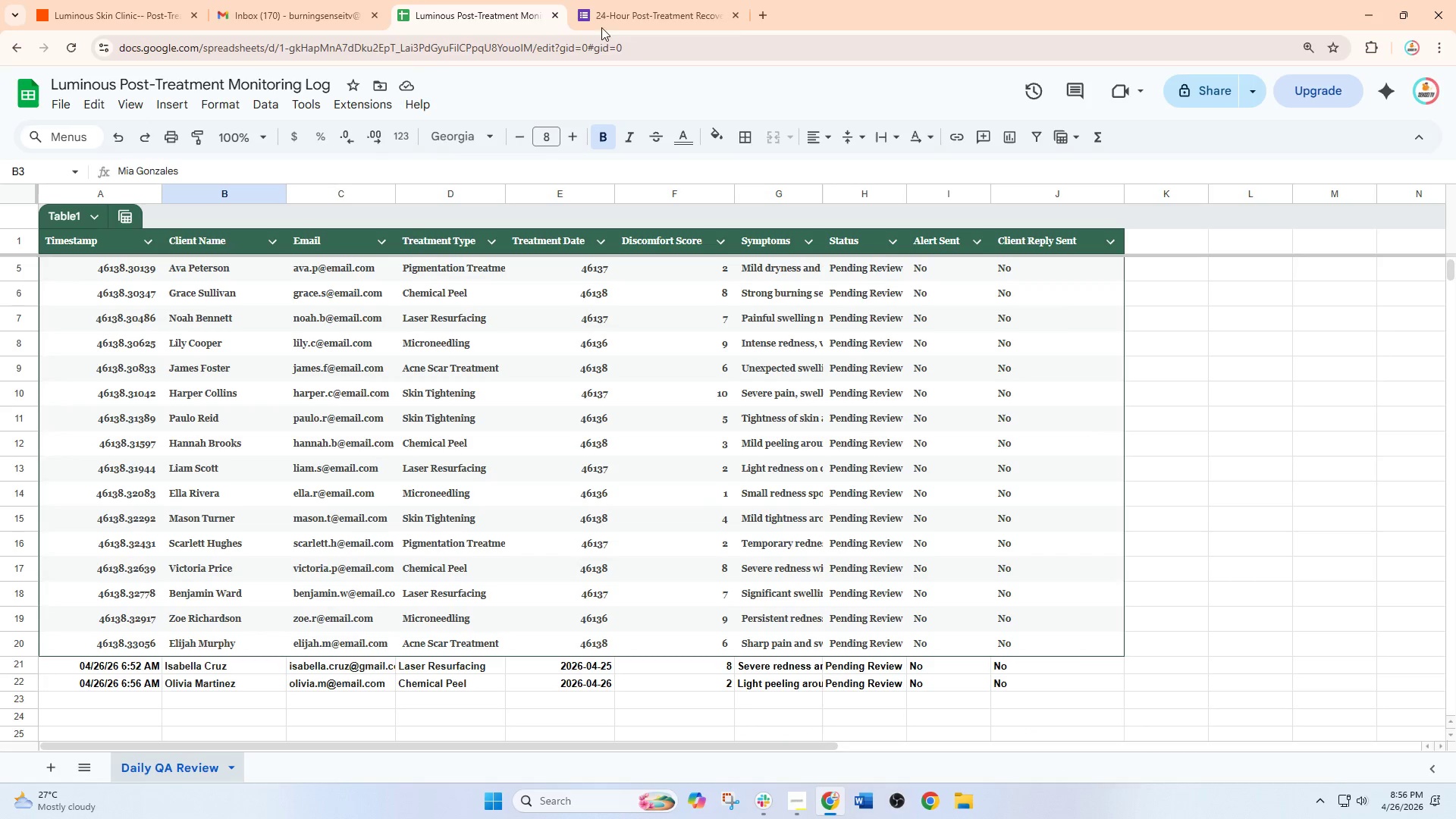 
left_click([623, 0])
 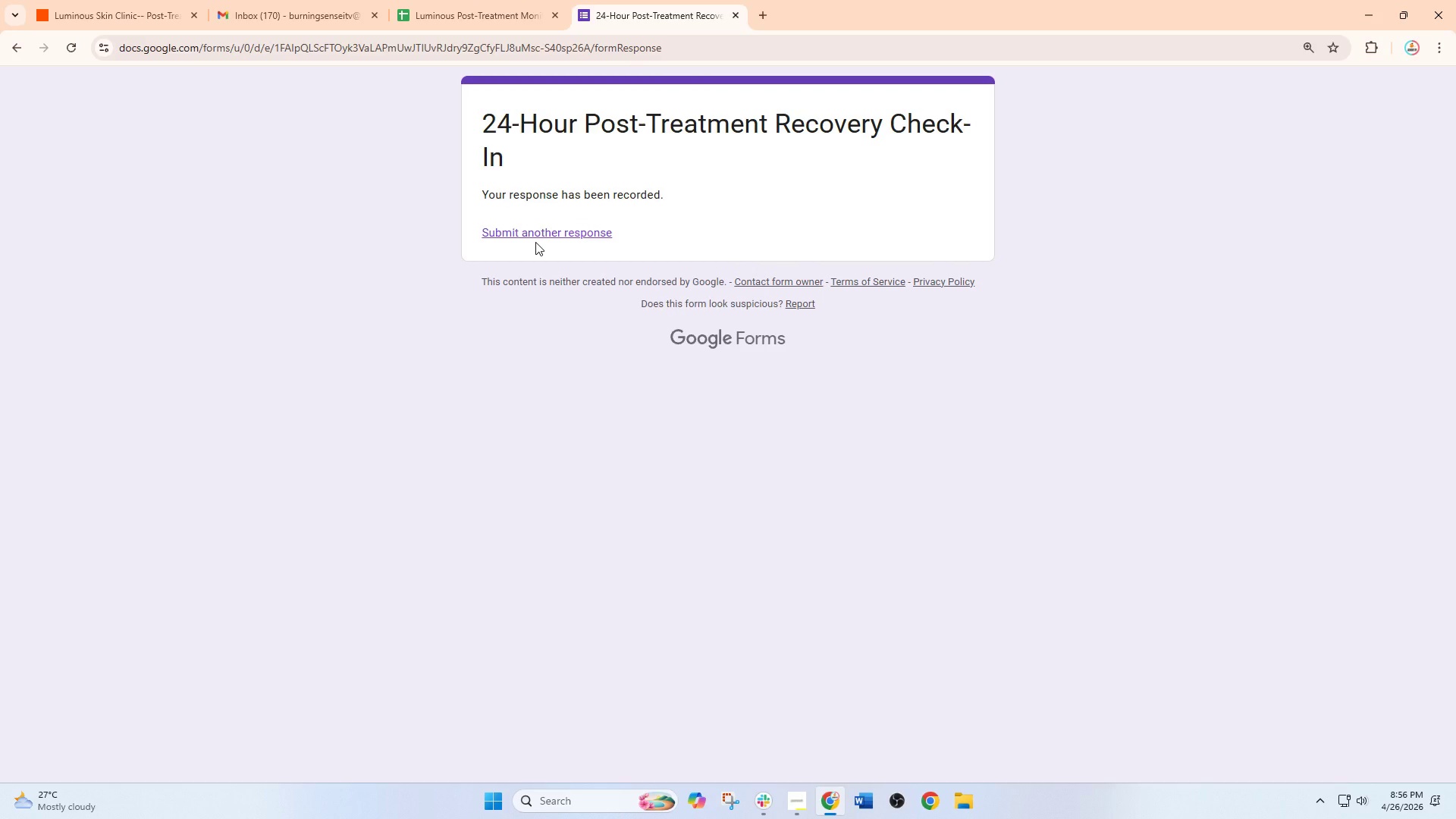 
left_click([538, 234])
 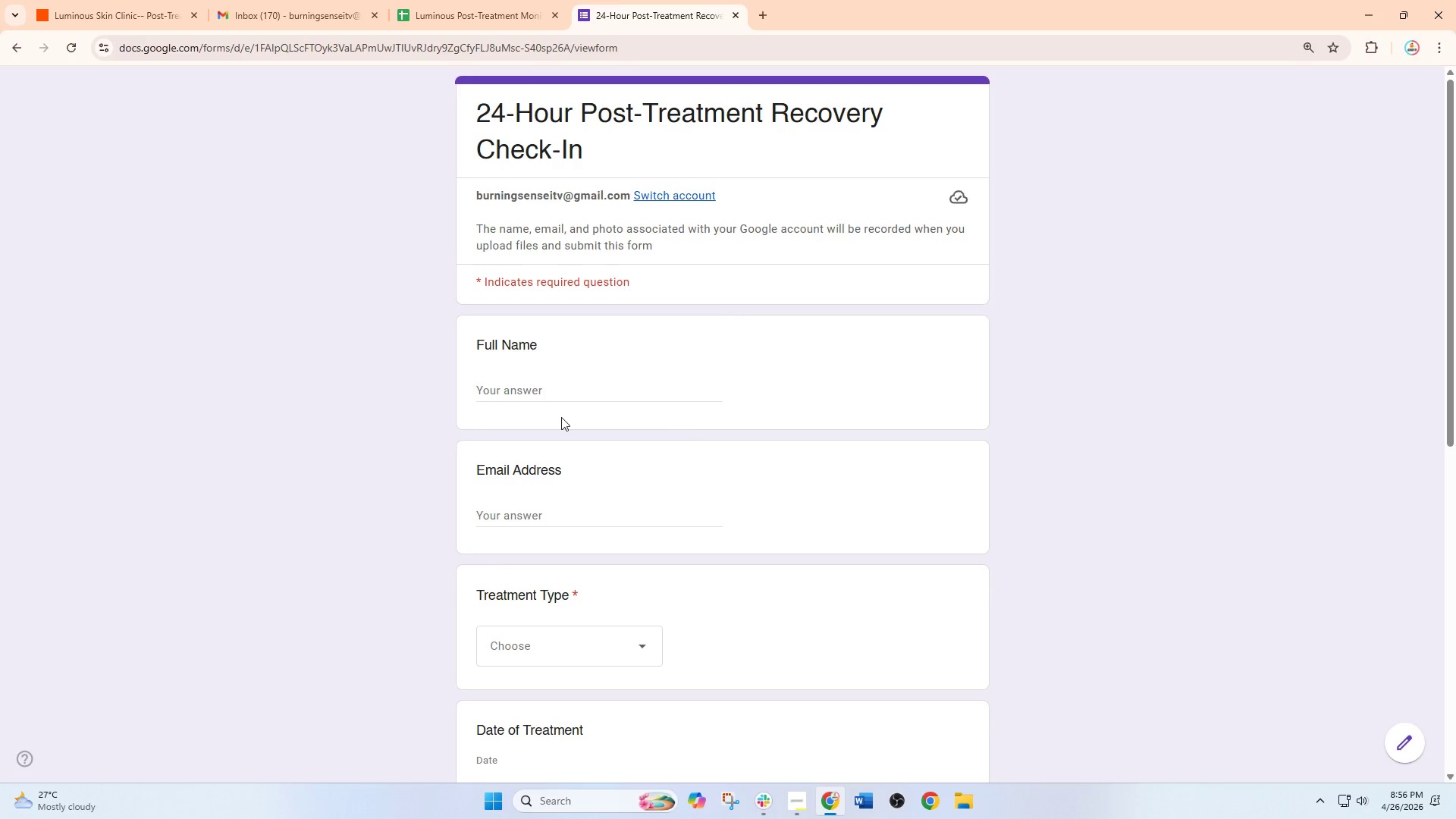 
left_click([535, 392])
 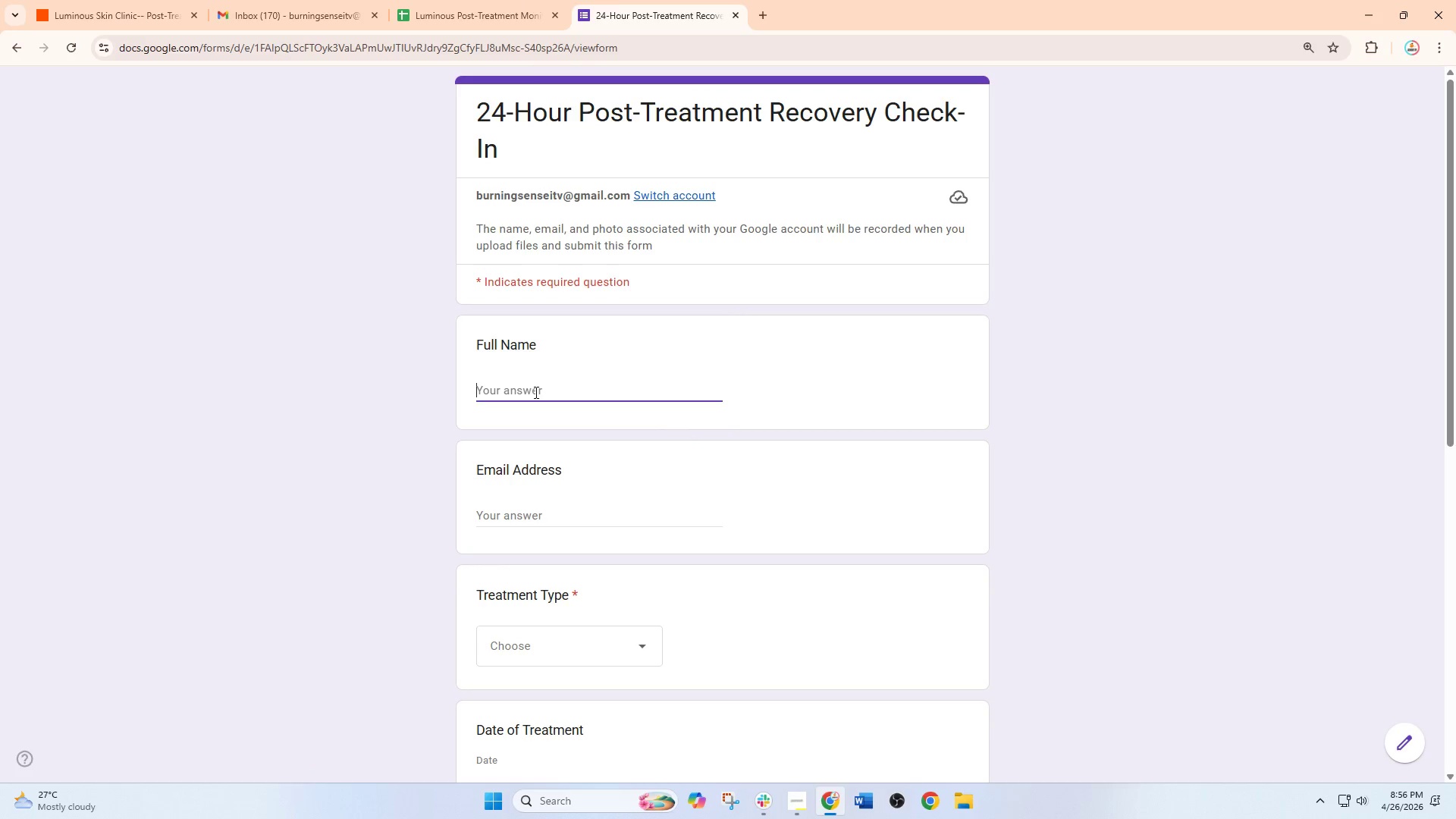 
type(Natalie Gray)
 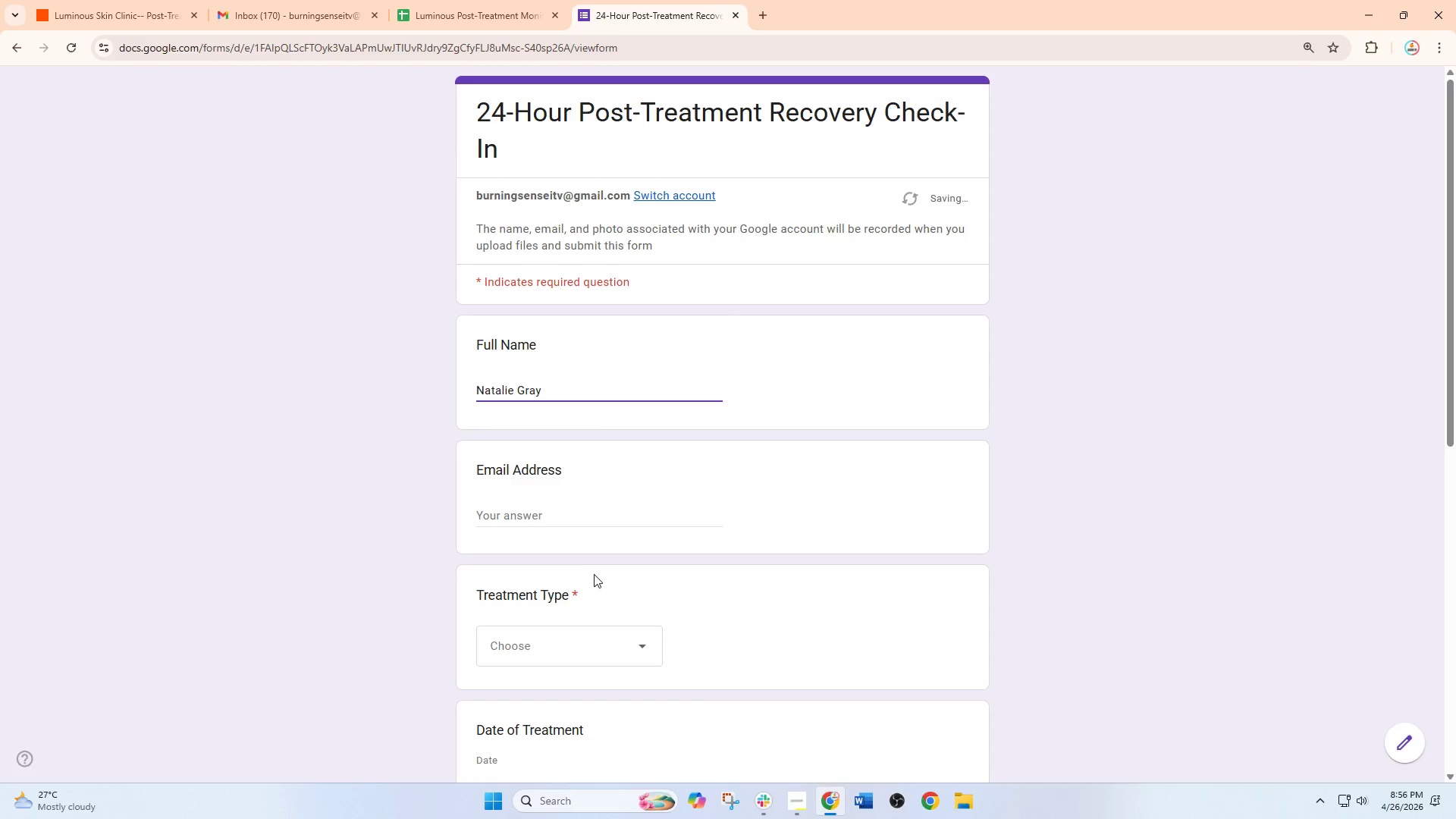 
left_click([581, 517])
 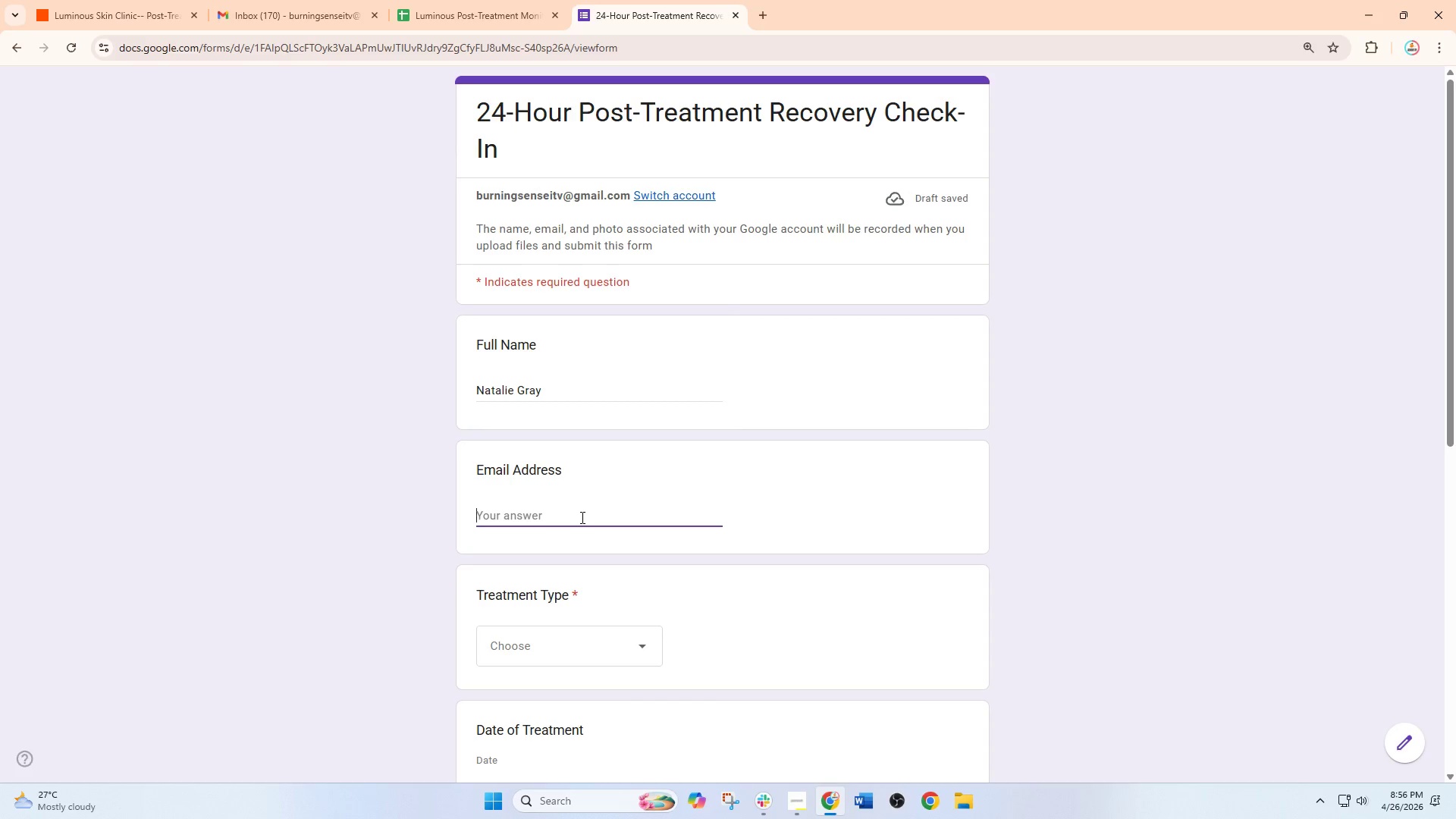 
type(N)
key(Backspace)
type(nar)
key(Backspace)
type(talie.g@emal)
key(Backspace)
type(il.cp)
key(Backspace)
type(om)
 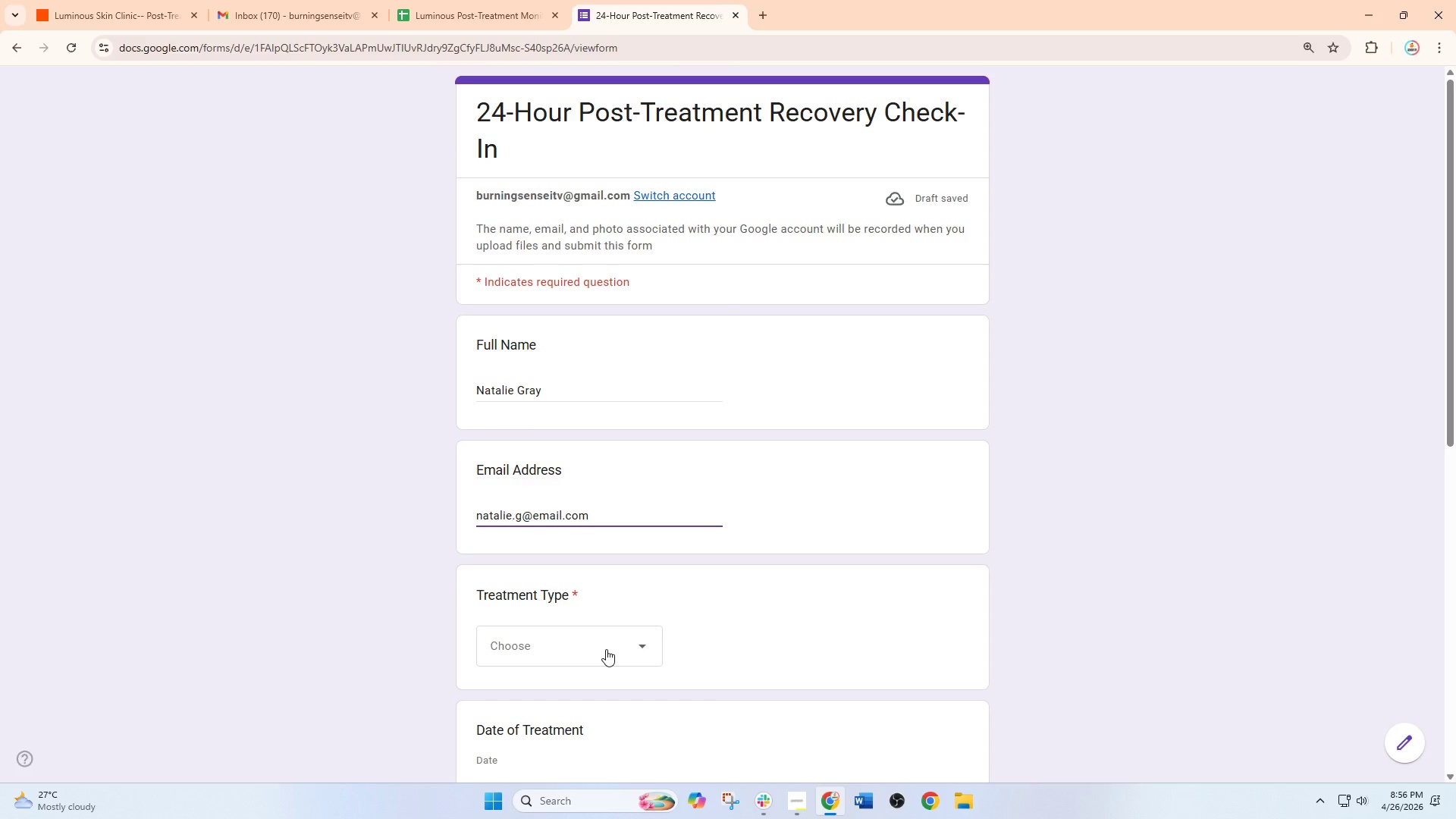 
wait(5.17)
 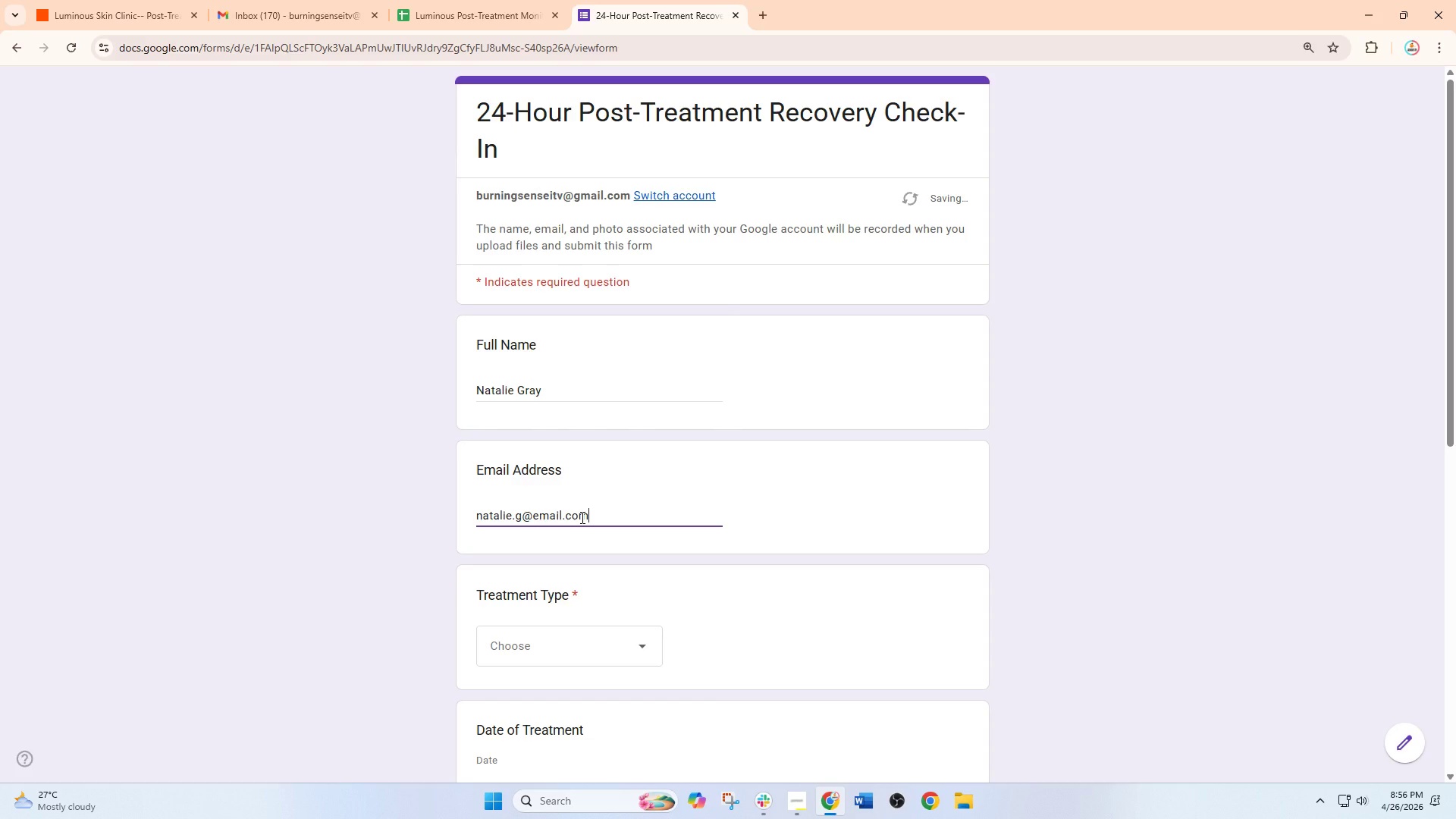 
left_click([606, 649])
 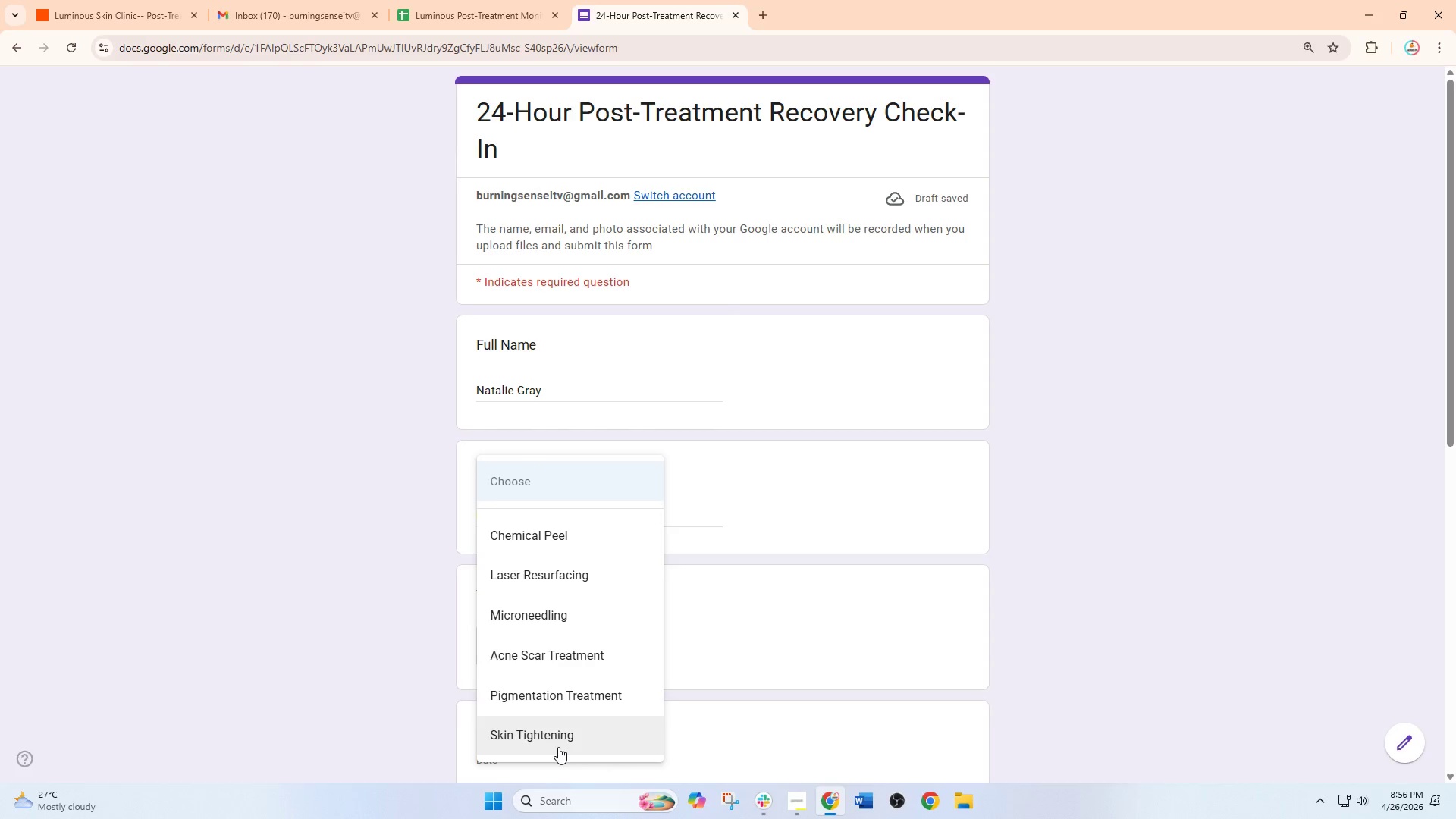 
scroll: coordinate [588, 580], scroll_direction: down, amount: 3.0
 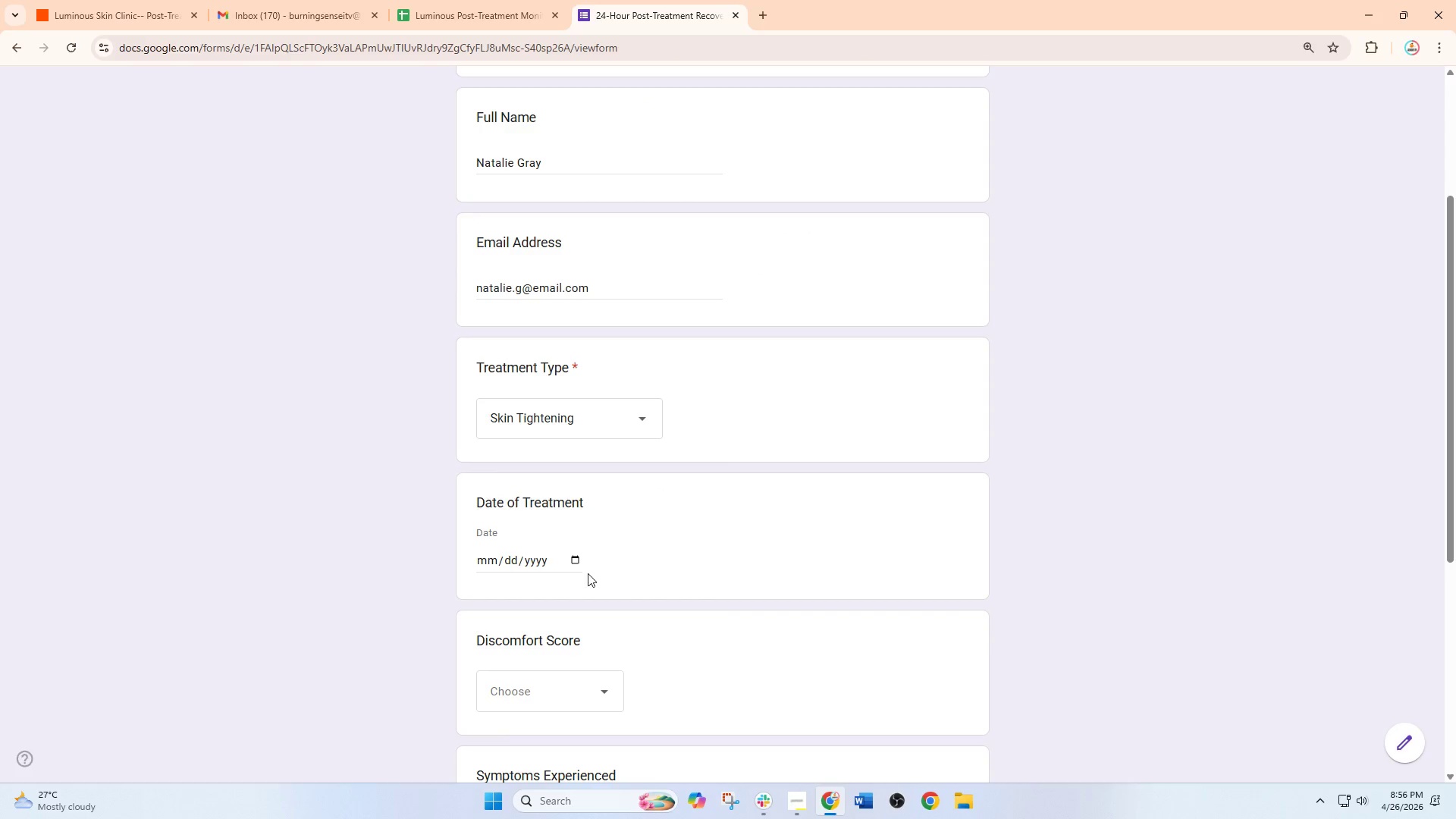 
left_click([574, 558])
 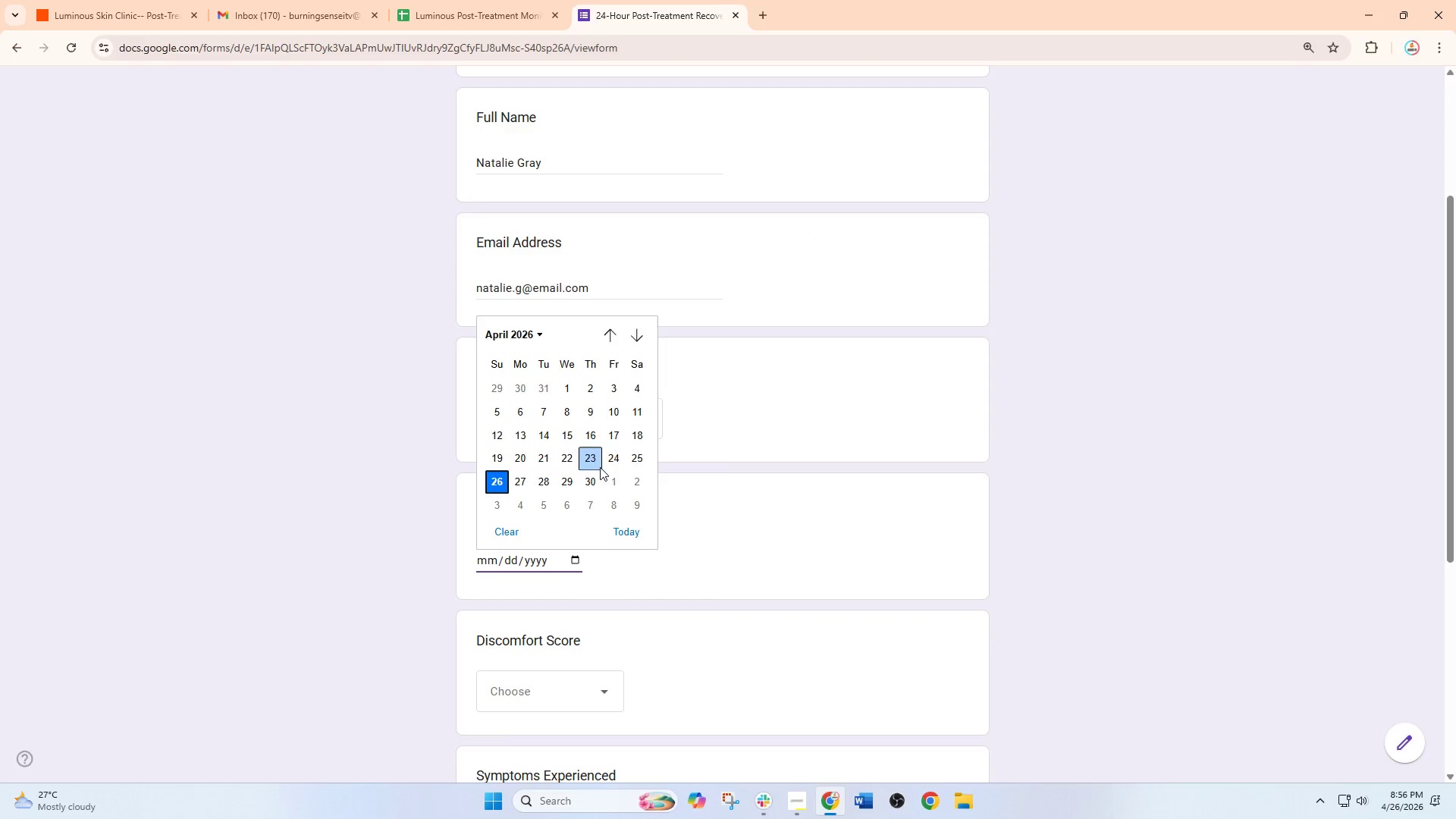 
left_click([636, 462])
 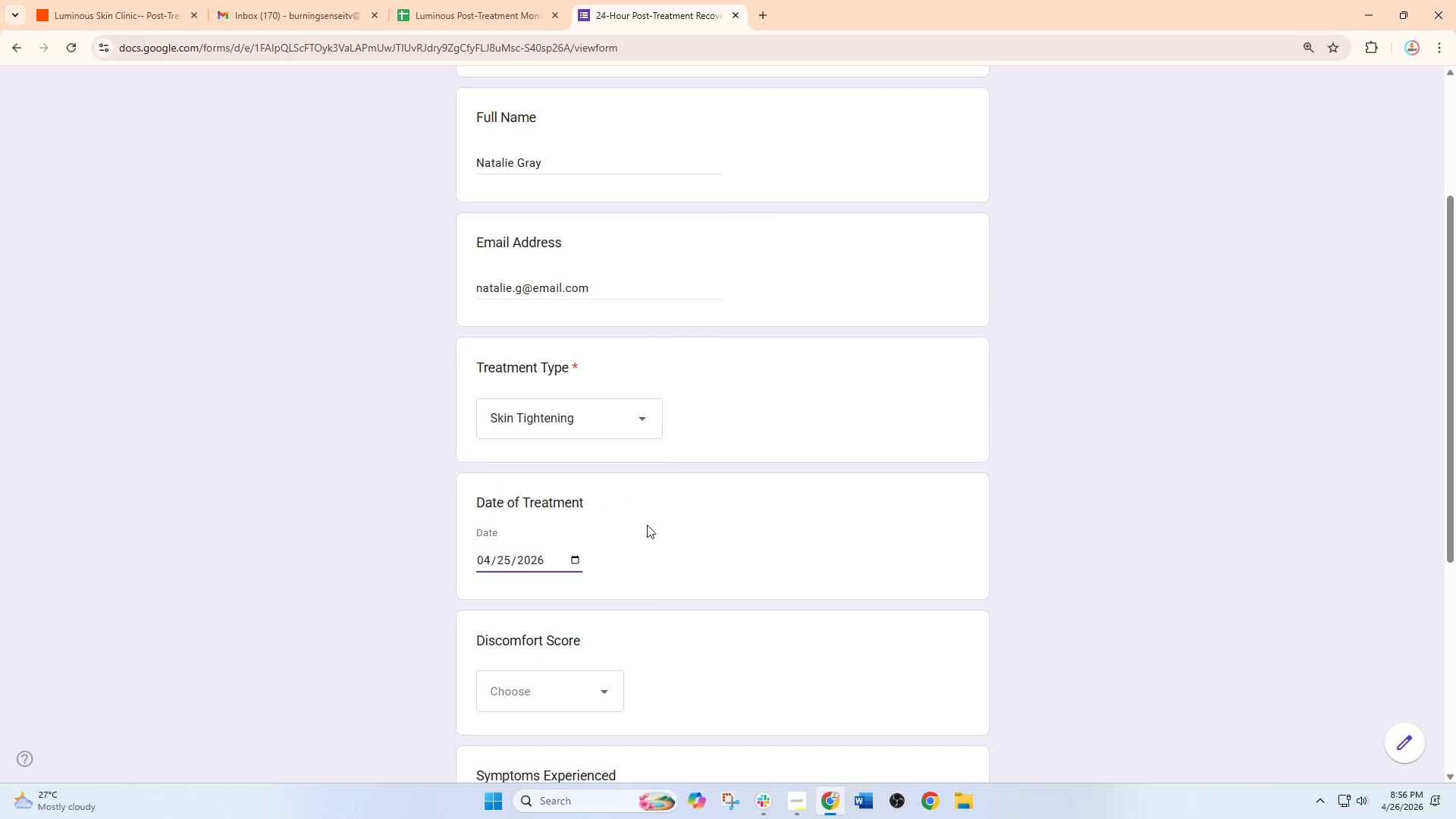 
scroll: coordinate [648, 550], scroll_direction: down, amount: 2.0
 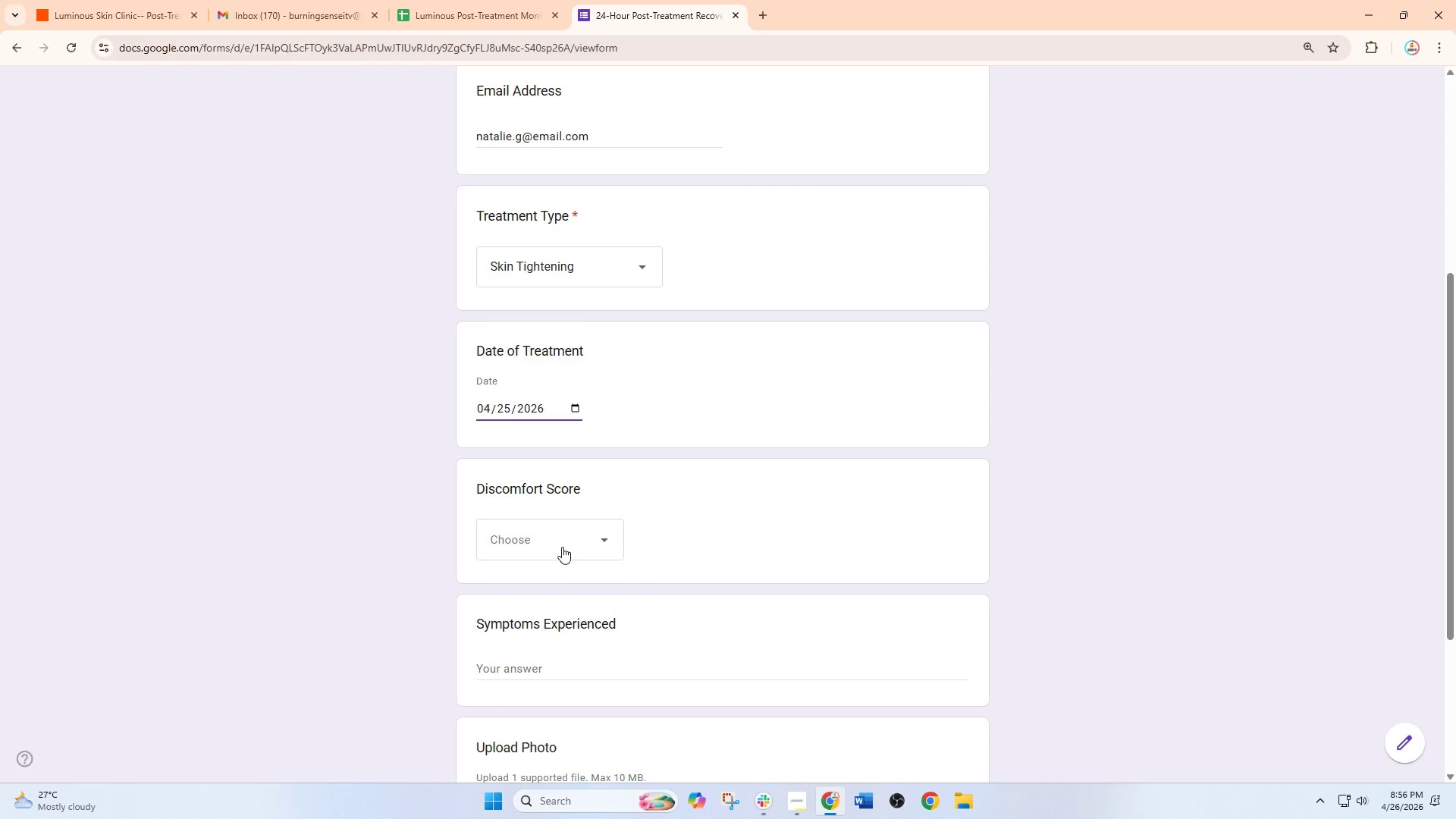 
left_click([562, 547])
 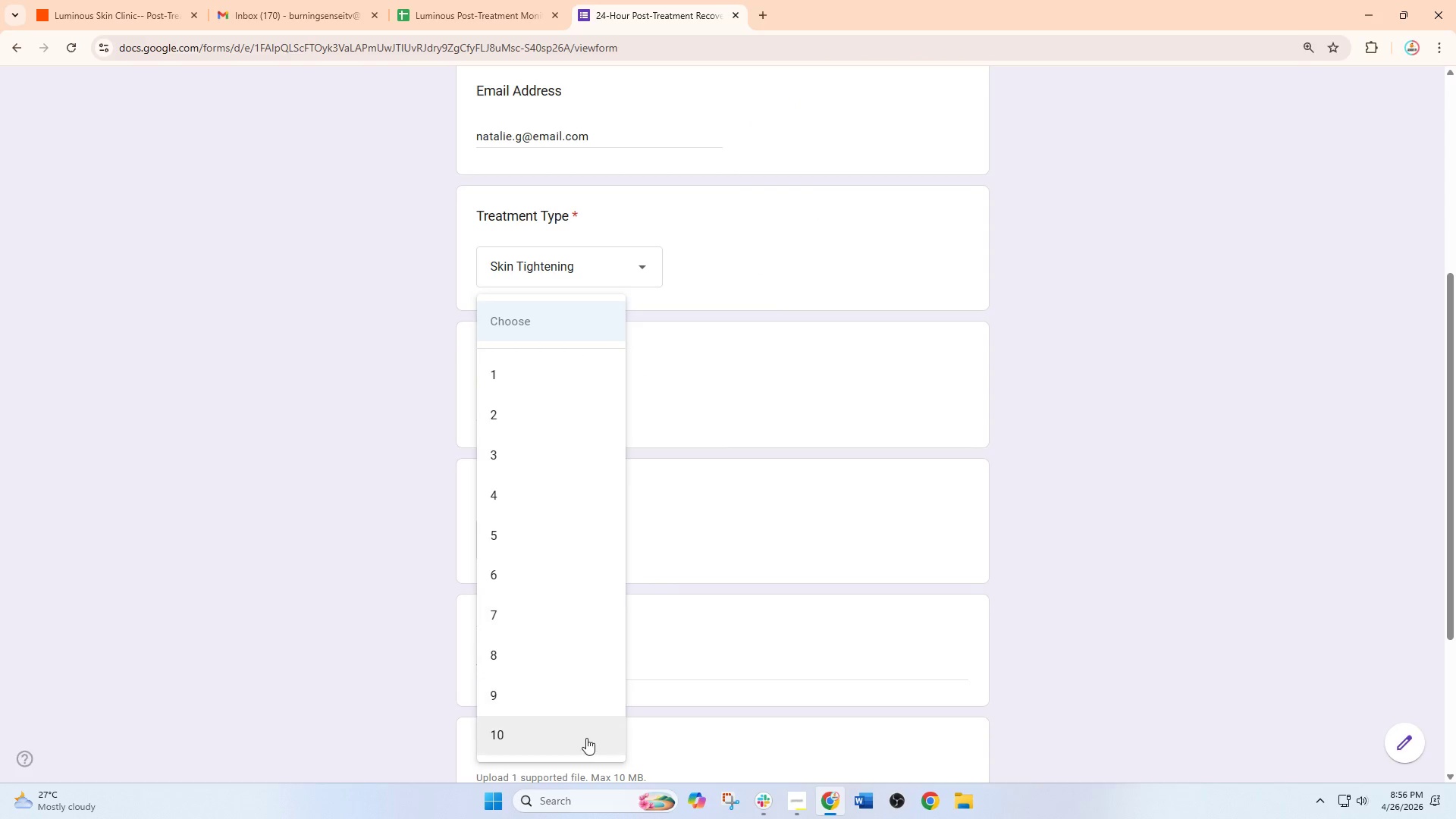 
left_click([574, 741])
 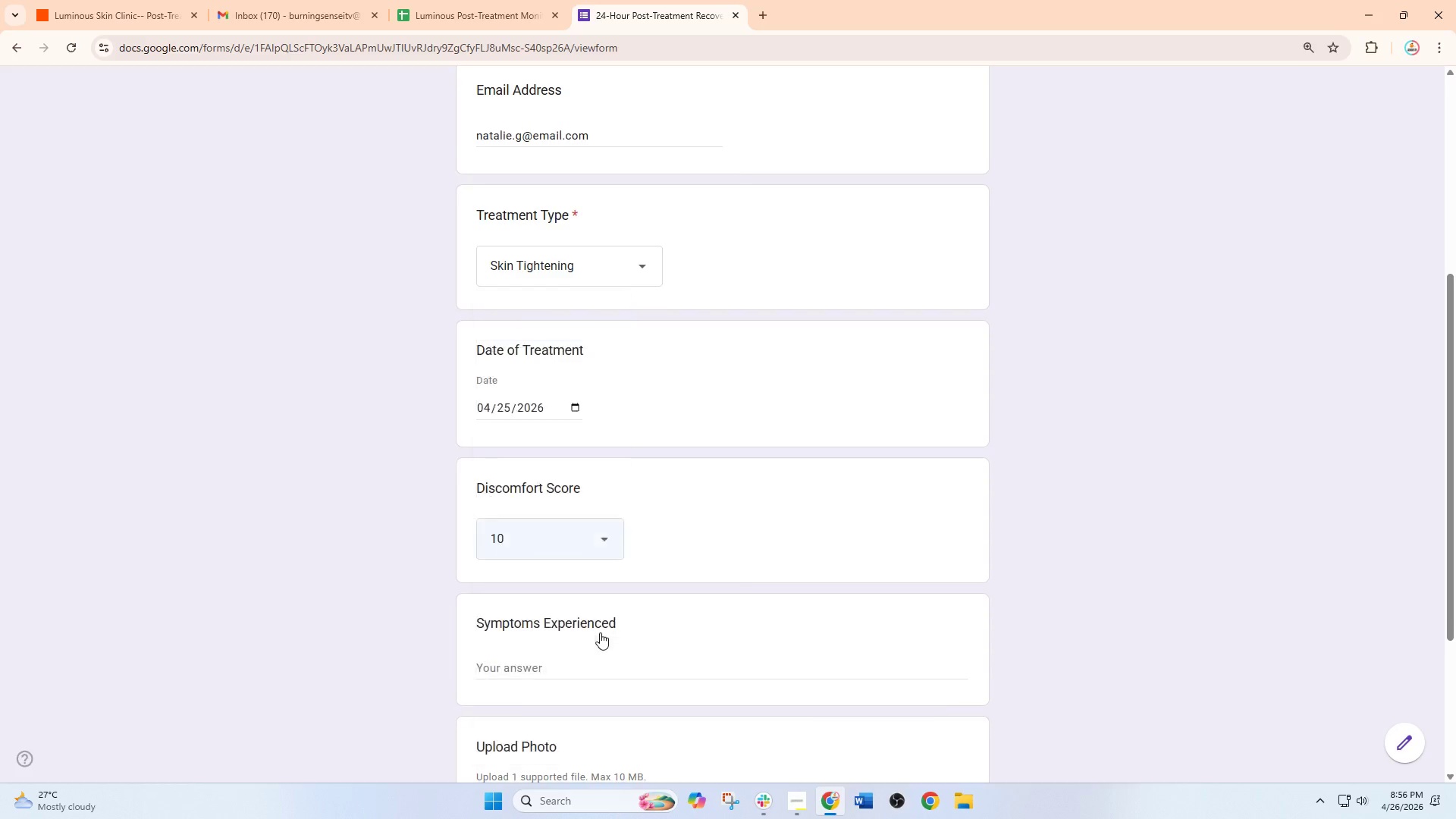 
scroll: coordinate [600, 632], scroll_direction: down, amount: 3.0
 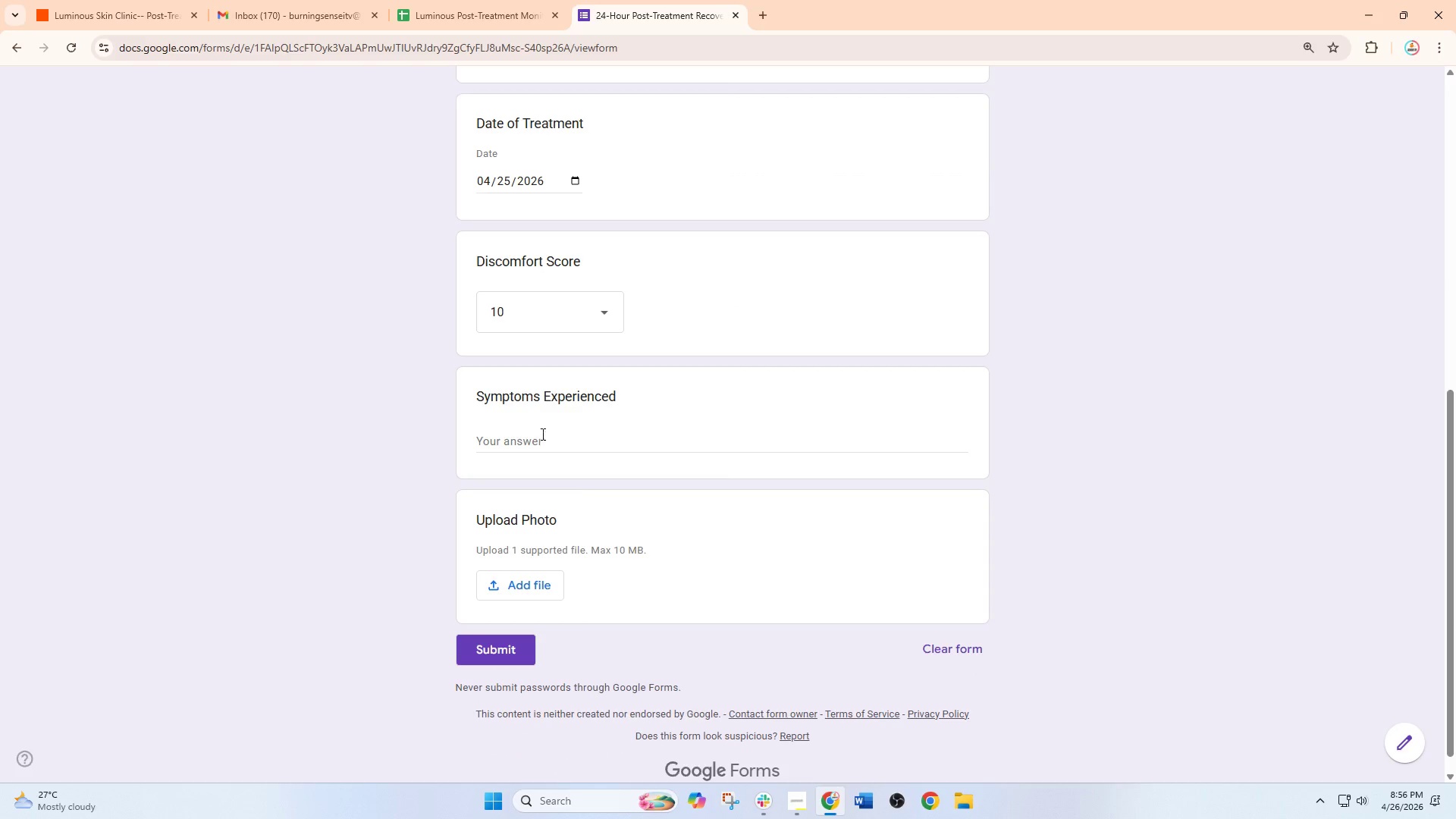 
left_click([541, 444])
 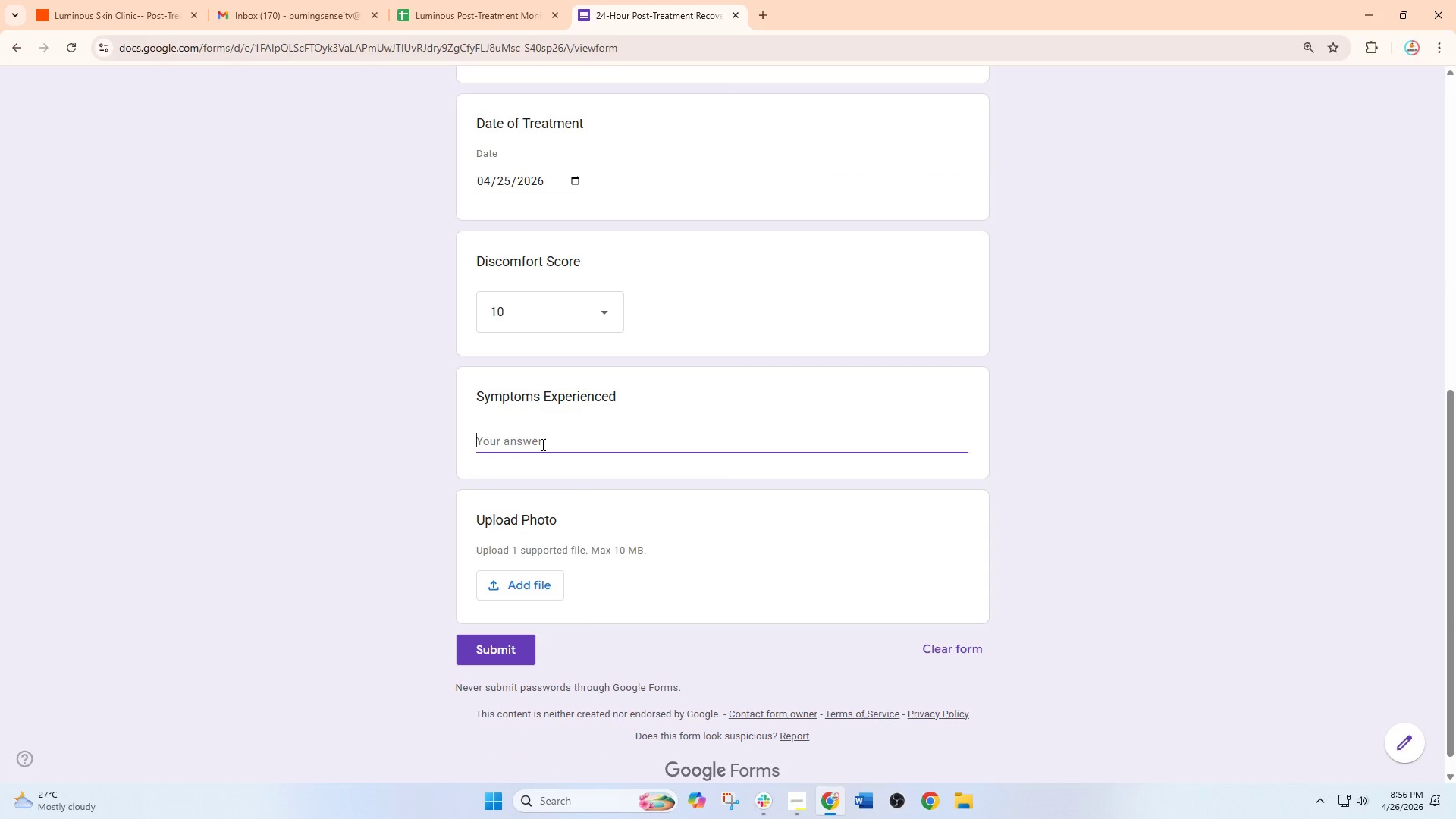 
type(Severe pain, hot skin sensation, andf)
key(Backspace)
type( rapid swelling nearh)
key(Backspace)
type(ja)
key(Backspace)
key(Backspace)
type( jwa)
key(Backspace)
key(Backspace)
type(awline/)
key(Backspace)
type(.)
 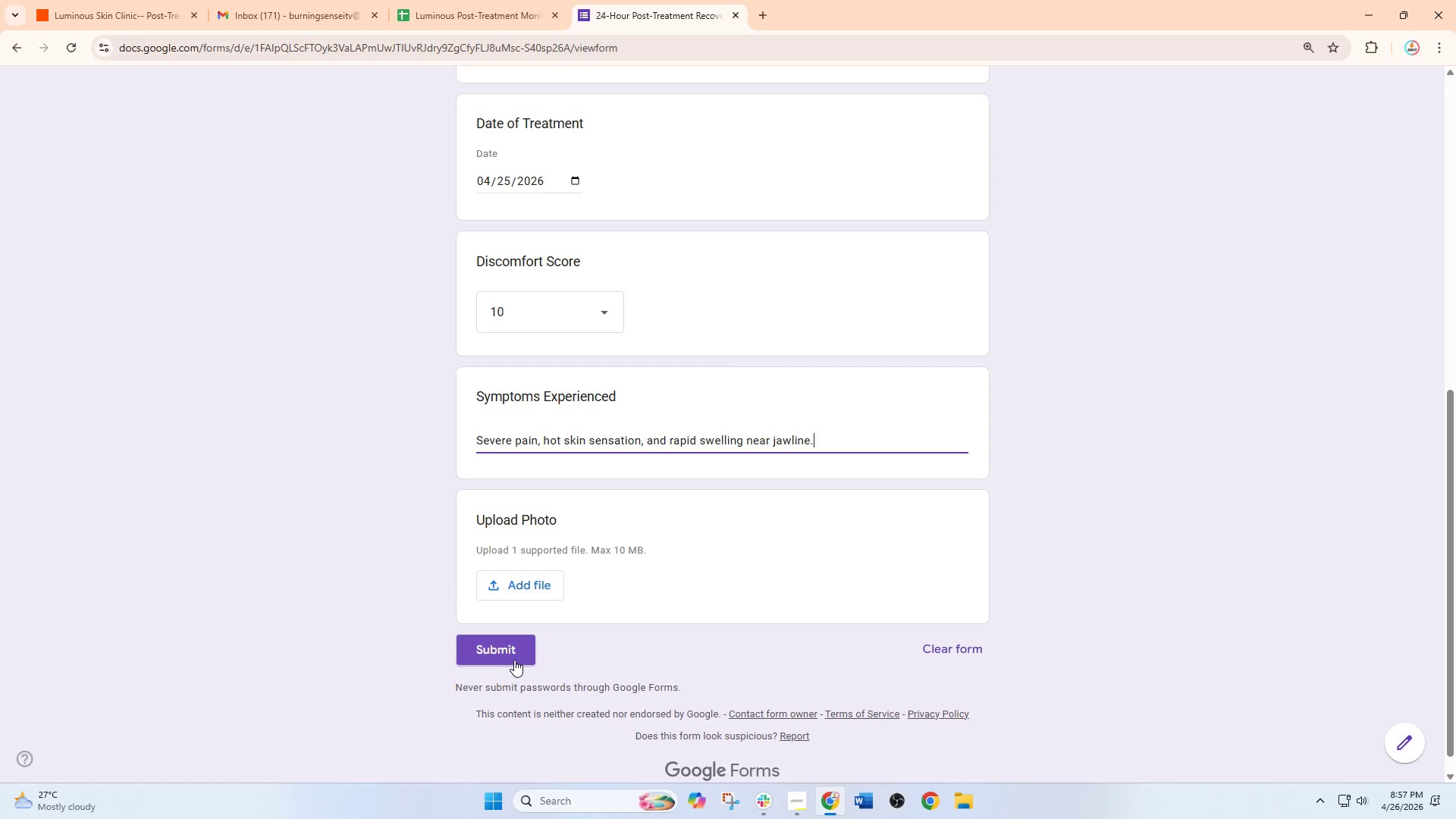 
left_click([514, 654])
 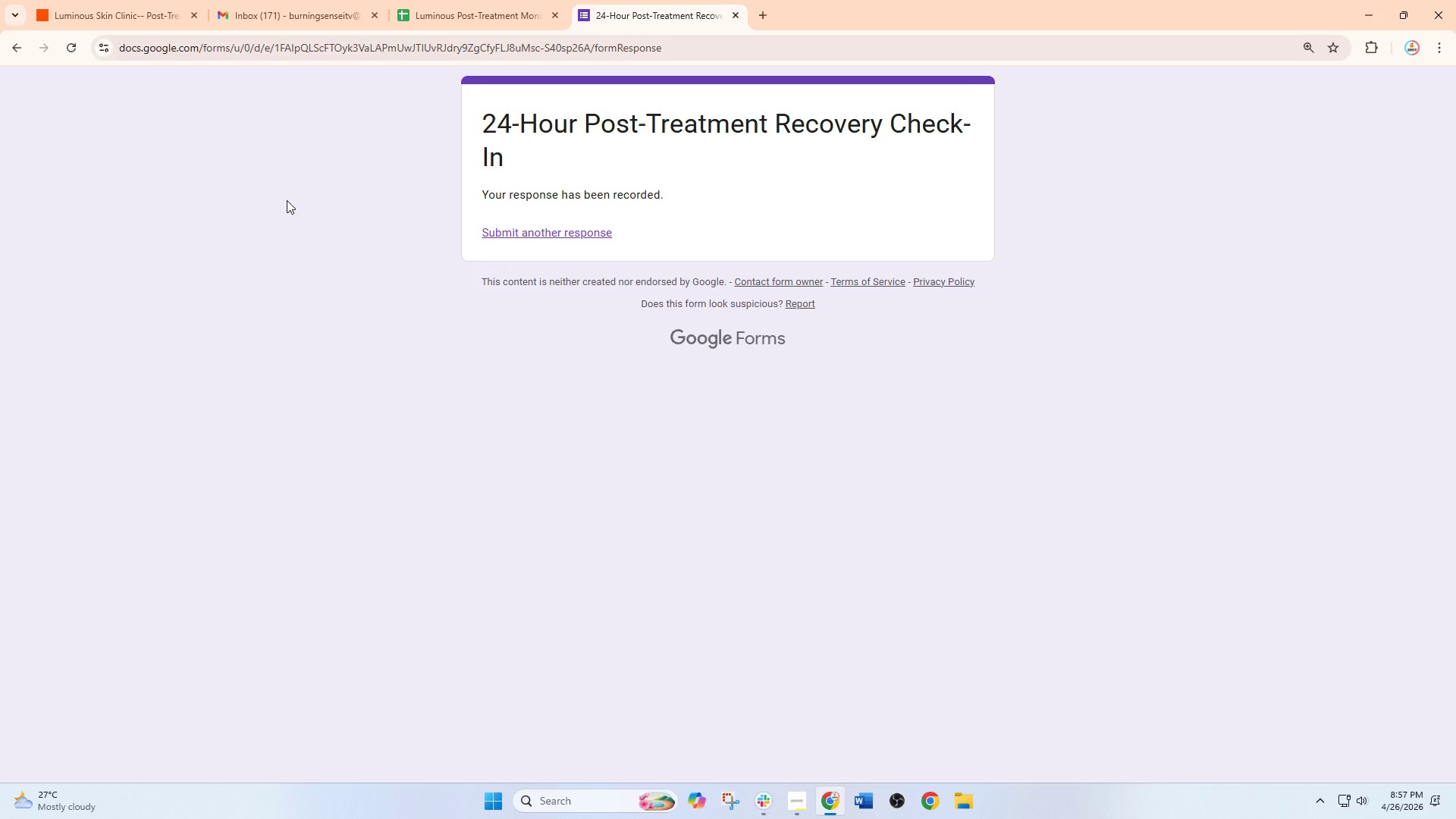 
left_click([150, 0])
 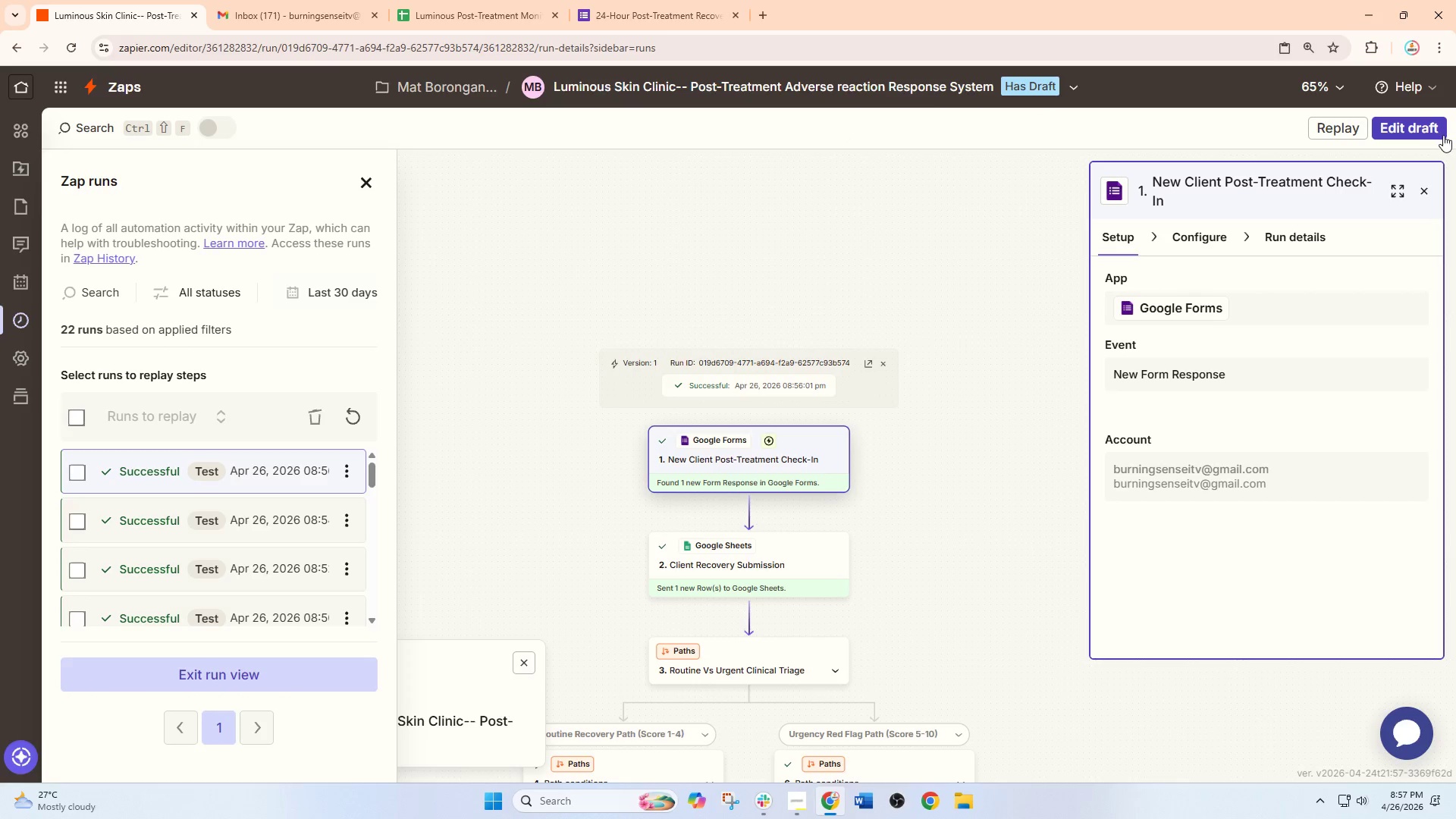 
left_click([1443, 135])
 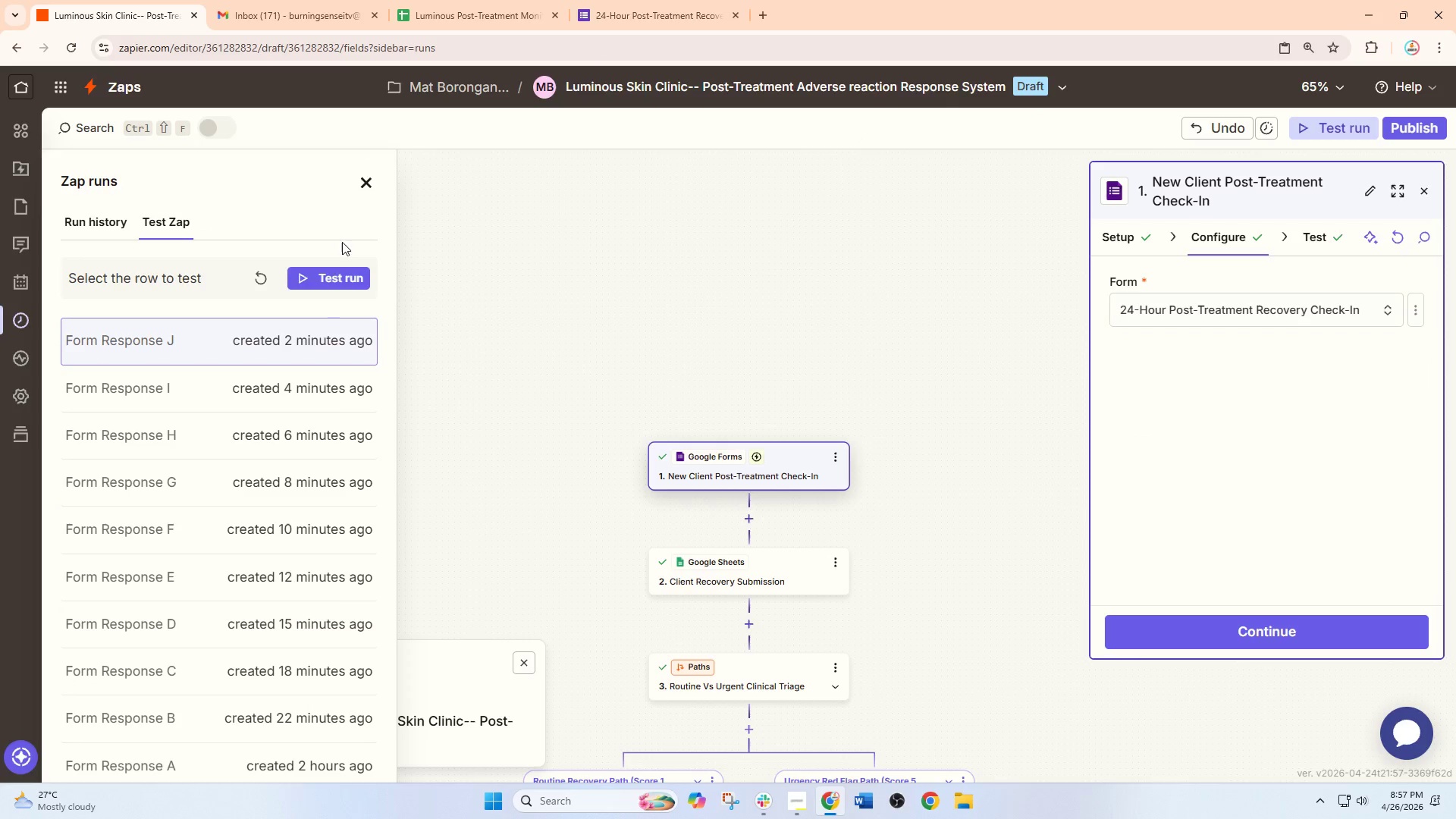 
left_click([256, 270])
 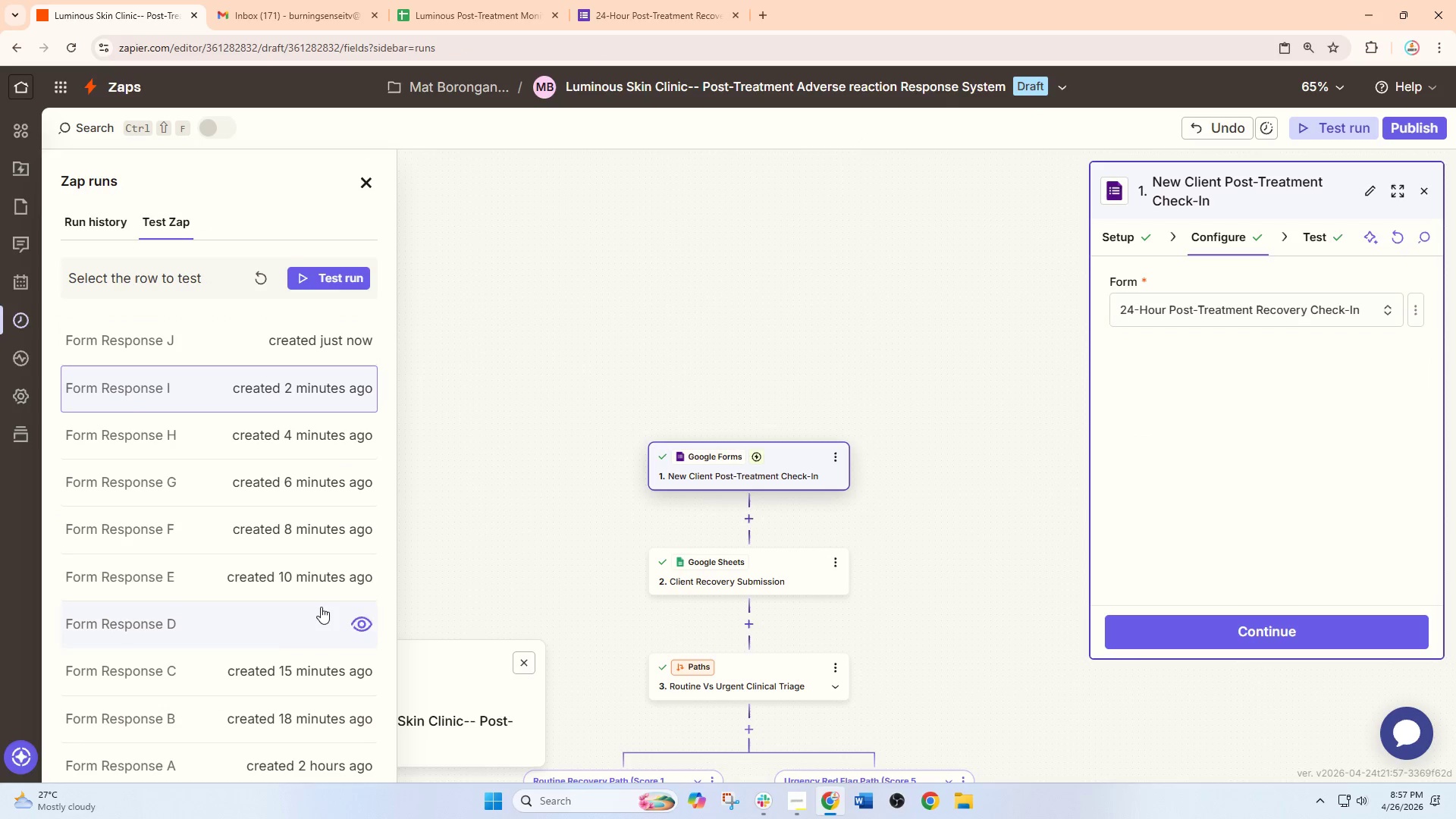 
wait(6.19)
 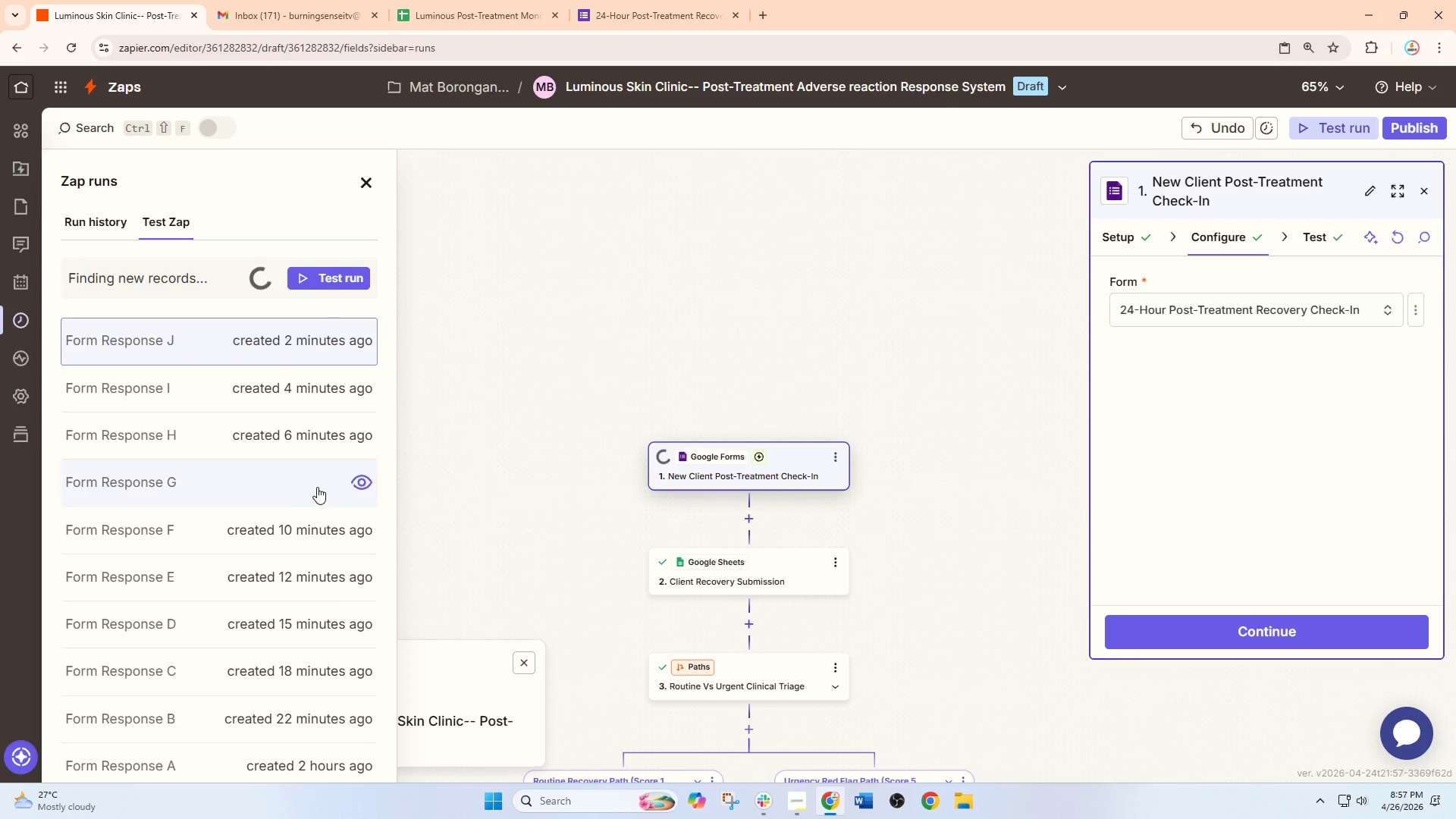 
left_click([351, 286])
 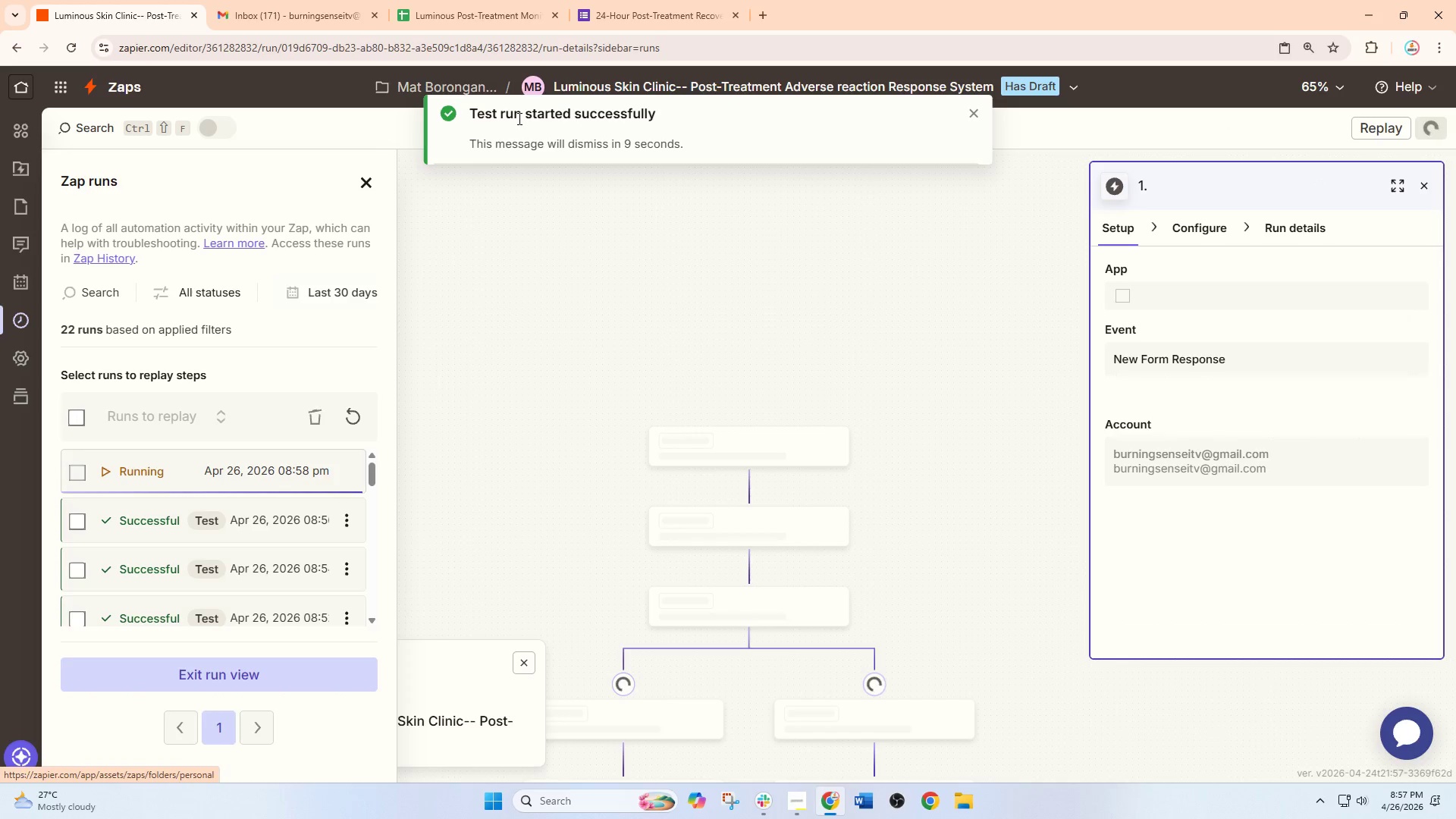 
left_click([469, 8])
 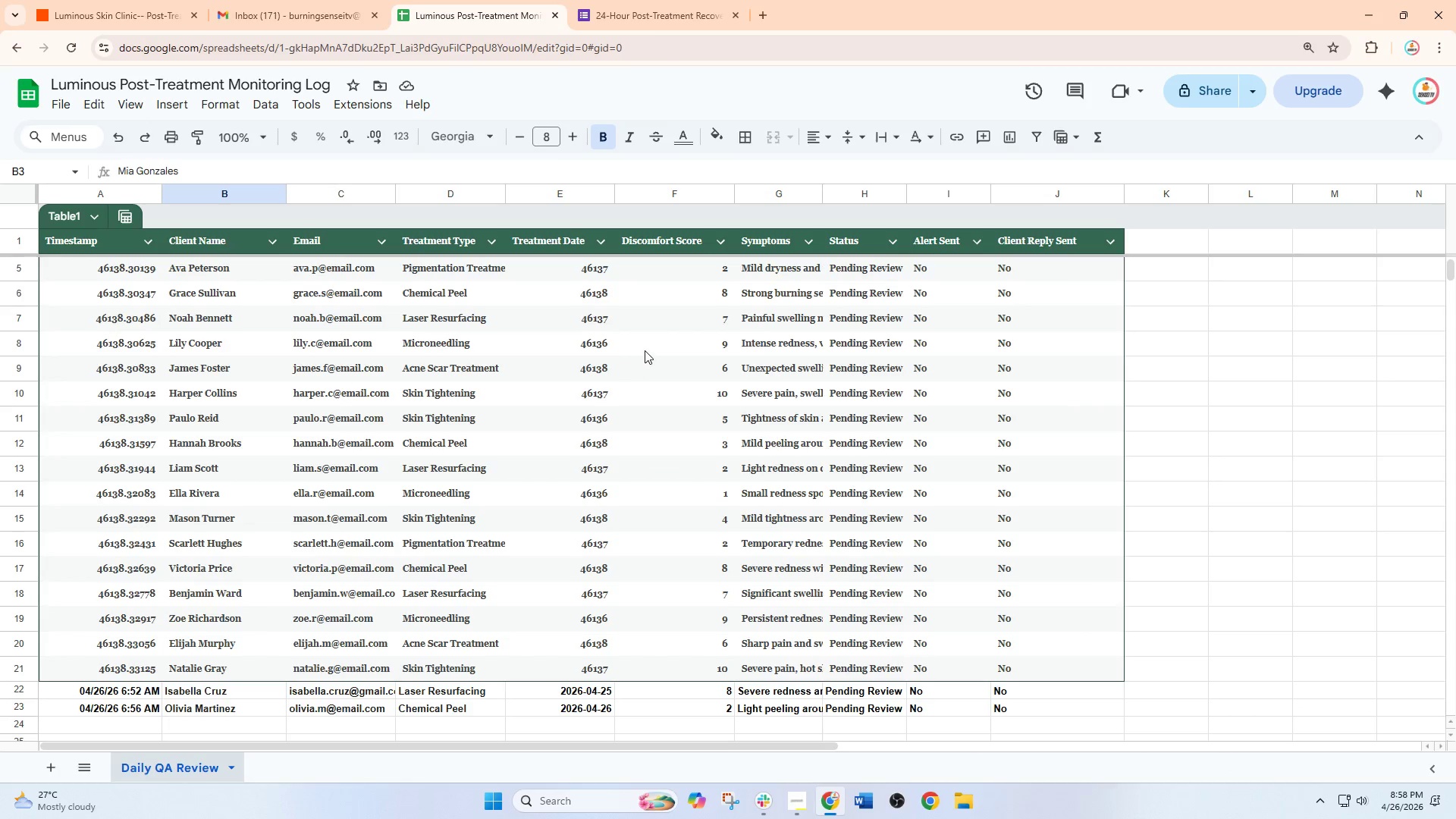 
scroll: coordinate [895, 463], scroll_direction: up, amount: 6.0
 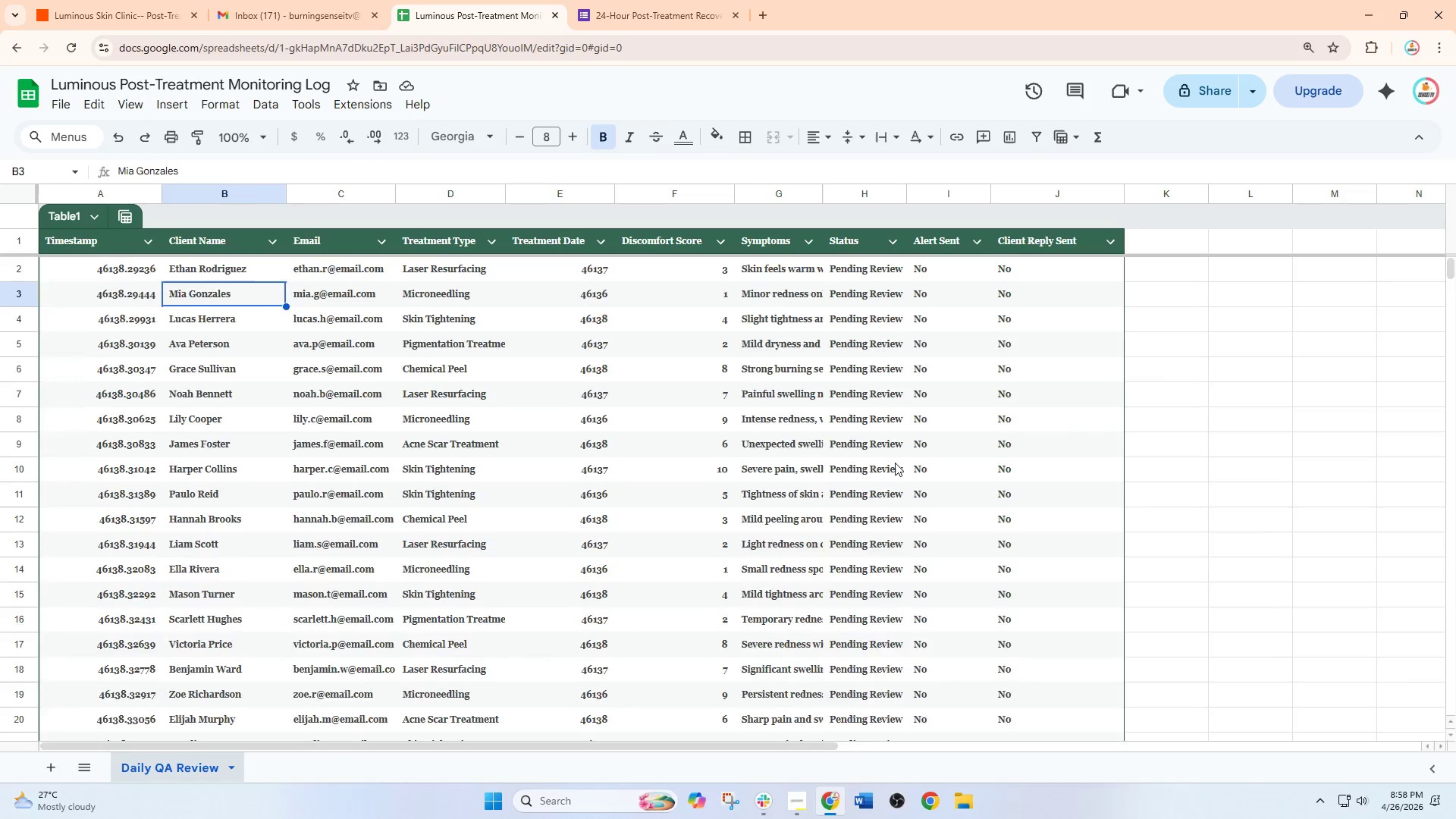 
scroll: coordinate [895, 463], scroll_direction: none, amount: 0.0
 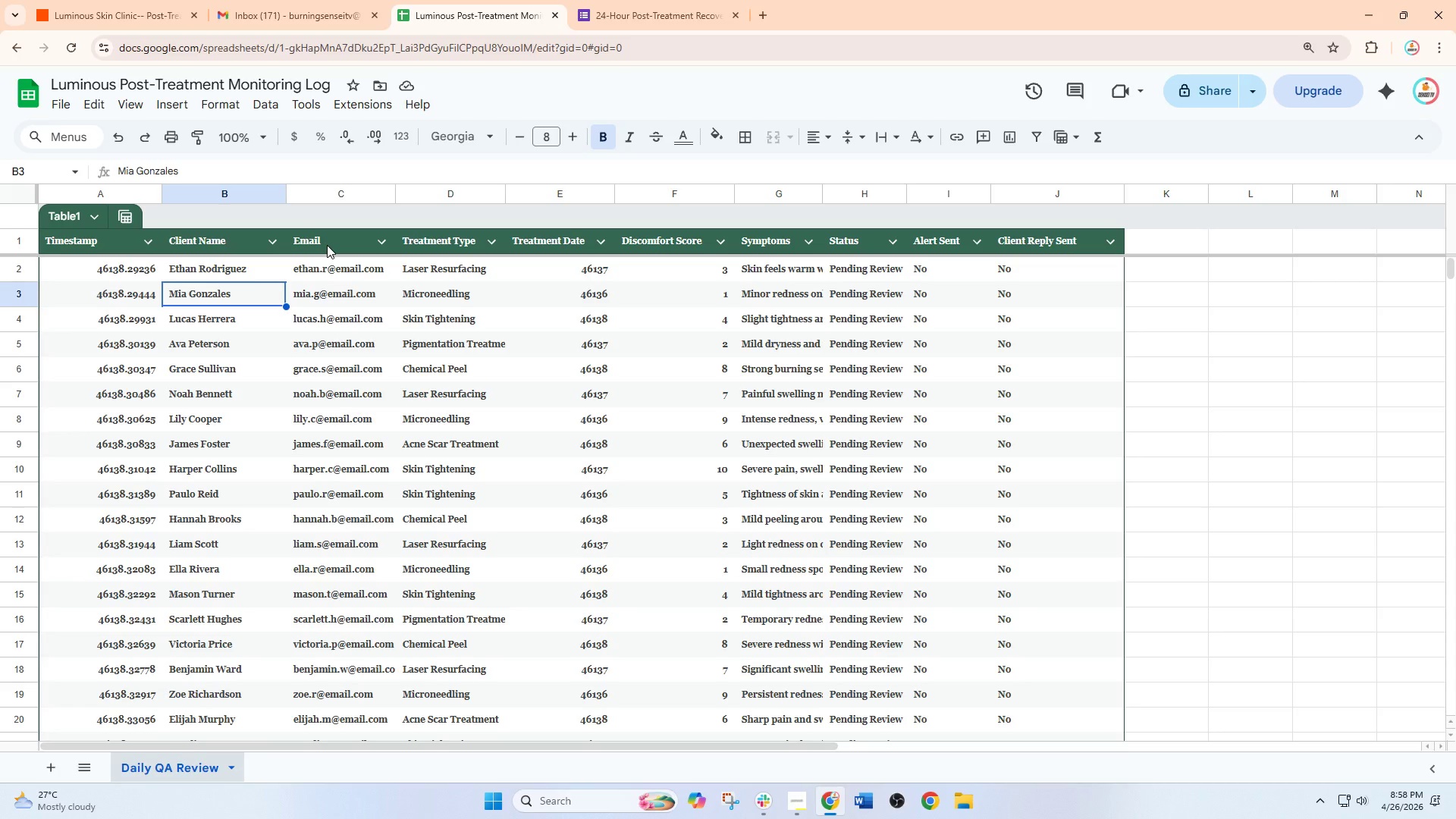 
wait(17.46)
 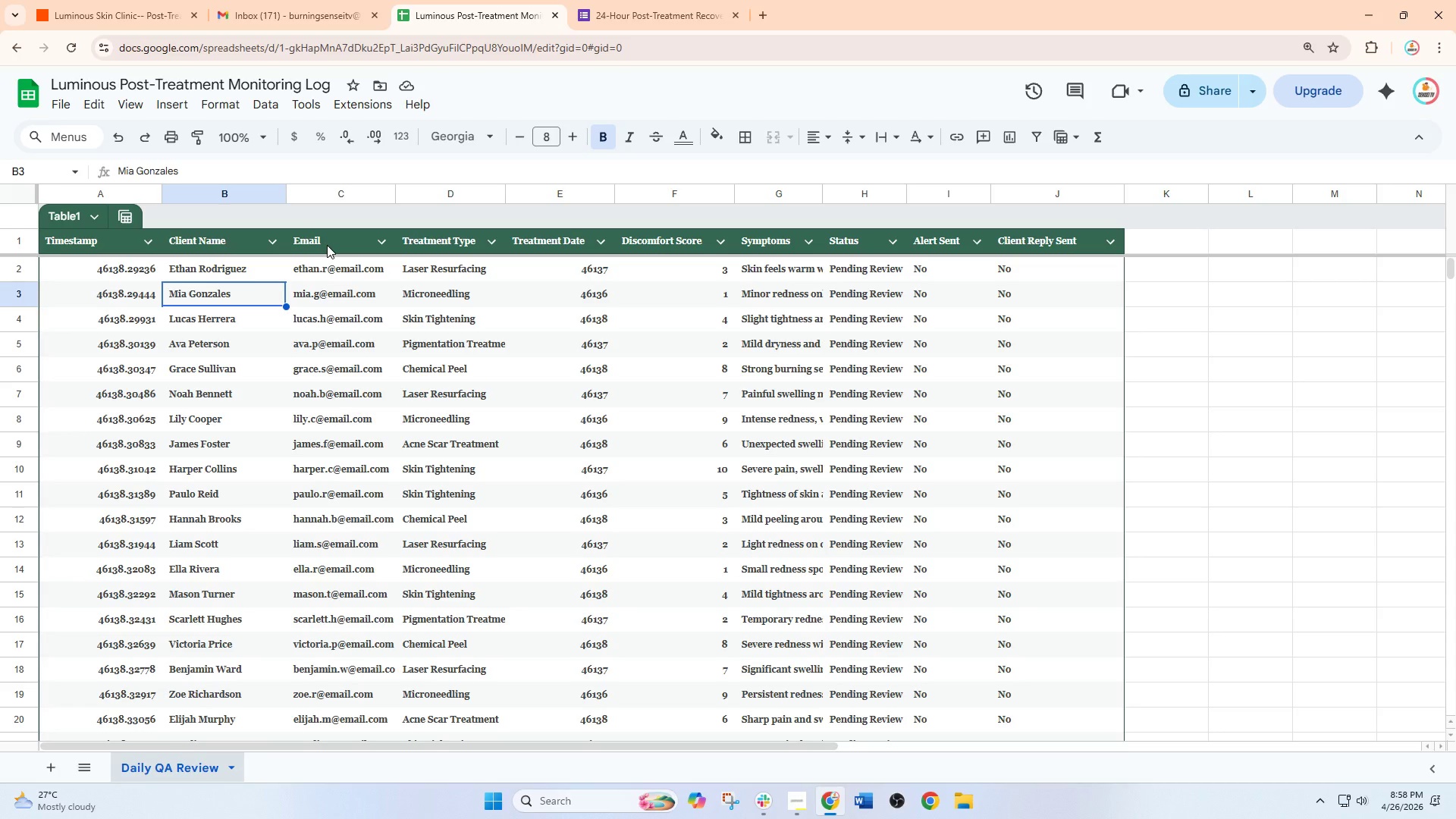 
scroll: coordinate [406, 366], scroll_direction: down, amount: 3.0
 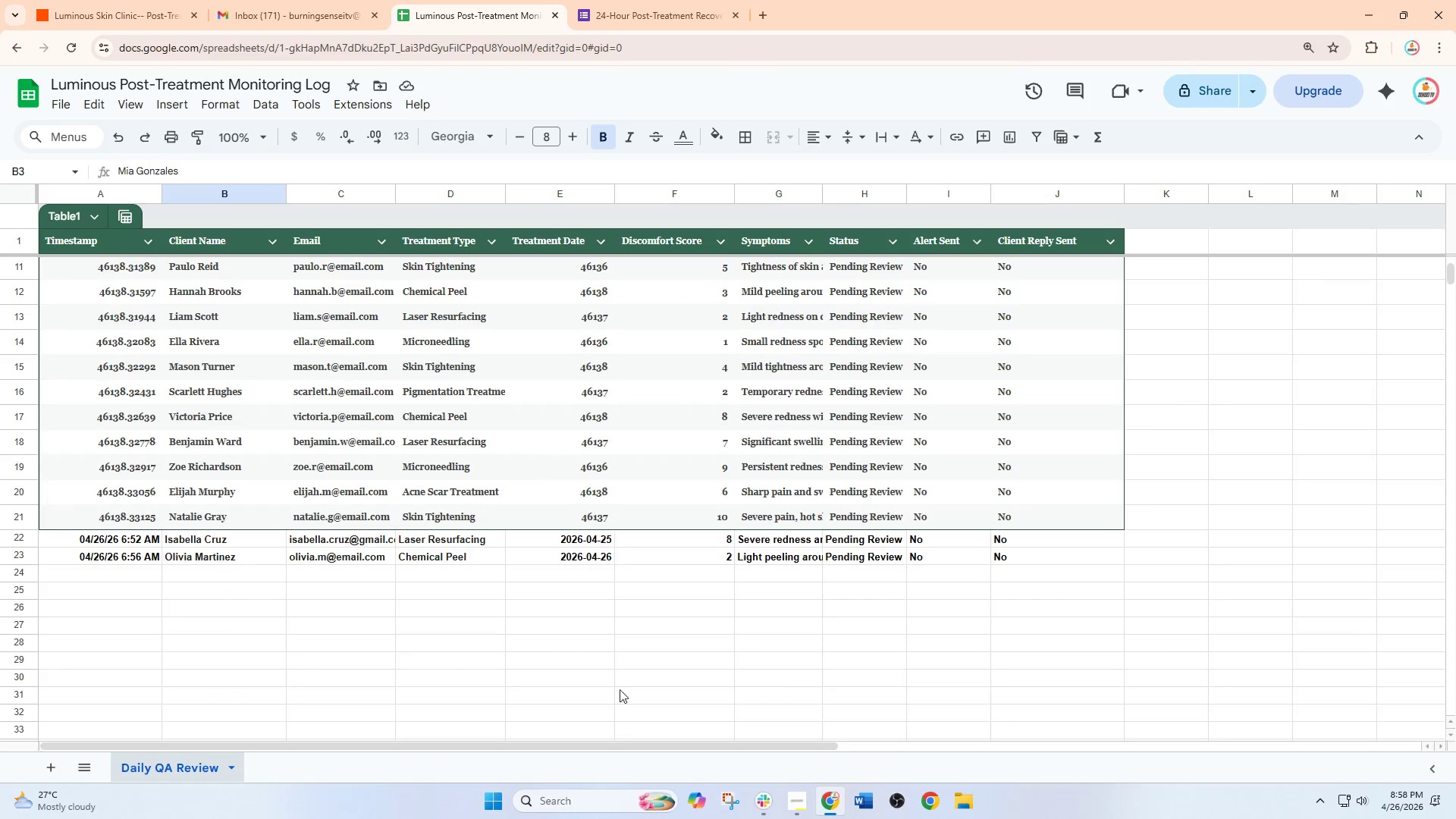 
scroll: coordinate [704, 670], scroll_direction: up, amount: 3.0
 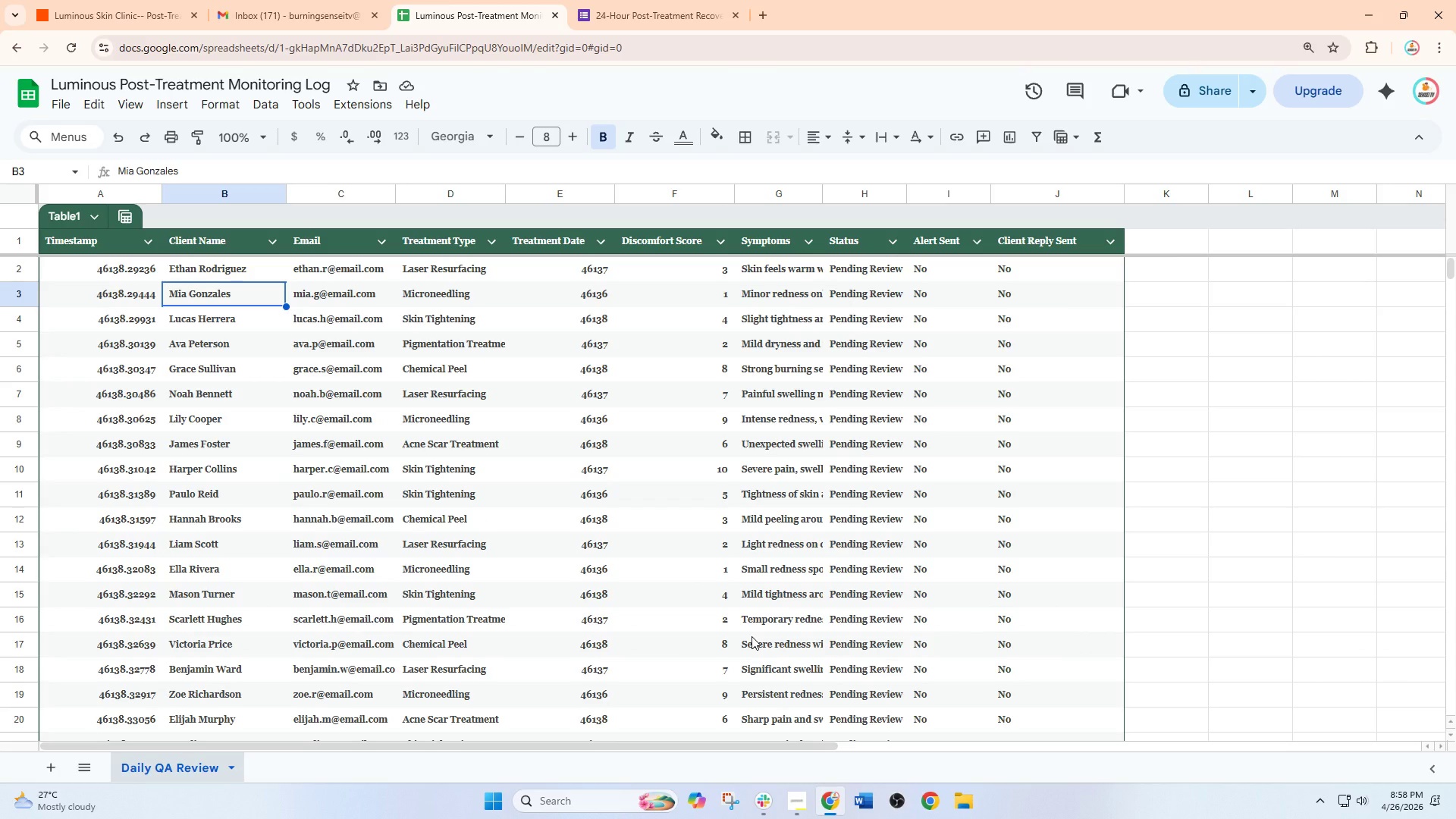 
wait(17.02)
 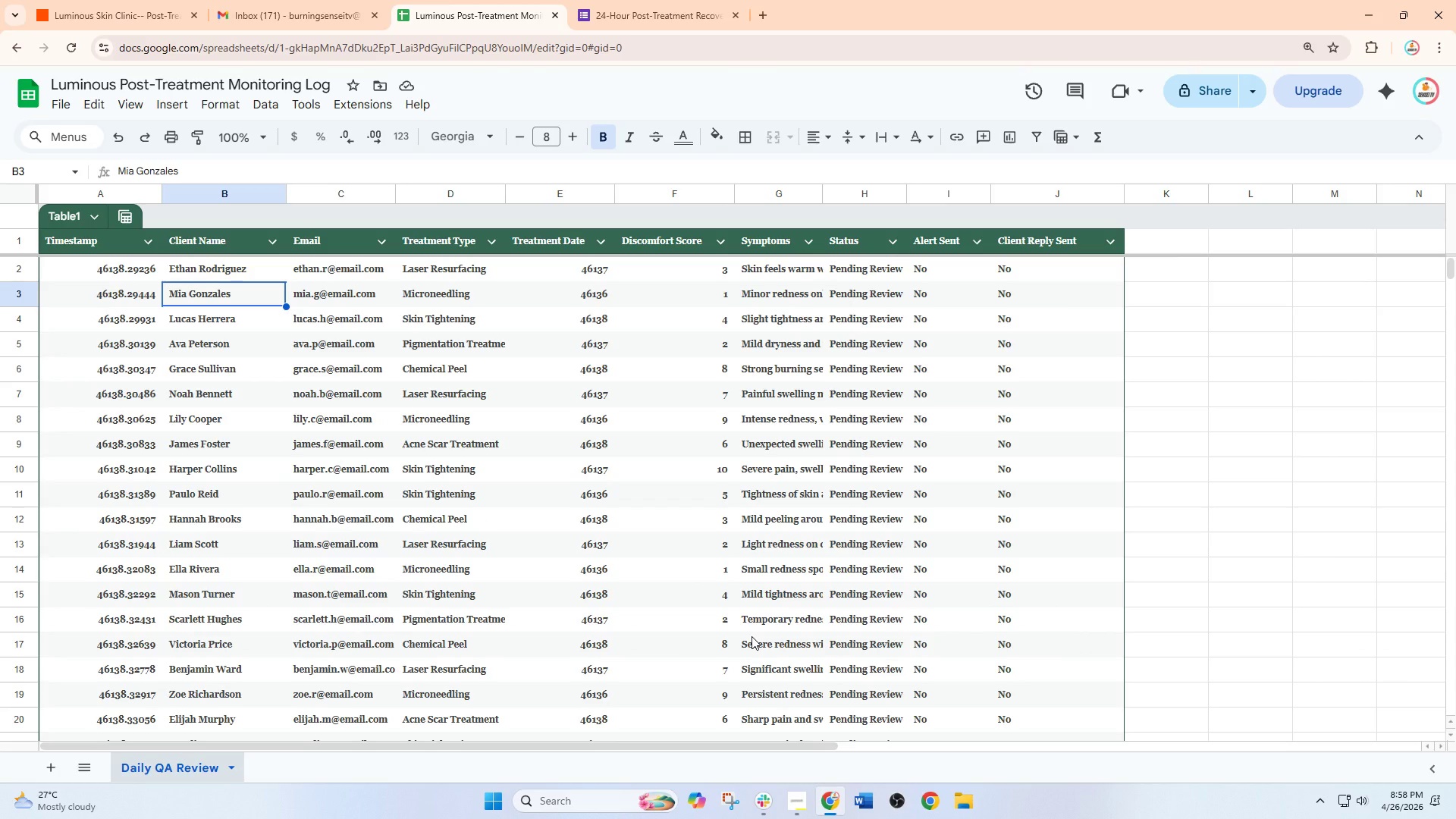 
scroll: coordinate [854, 632], scroll_direction: up, amount: 1.0
 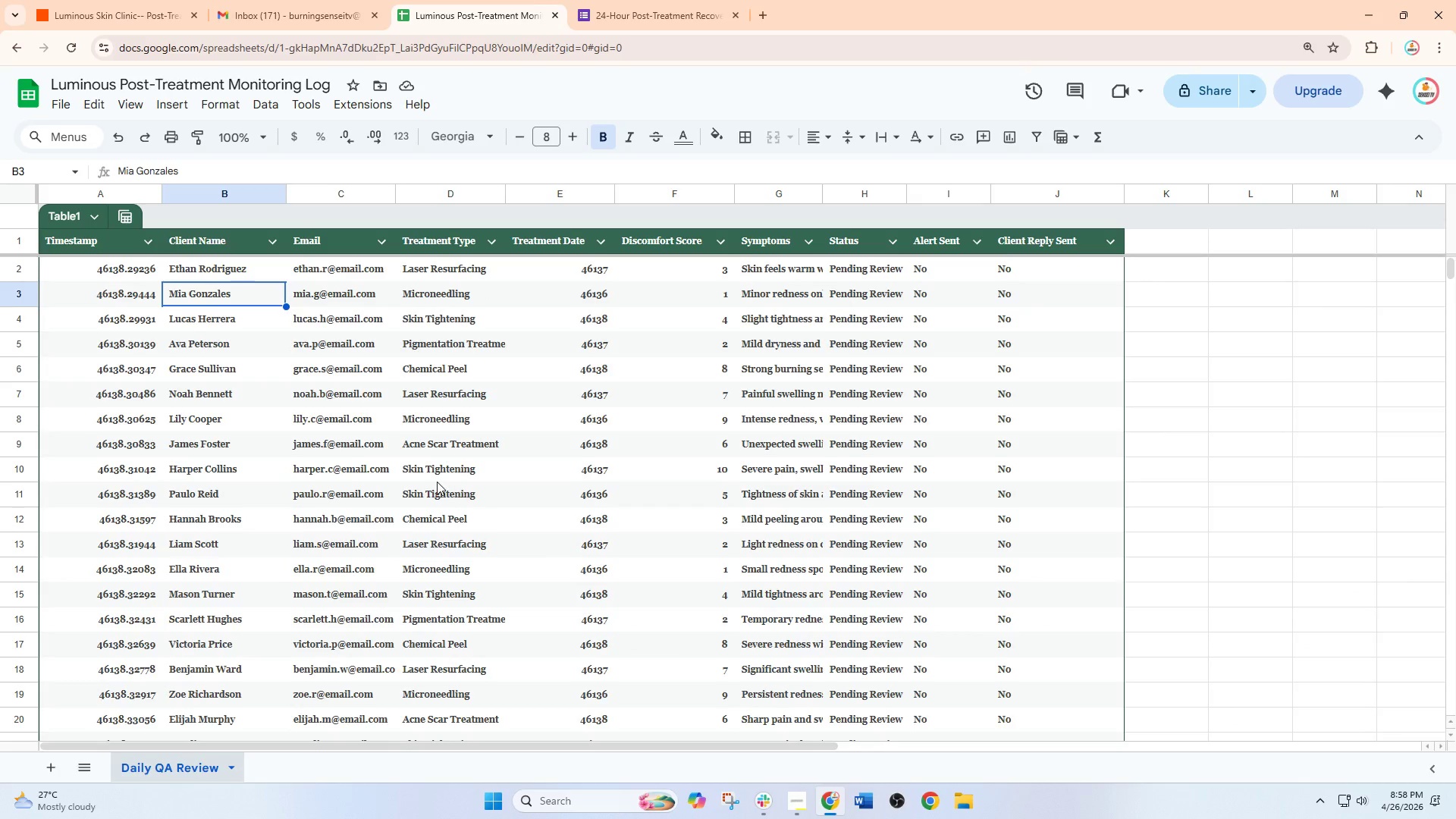 
scroll: coordinate [437, 482], scroll_direction: down, amount: 1.0
 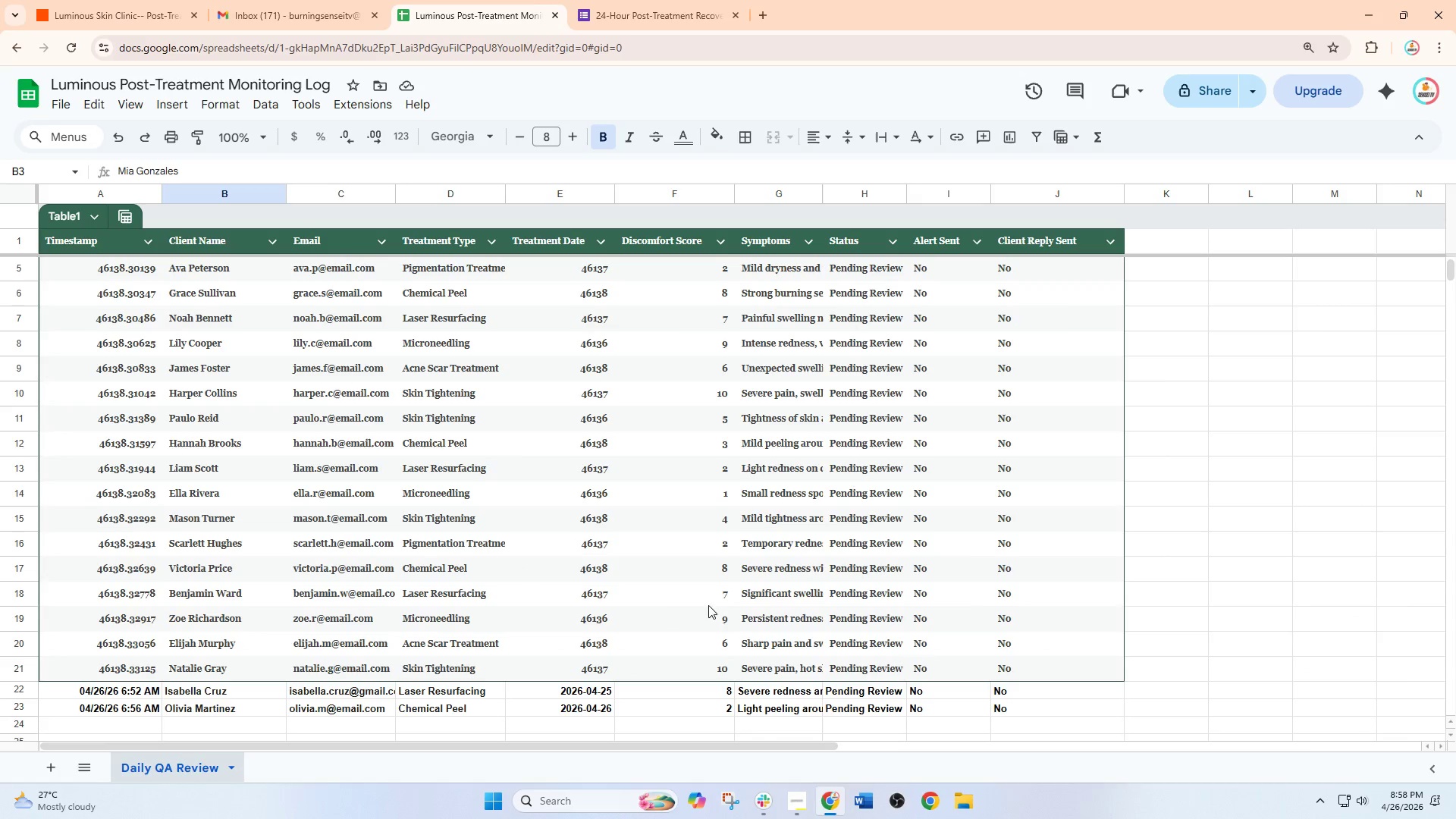 
left_click([678, 617])
 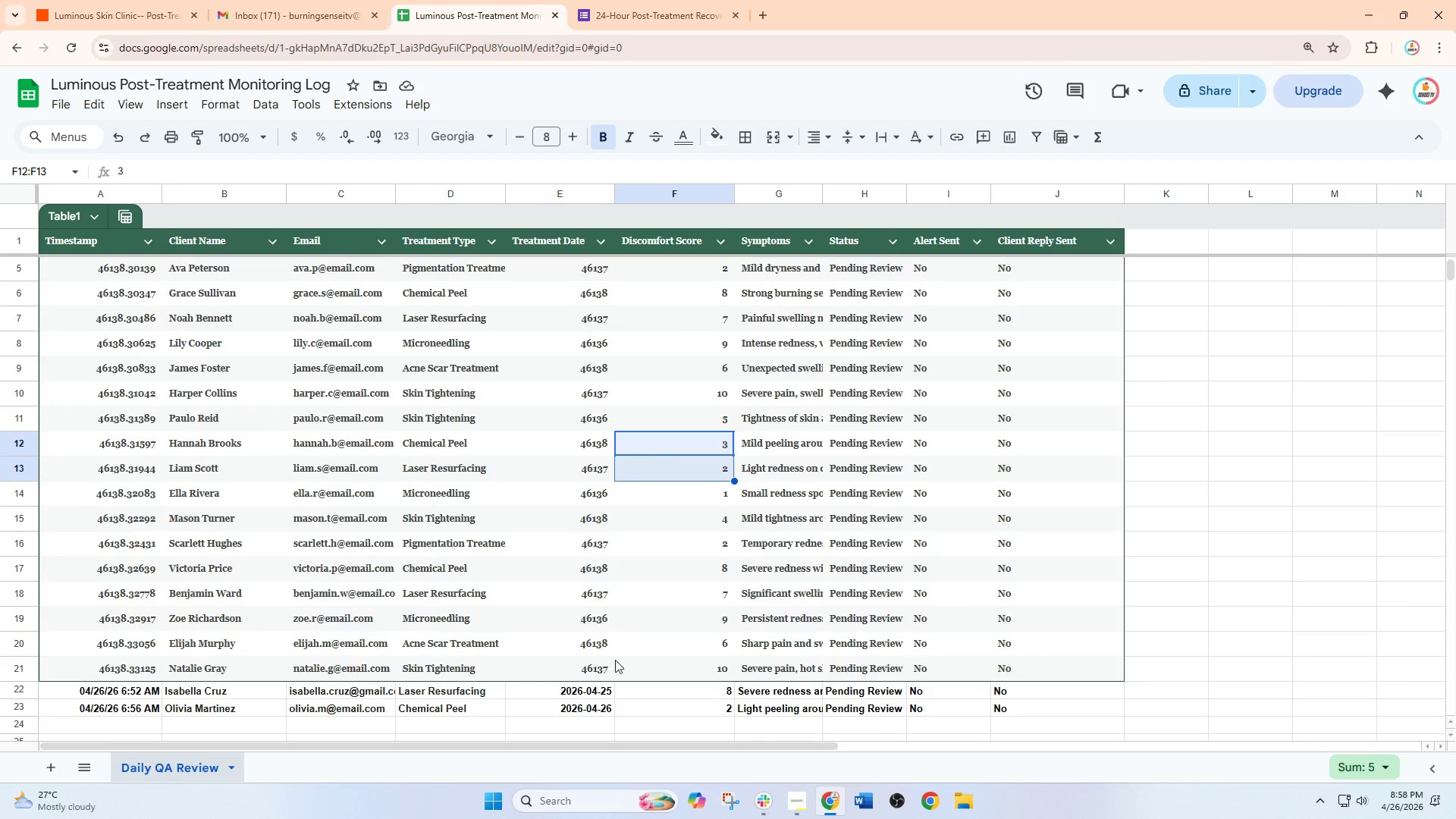 
double_click([581, 697])
 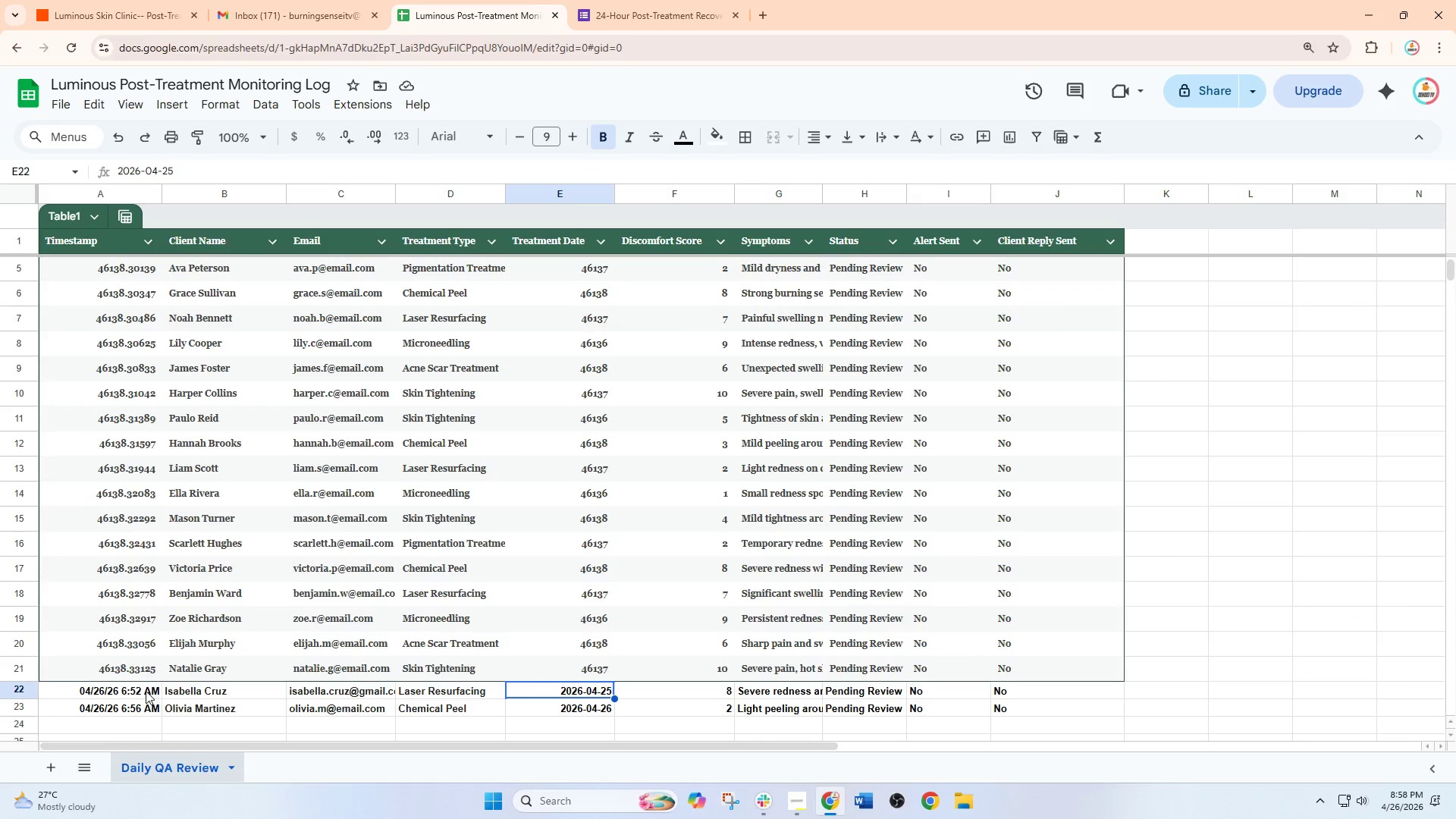 
left_click([111, 691])
 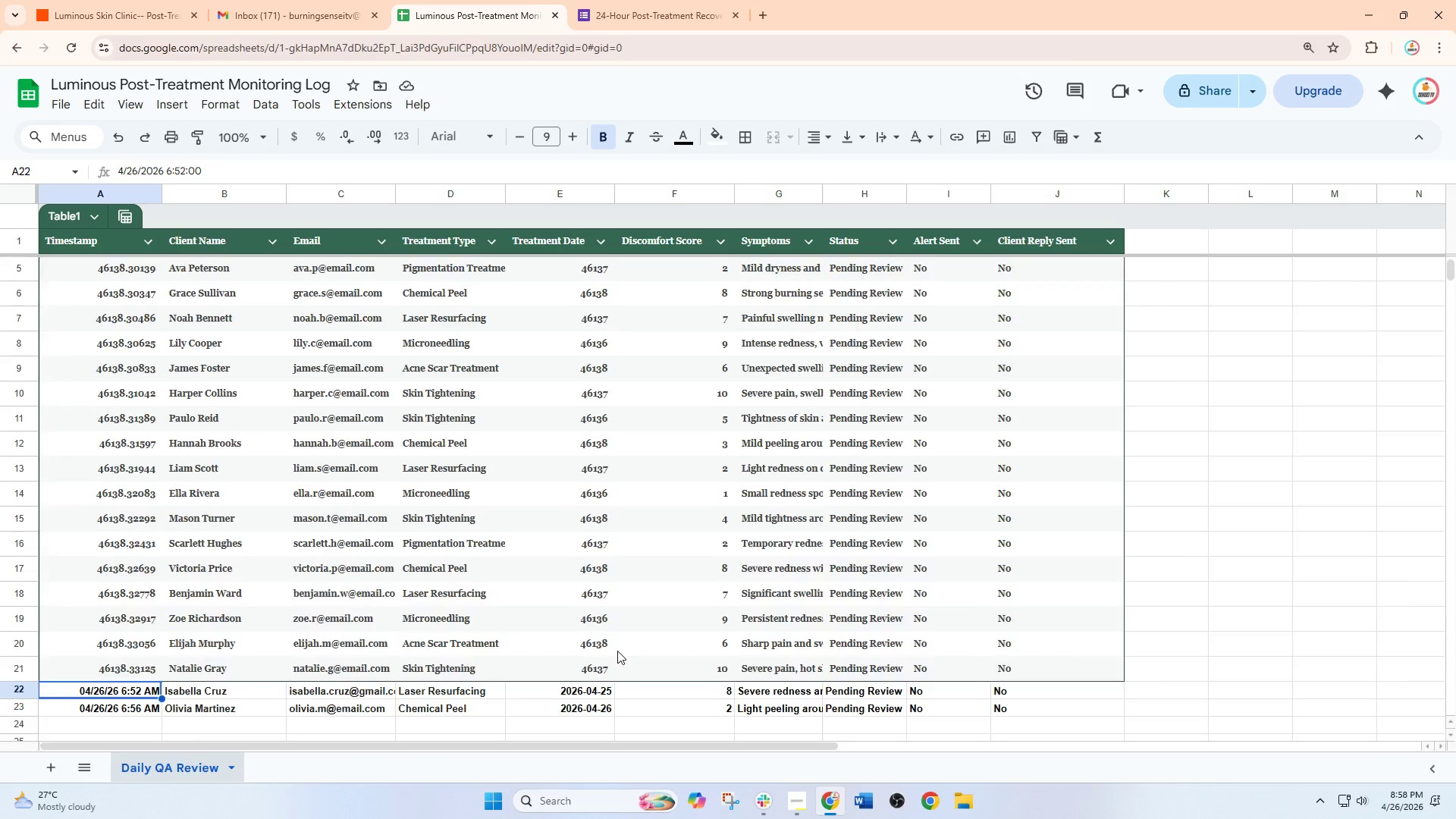 
scroll: coordinate [553, 611], scroll_direction: none, amount: 0.0
 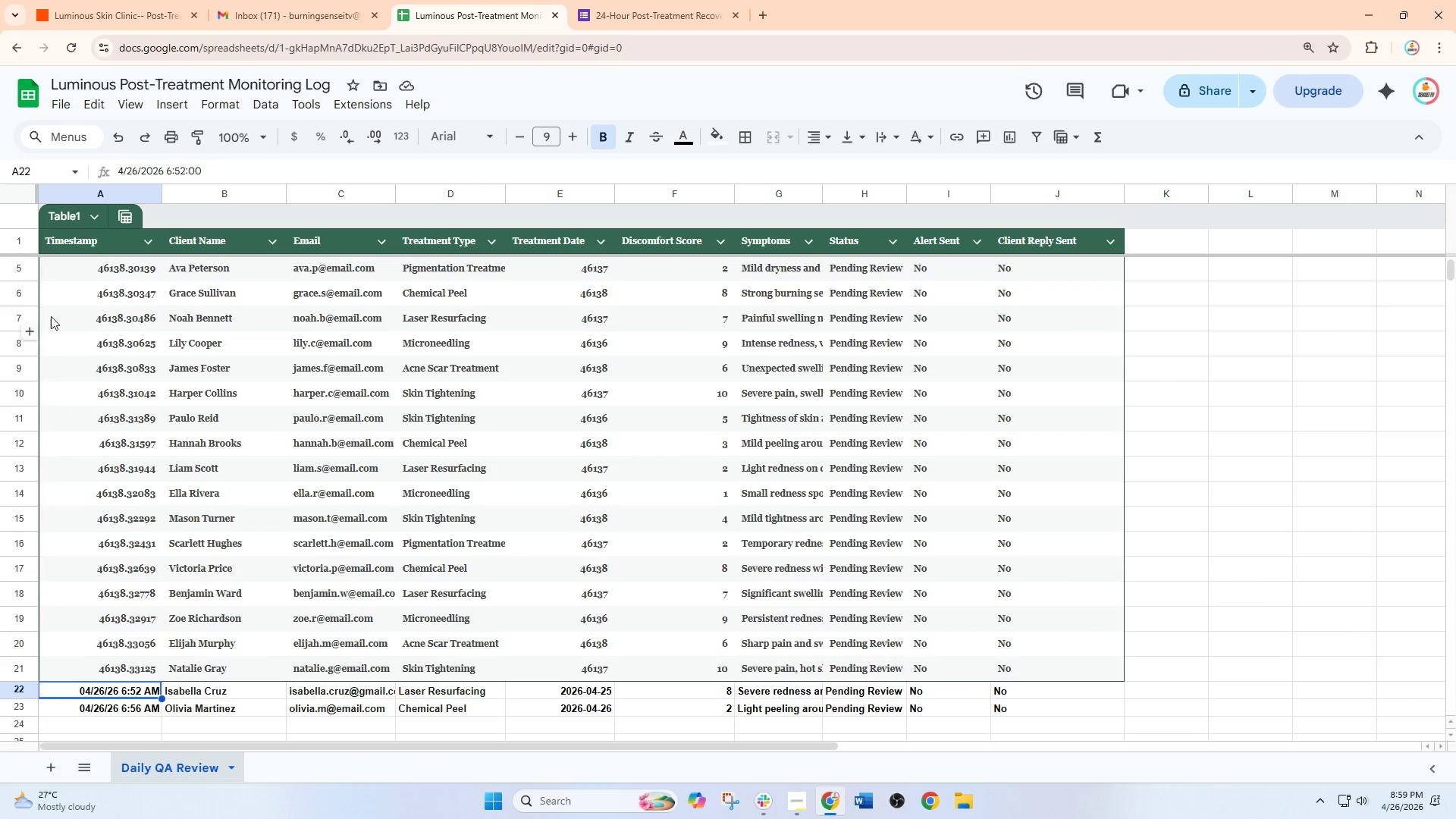 
left_click([14, 266])
 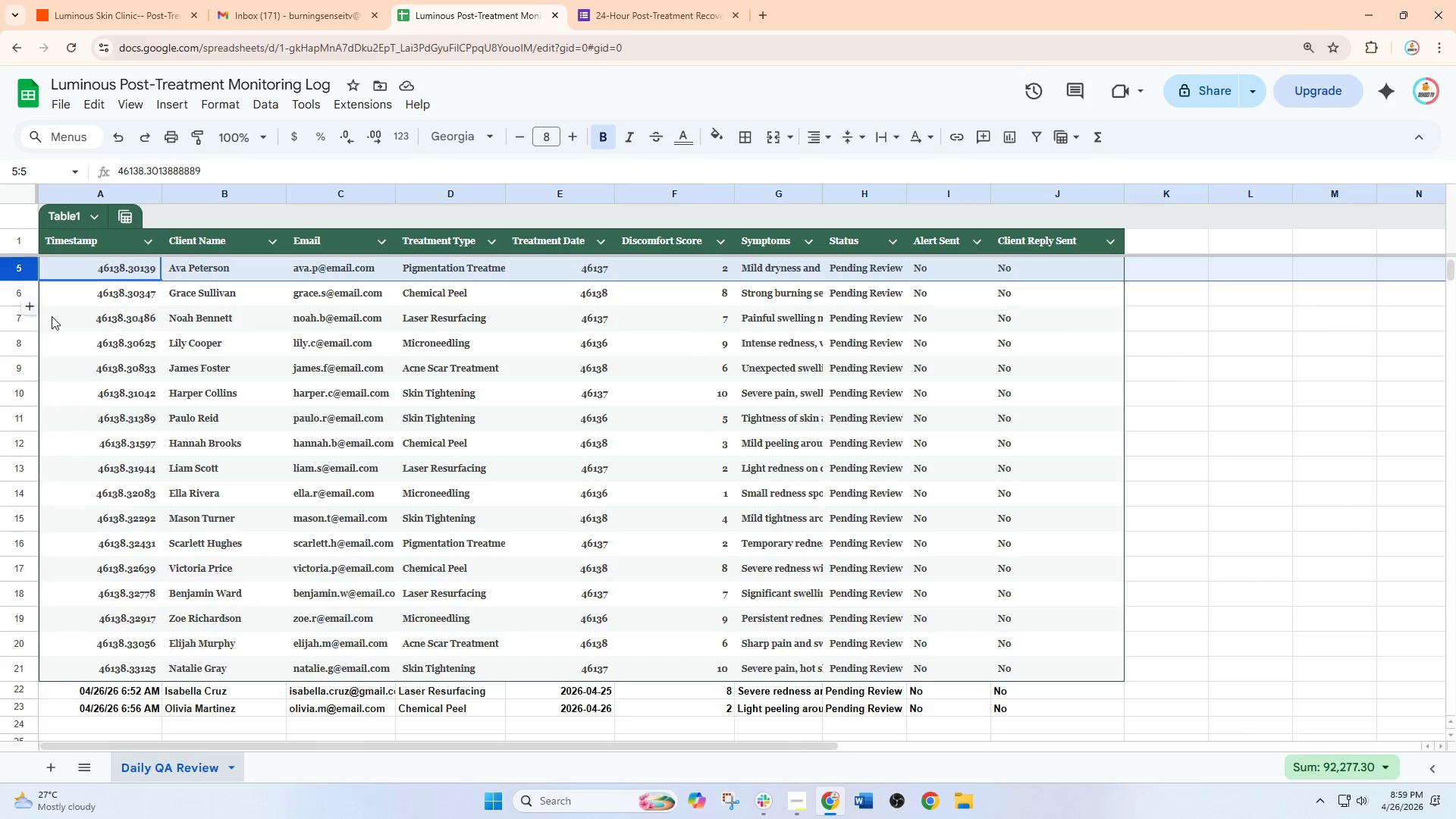 
scroll: coordinate [235, 367], scroll_direction: up, amount: 5.0
 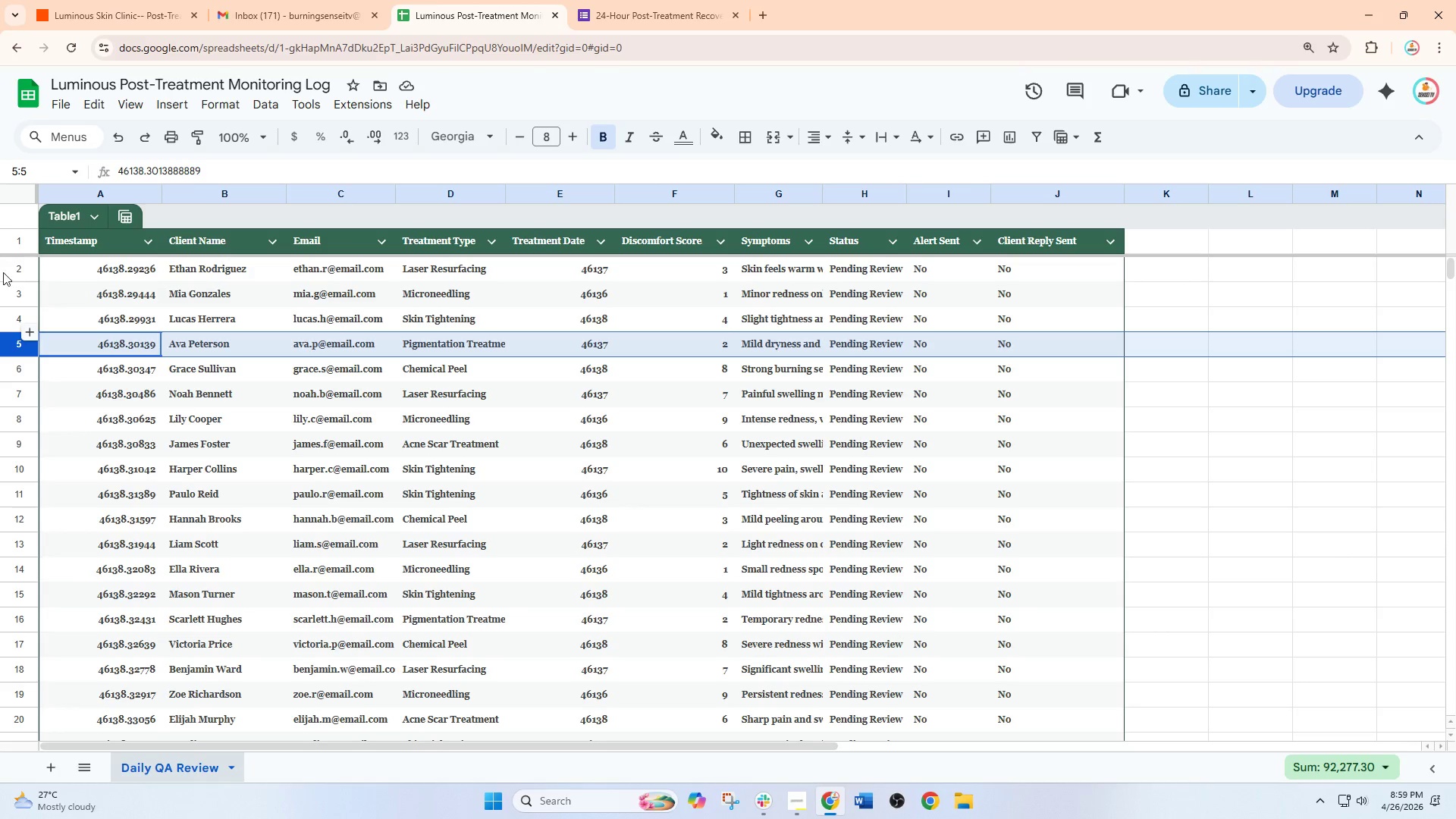 
left_click([7, 268])
 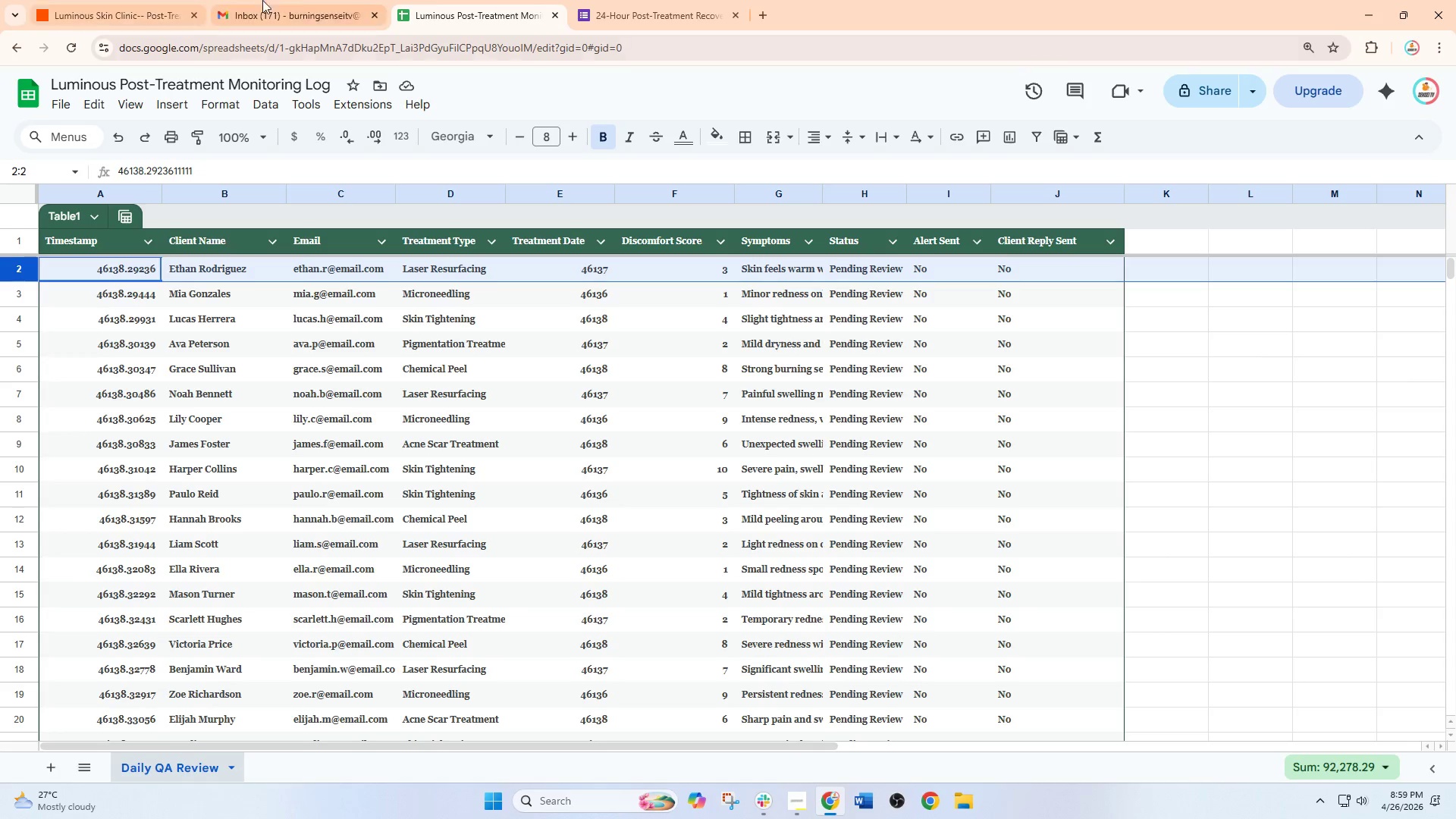 
left_click([301, 0])
 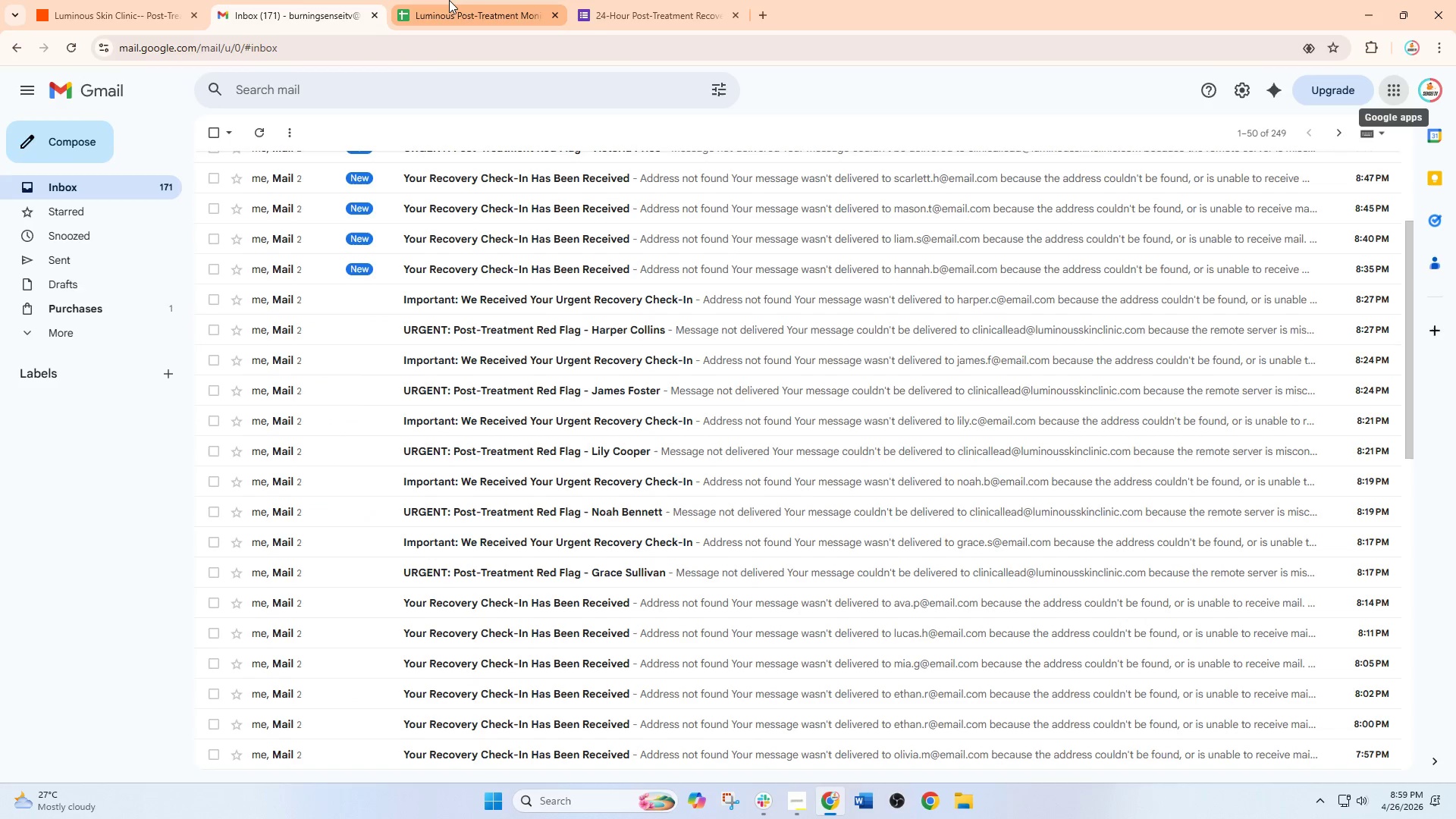 
left_click([449, 0])
 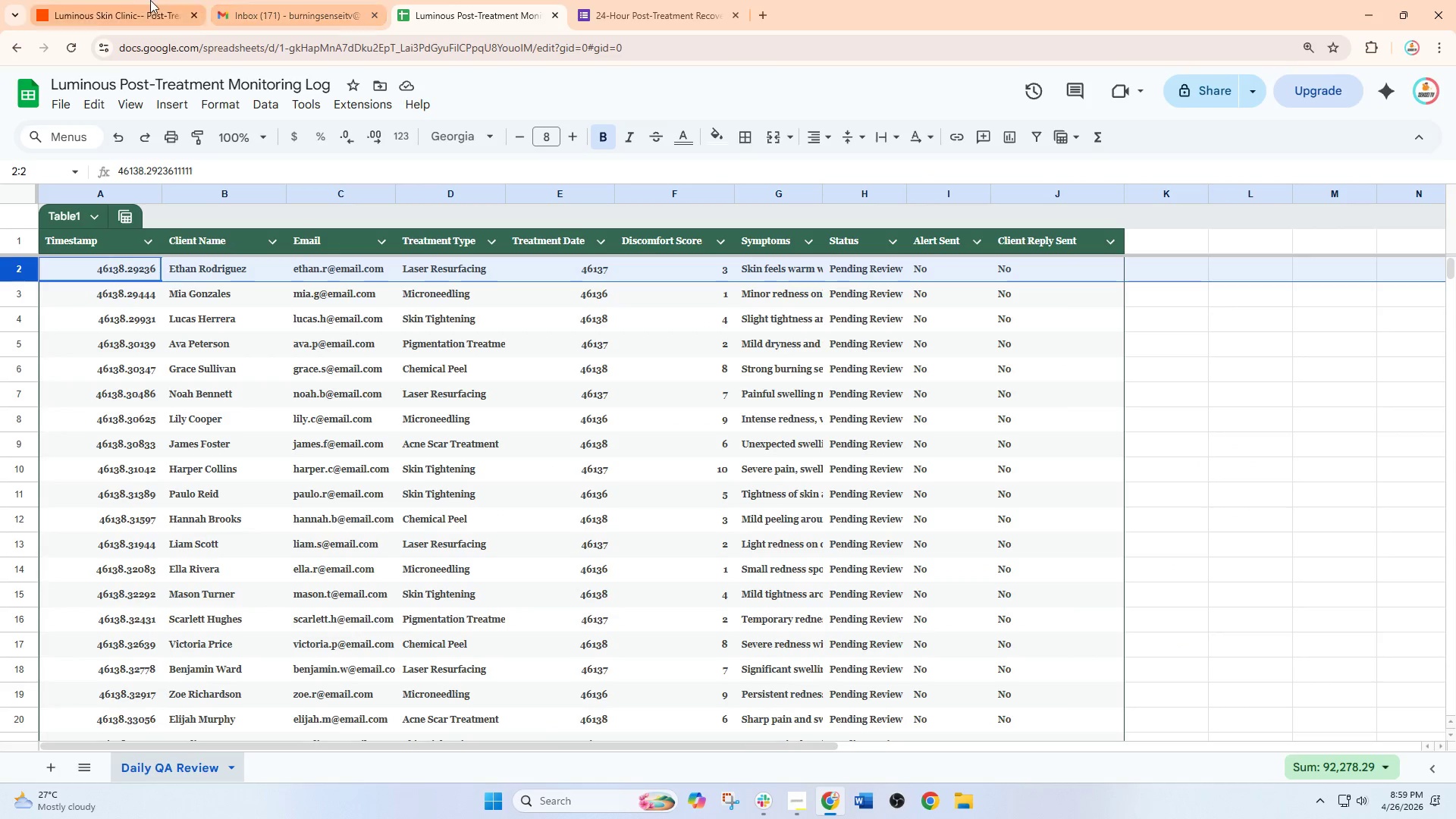 
left_click([141, 0])
 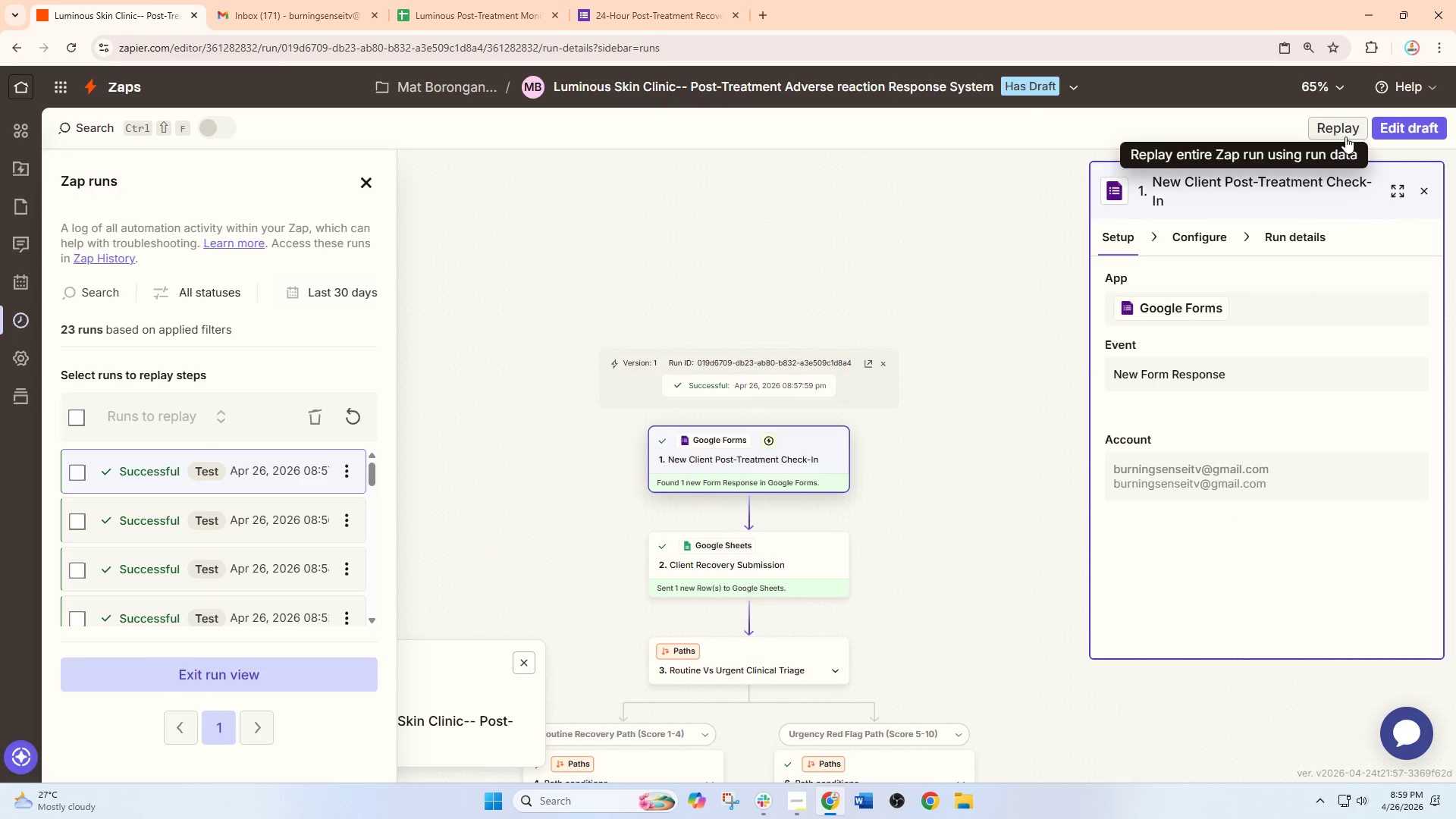 
left_click([1429, 120])
 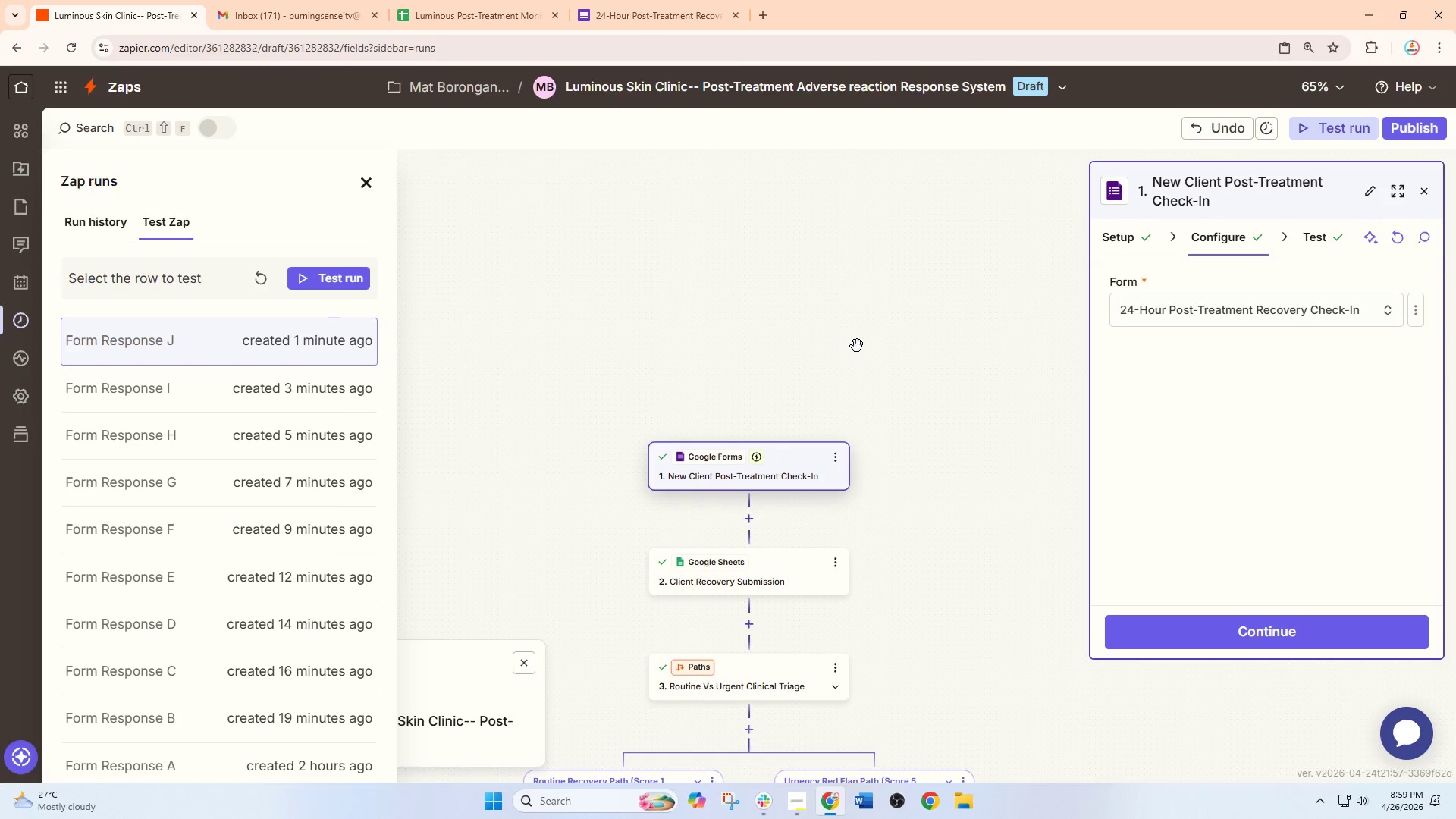 
scroll: coordinate [807, 359], scroll_direction: down, amount: 4.0
 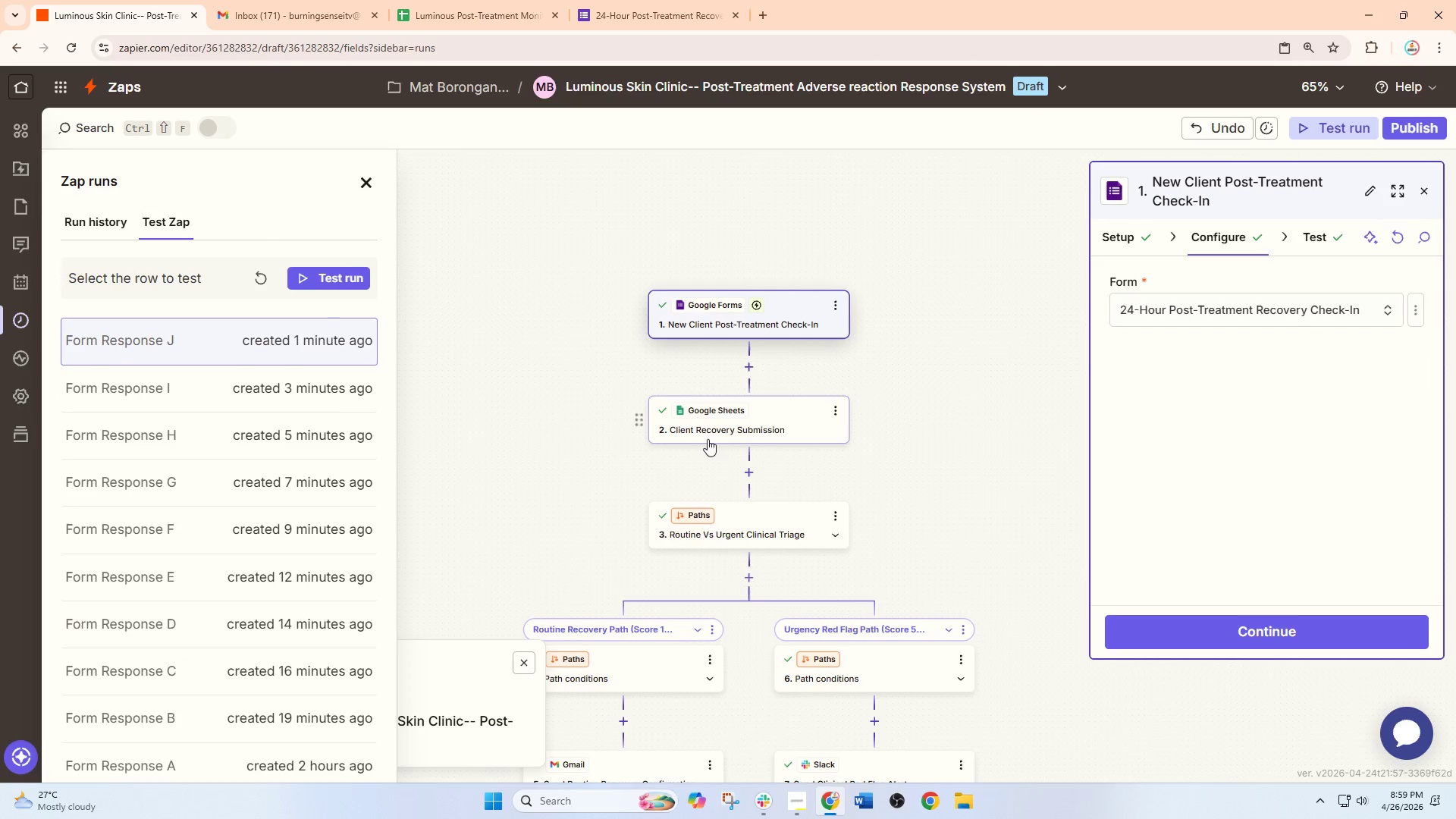 
left_click([758, 431])
 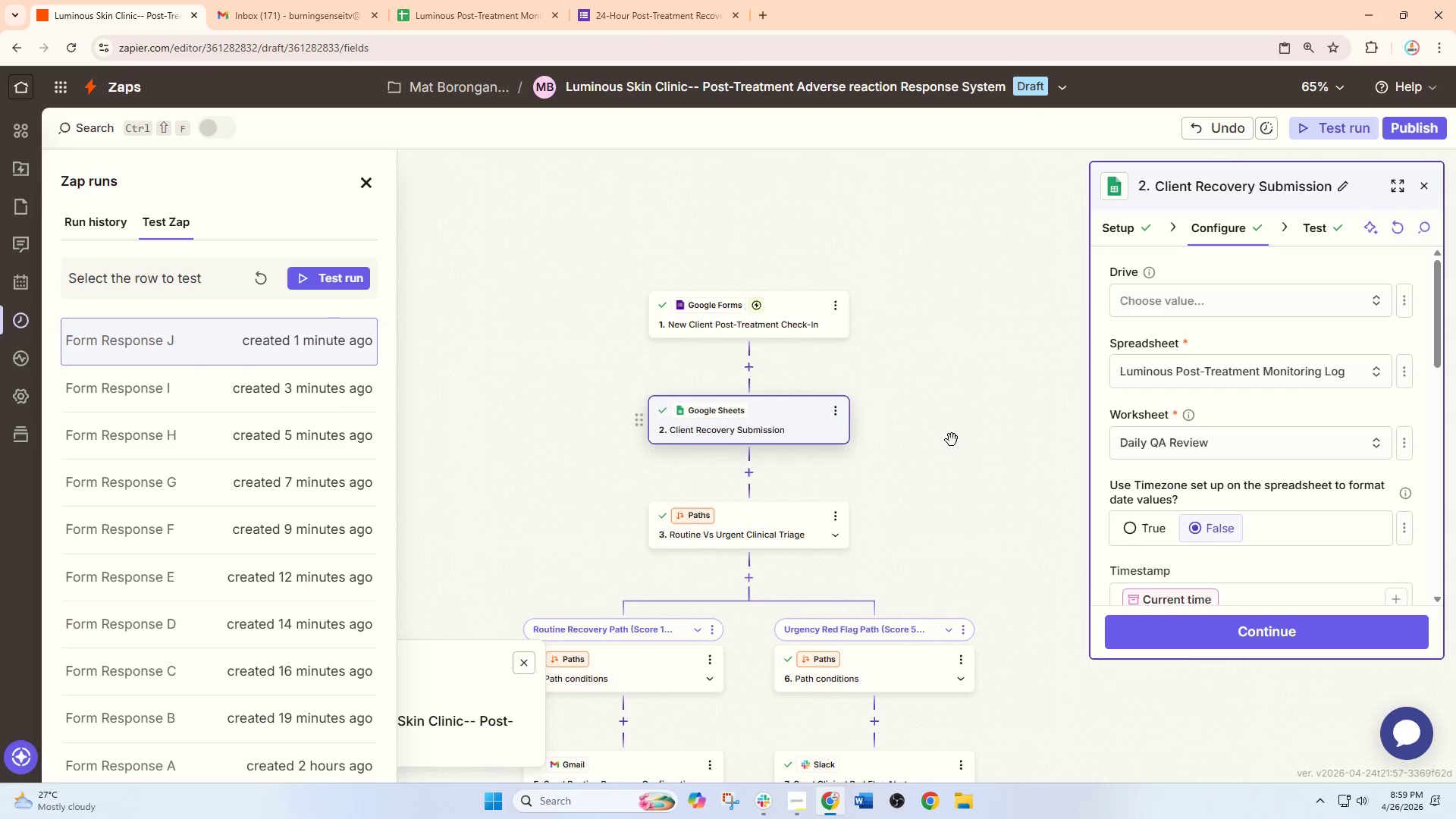 
left_click_drag(start_coordinate=[958, 442], to_coordinate=[939, 237])
 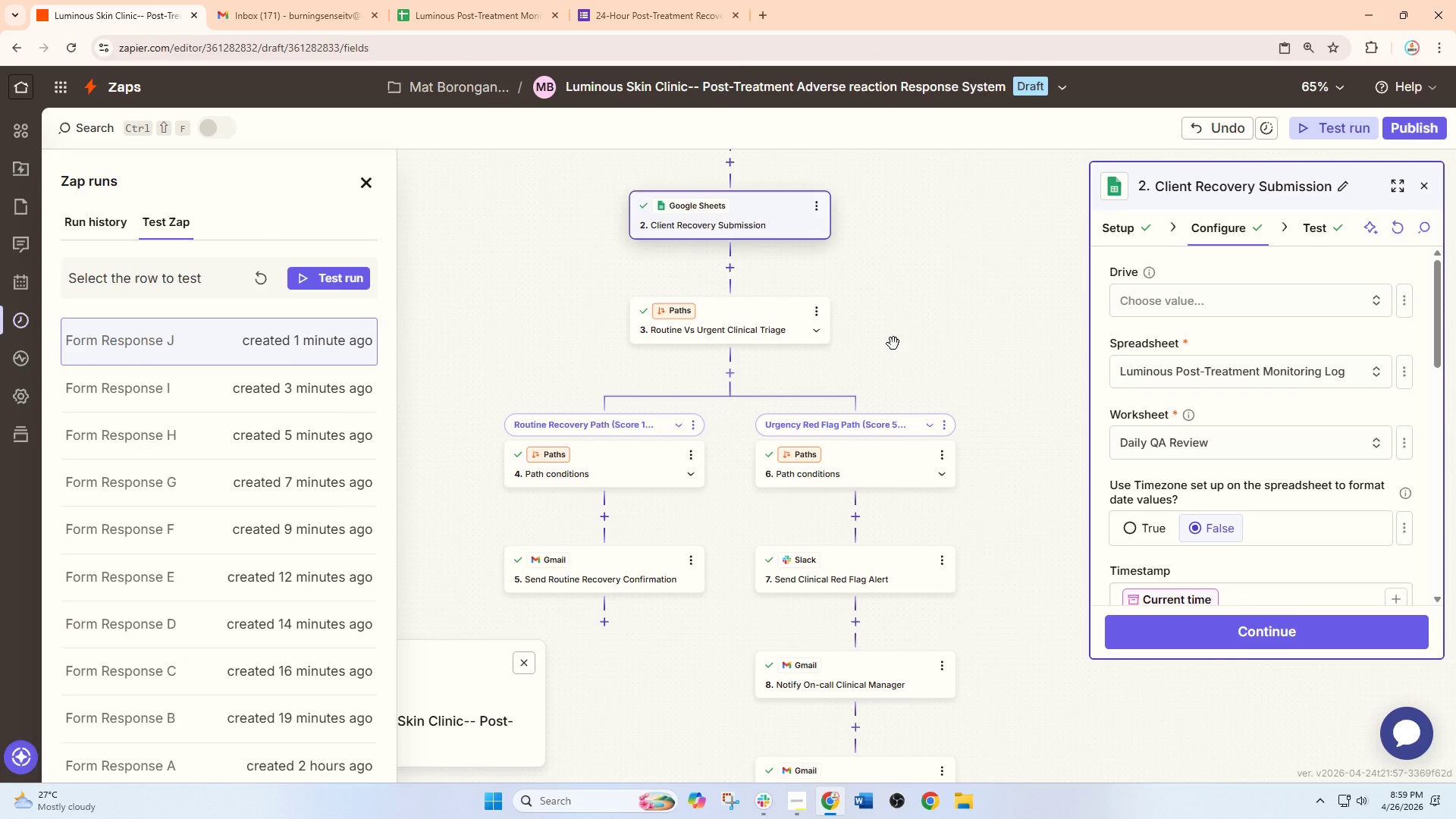 
hold_key(key=ControlLeft, duration=0.61)
 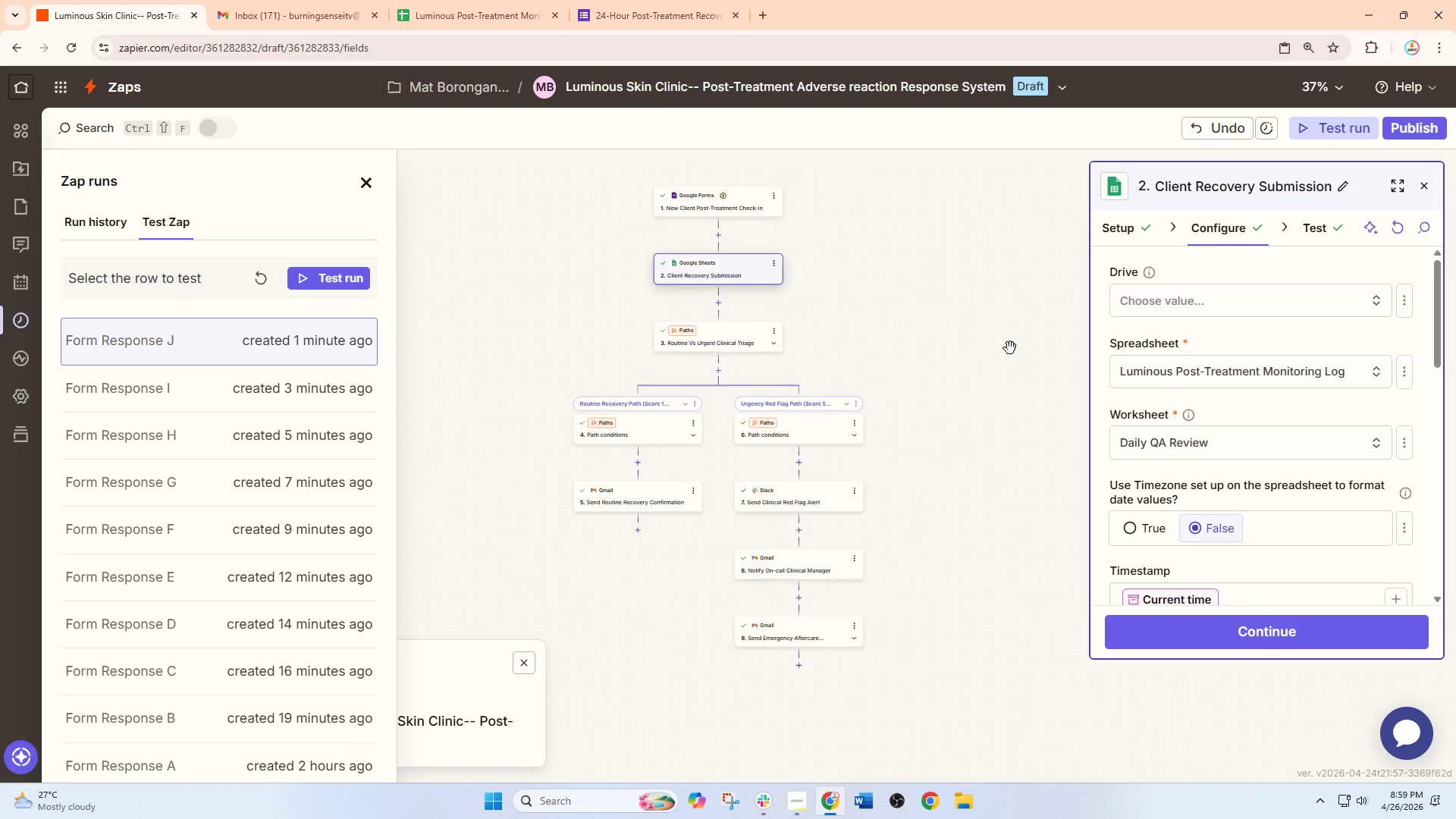 
left_click_drag(start_coordinate=[1063, 350], to_coordinate=[1012, 350])
 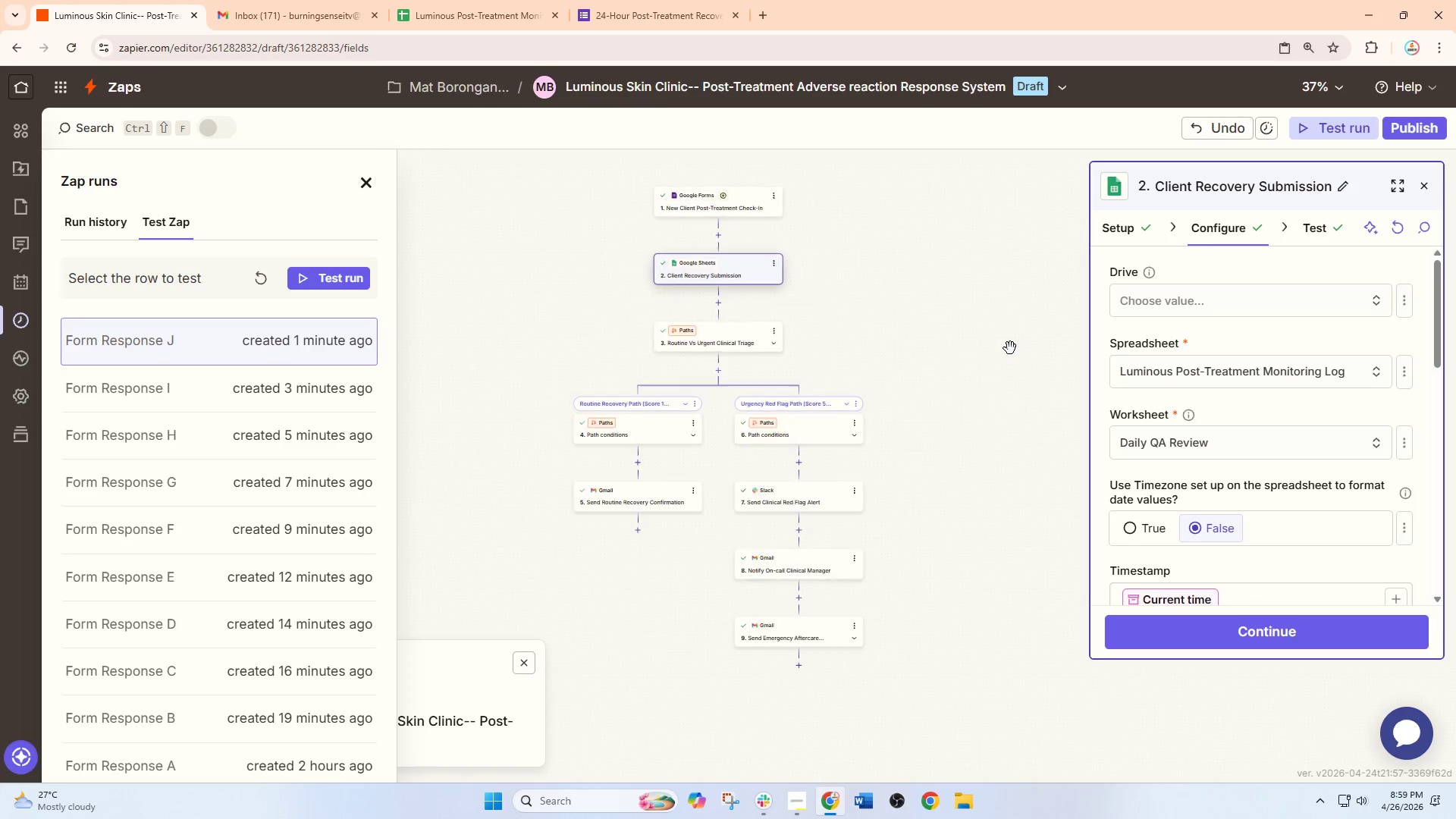 
scroll: coordinate [895, 364], scroll_direction: down, amount: 5.0
 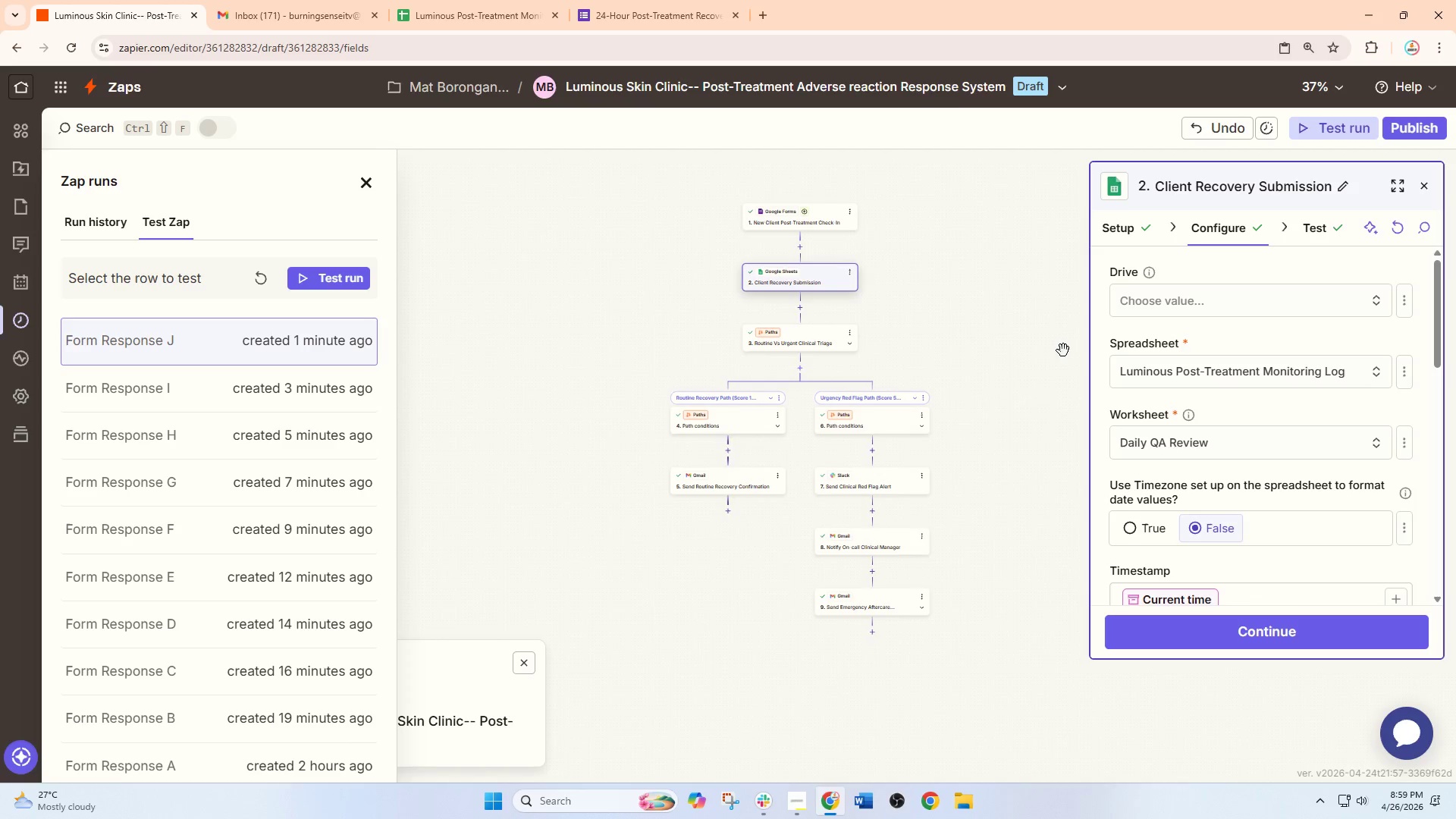 
hold_key(key=ControlLeft, duration=0.47)
 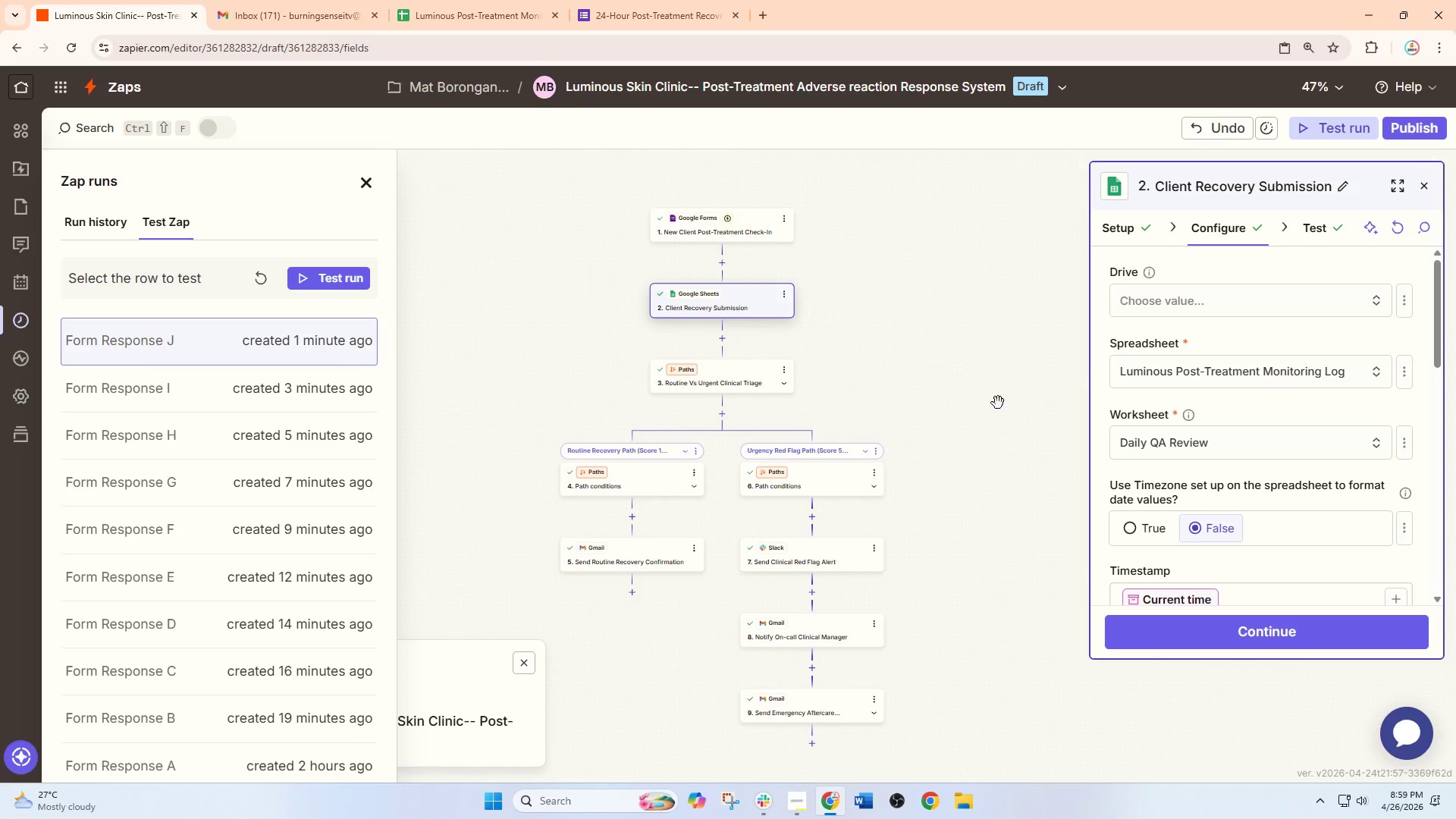 
left_click_drag(start_coordinate=[1005, 353], to_coordinate=[1043, 394])
 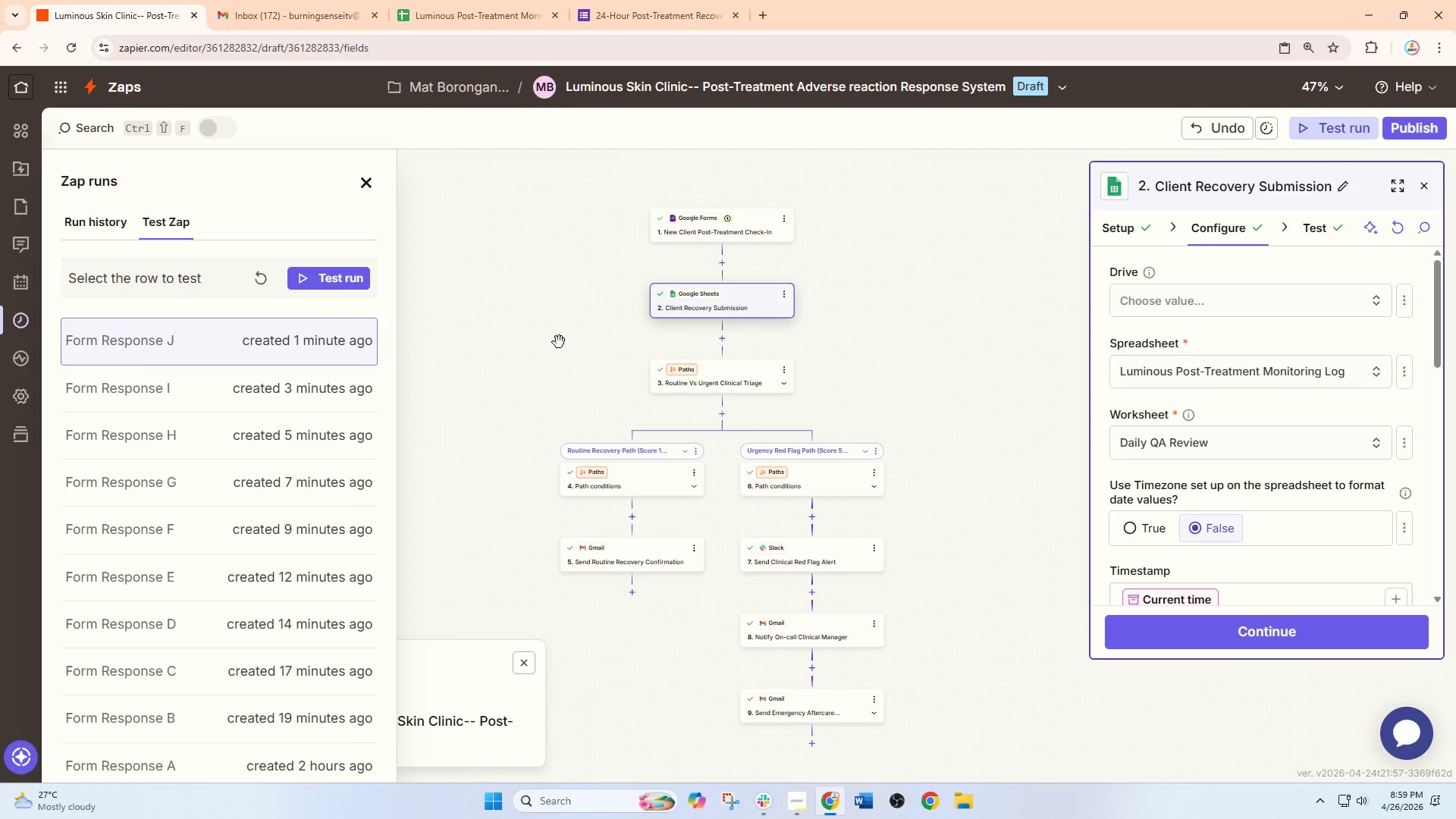 
scroll: coordinate [1010, 348], scroll_direction: up, amount: 2.0
 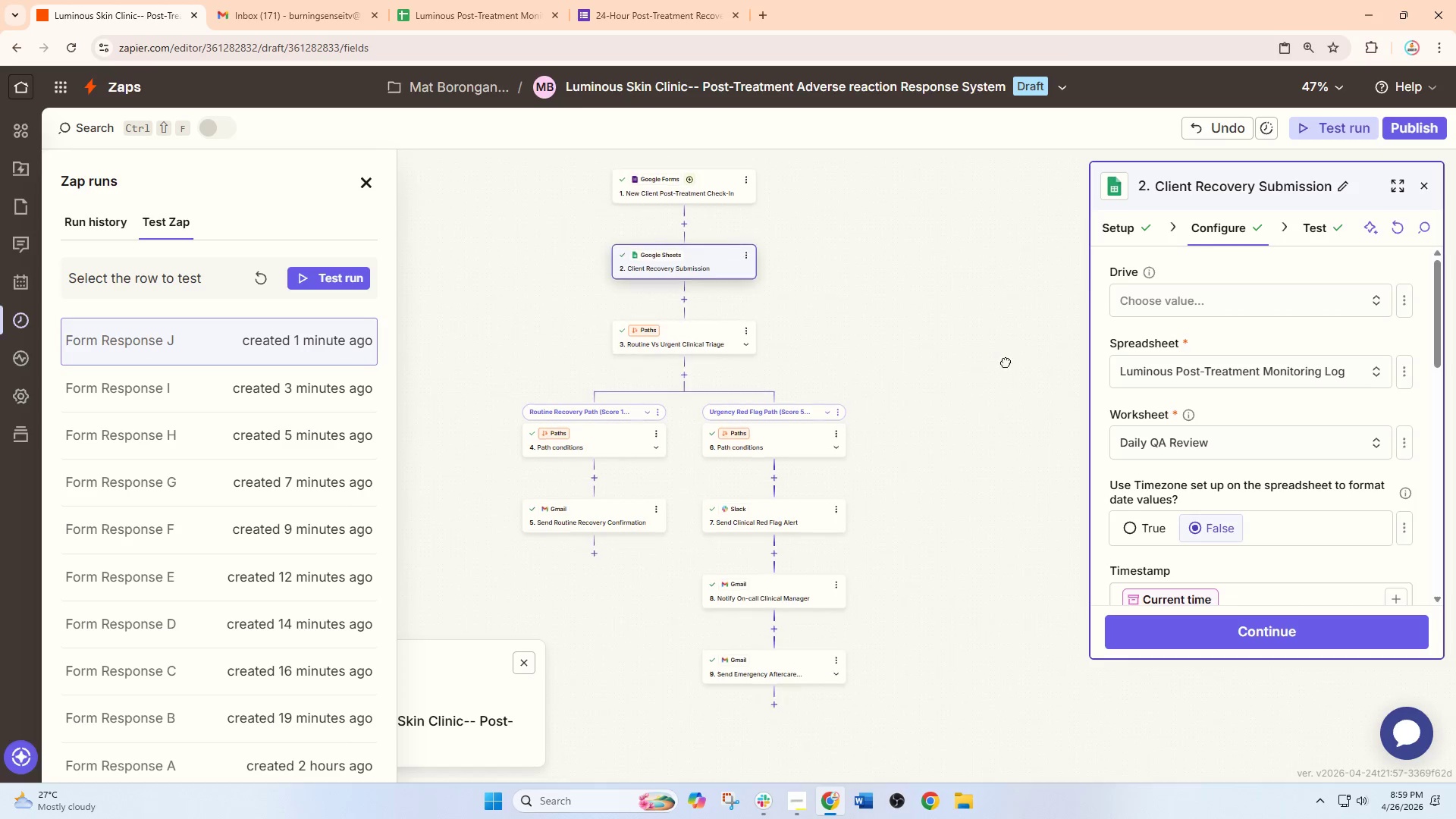 
left_click([306, 353])
 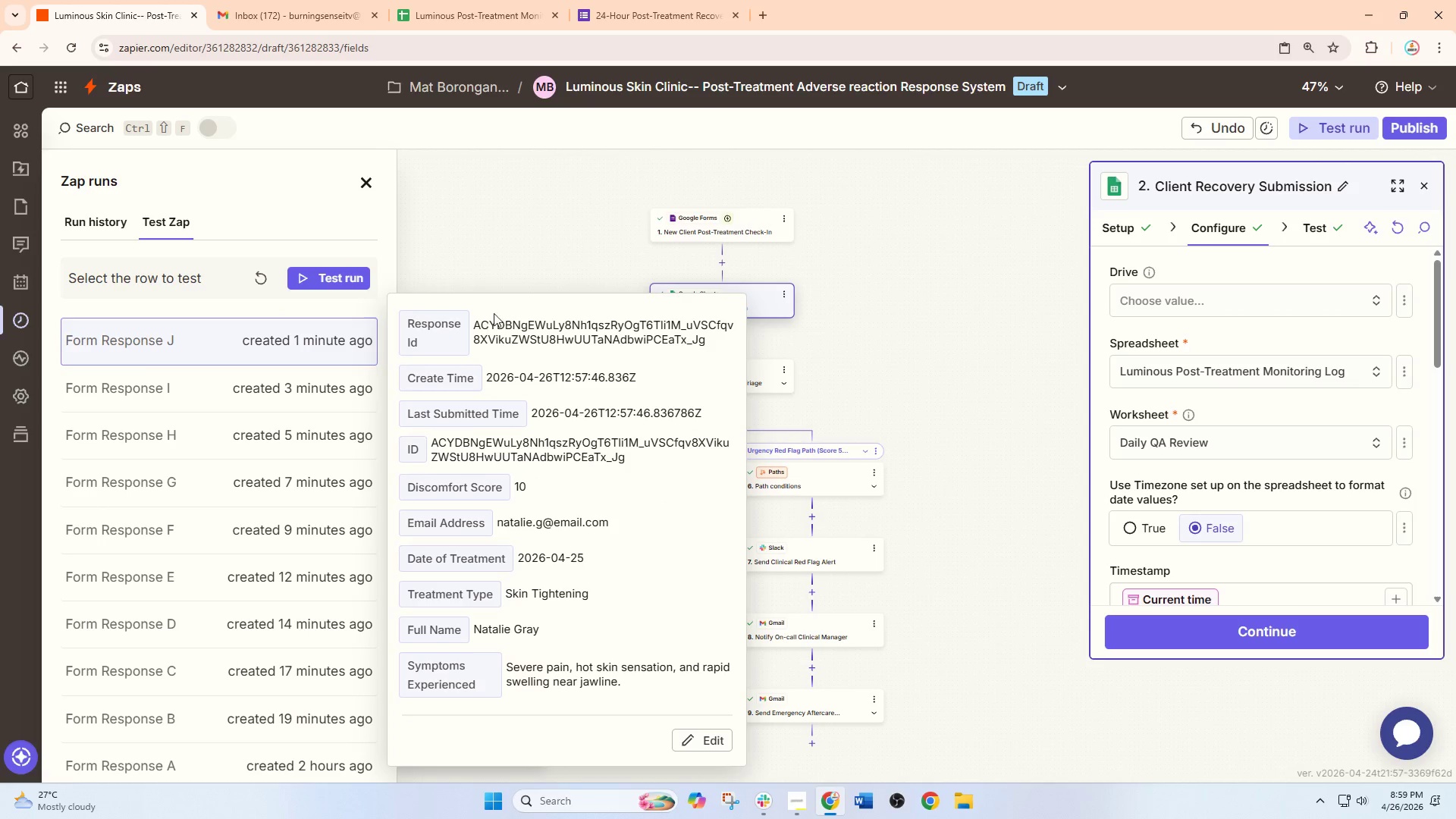 
left_click([544, 239])
 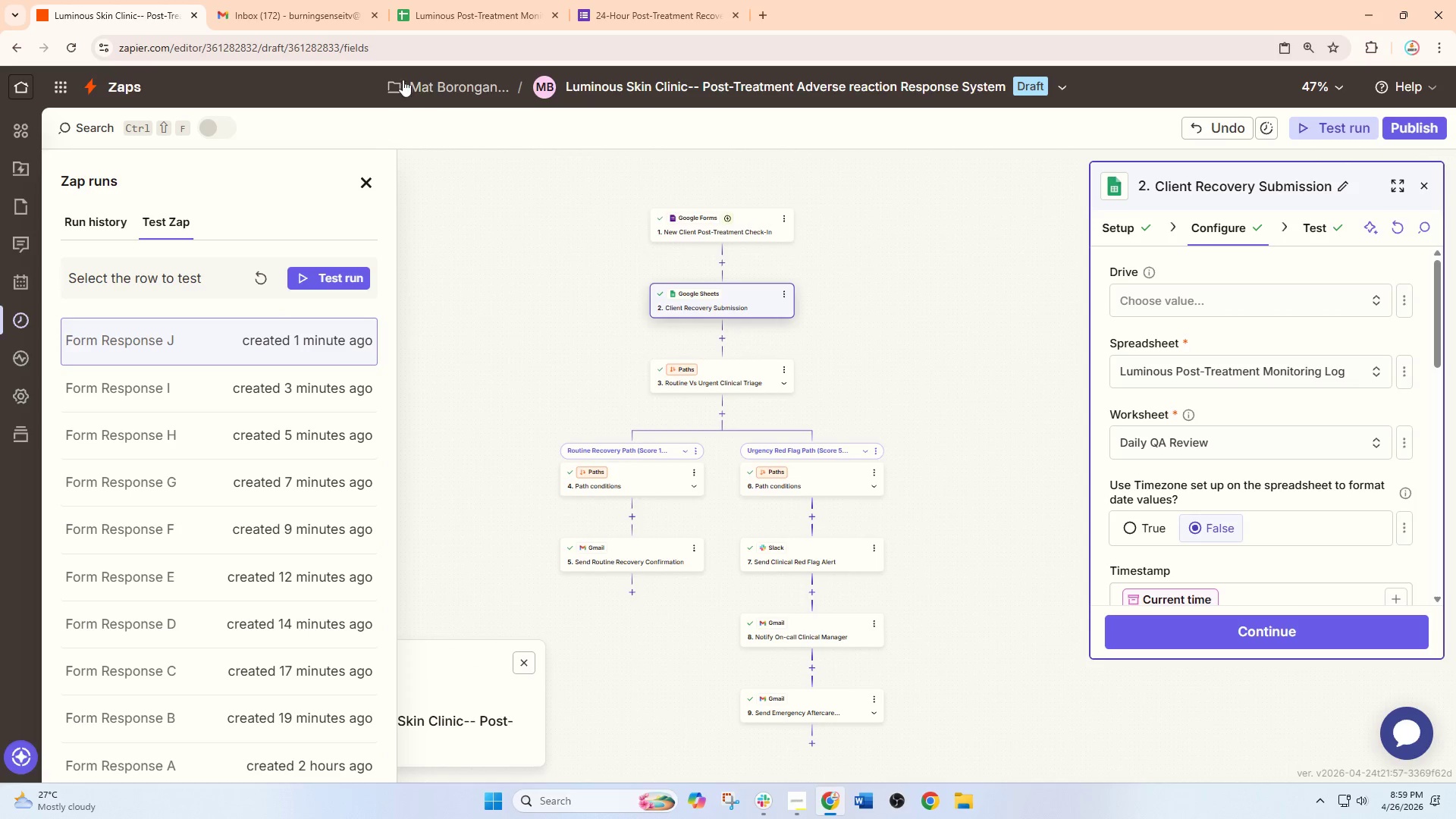 
left_click([462, 0])
 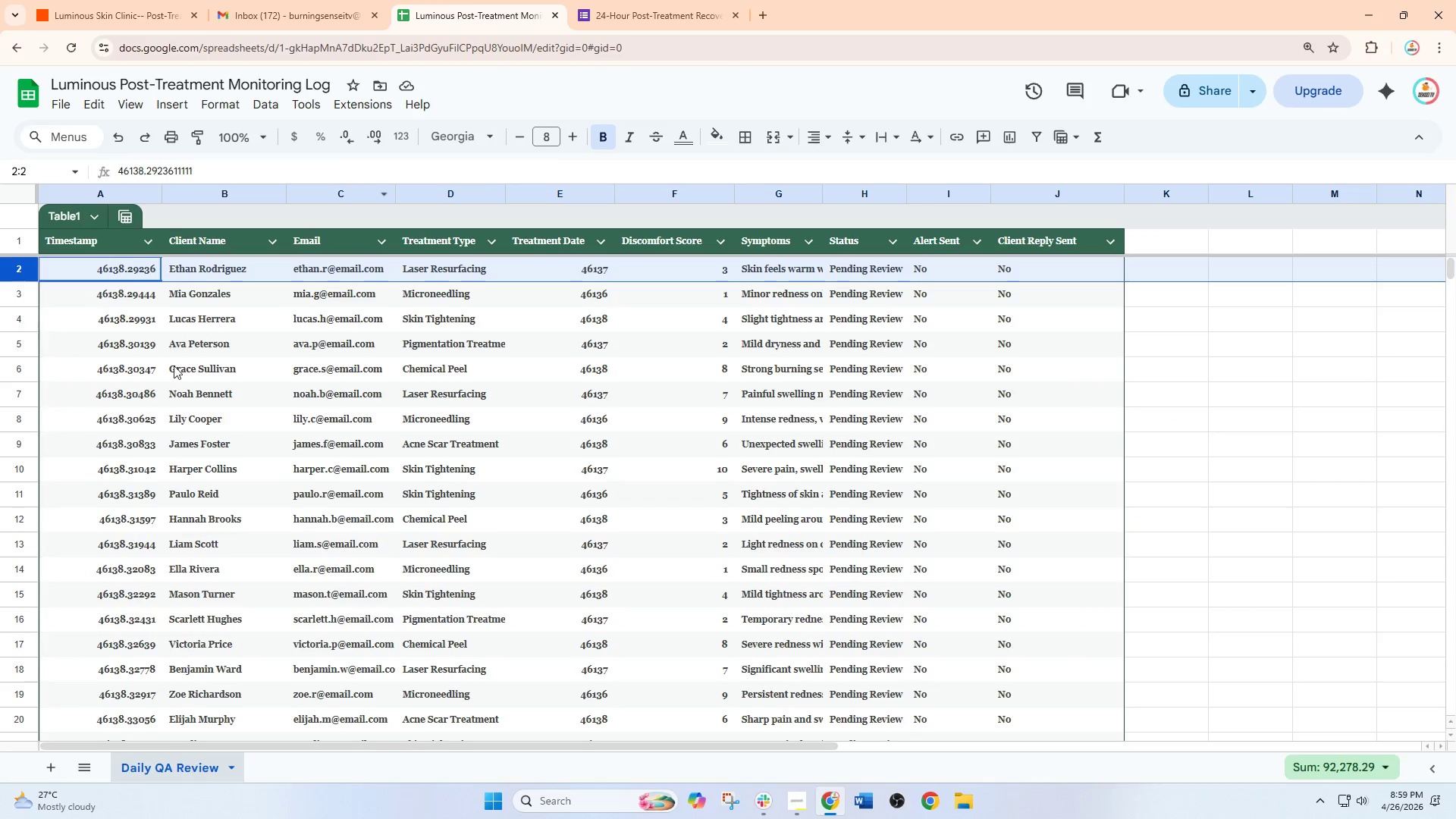 
scroll: coordinate [287, 481], scroll_direction: up, amount: 4.0
 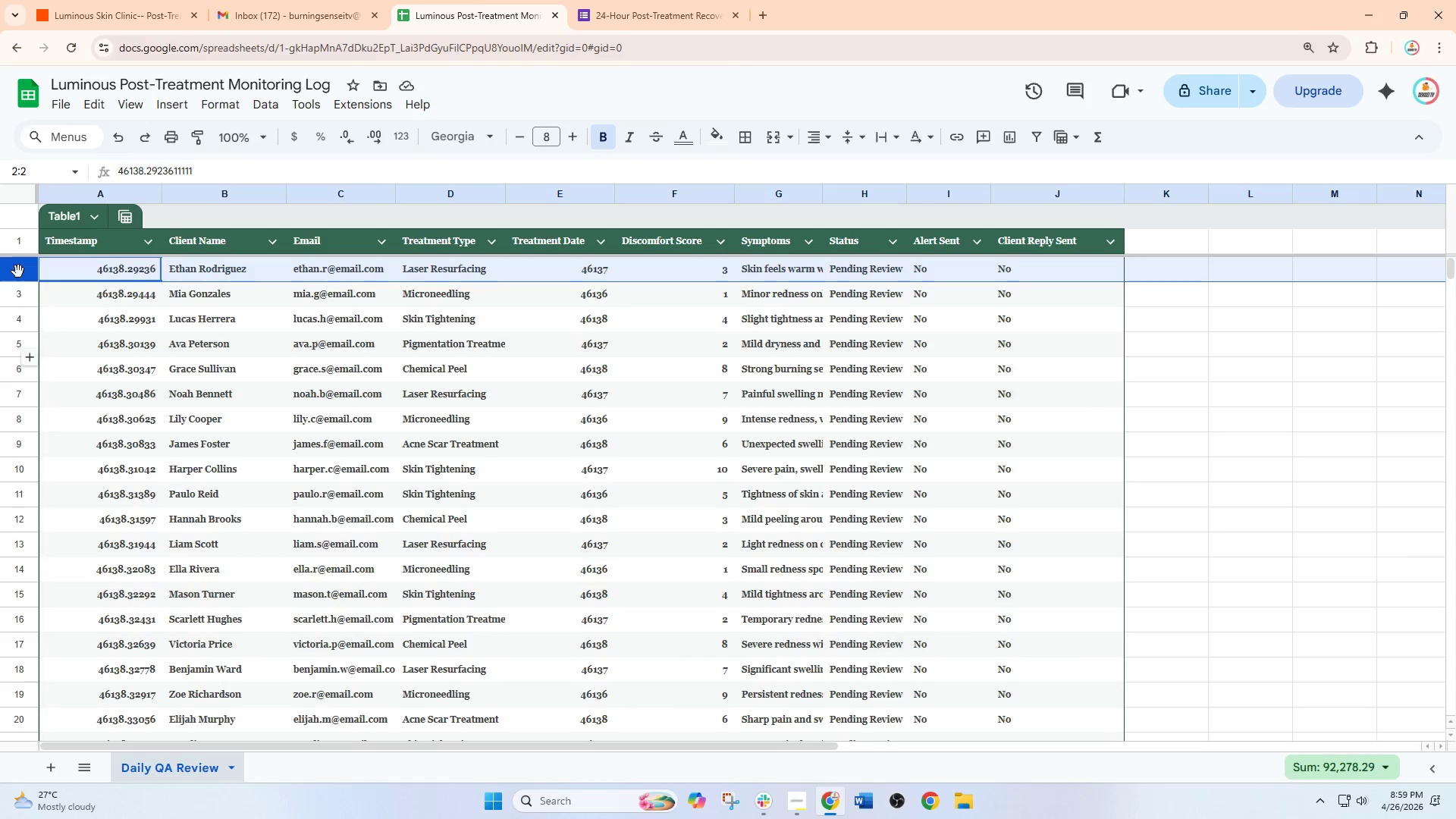 
right_click([11, 269])
 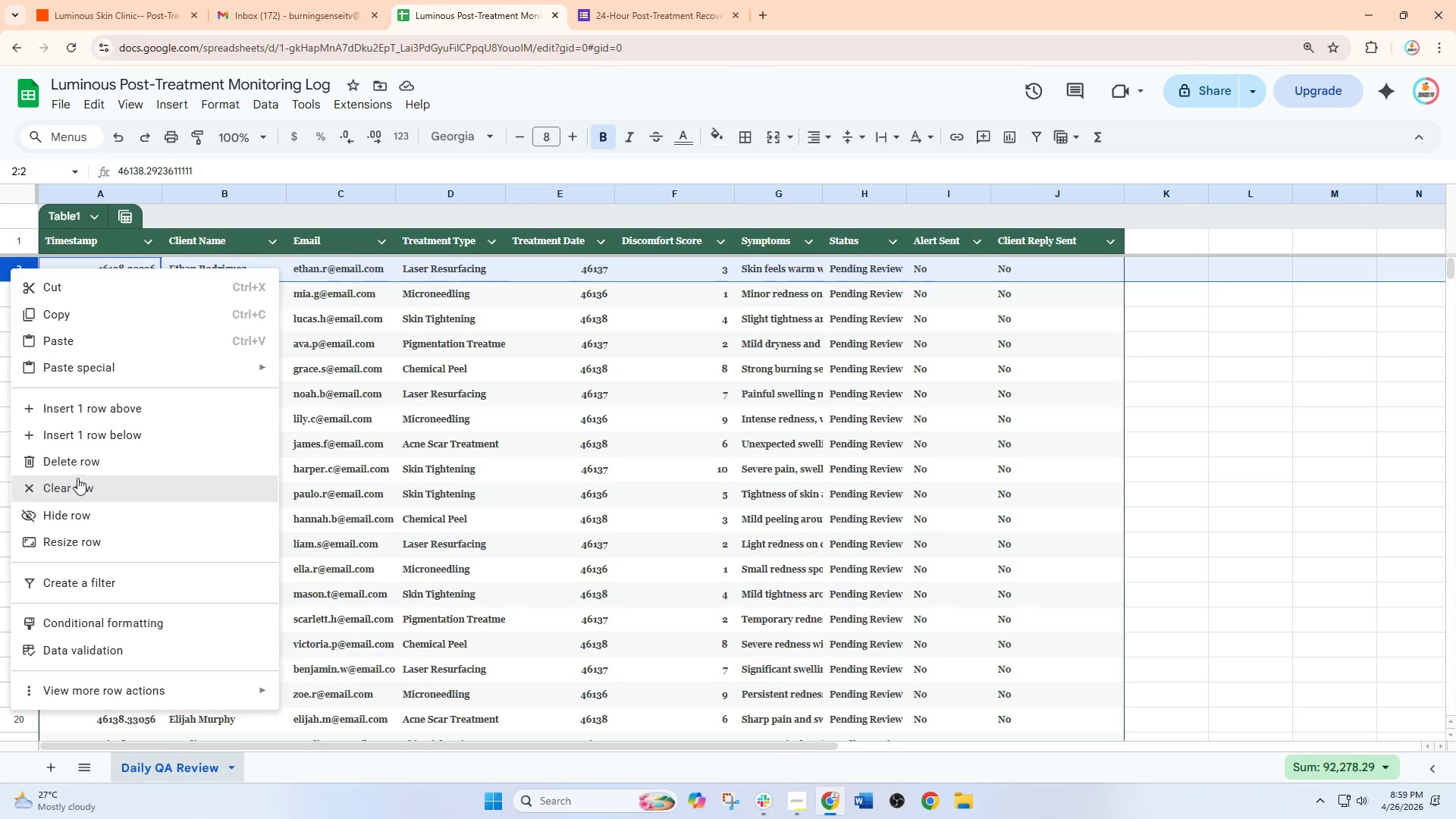 
left_click([94, 456])
 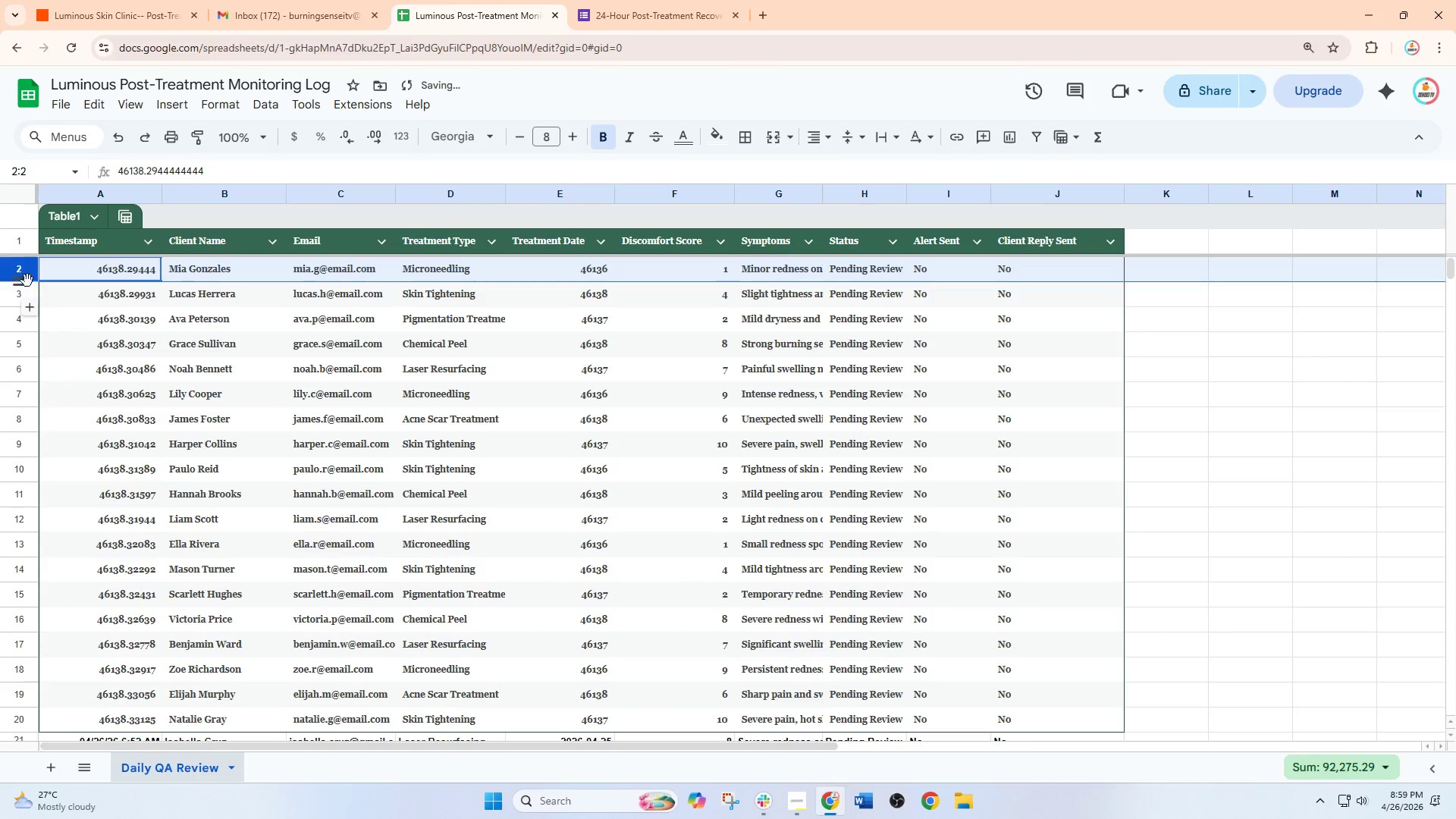 
right_click([22, 253])
 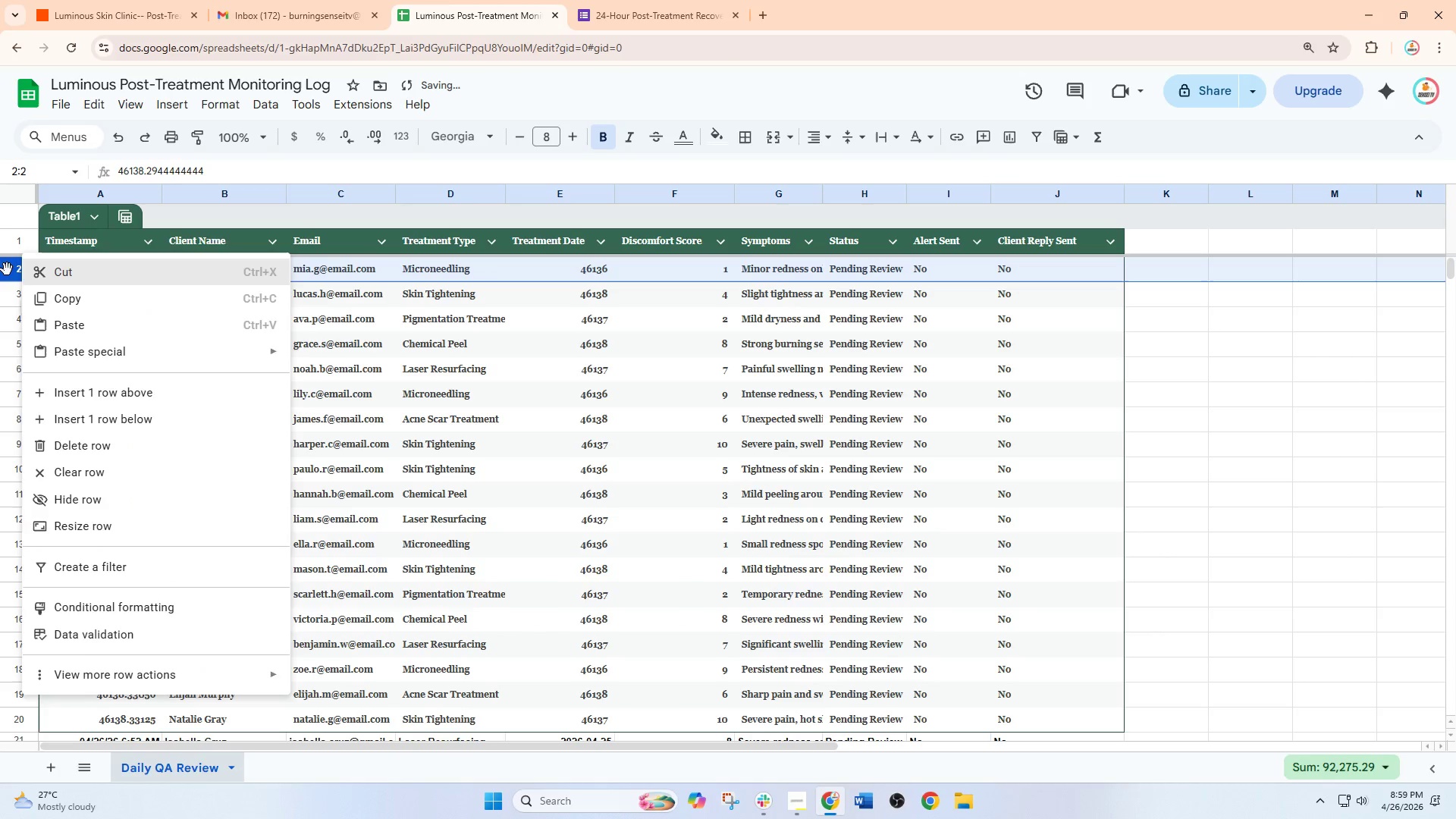 
right_click([7, 269])
 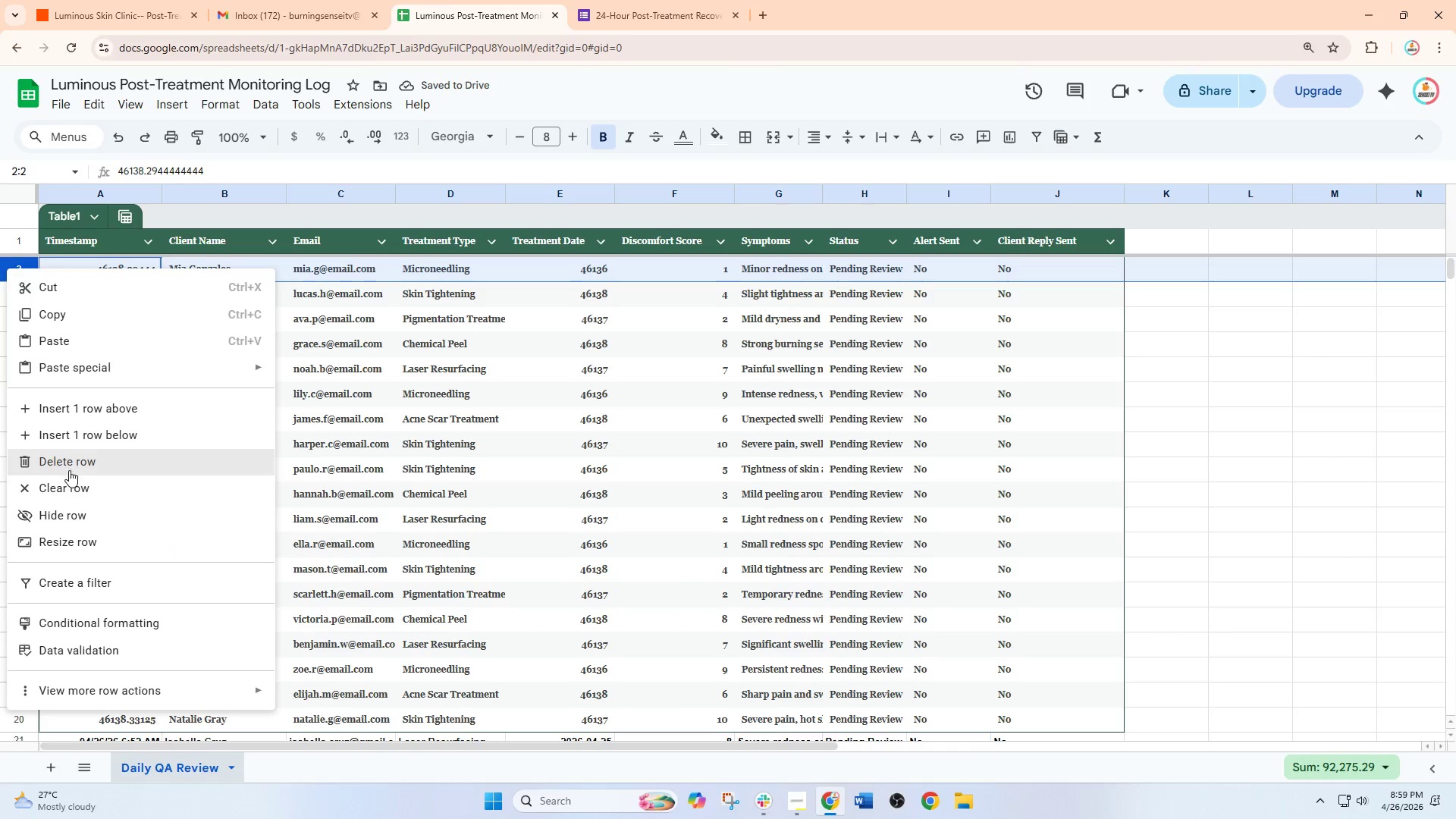 
left_click([74, 465])
 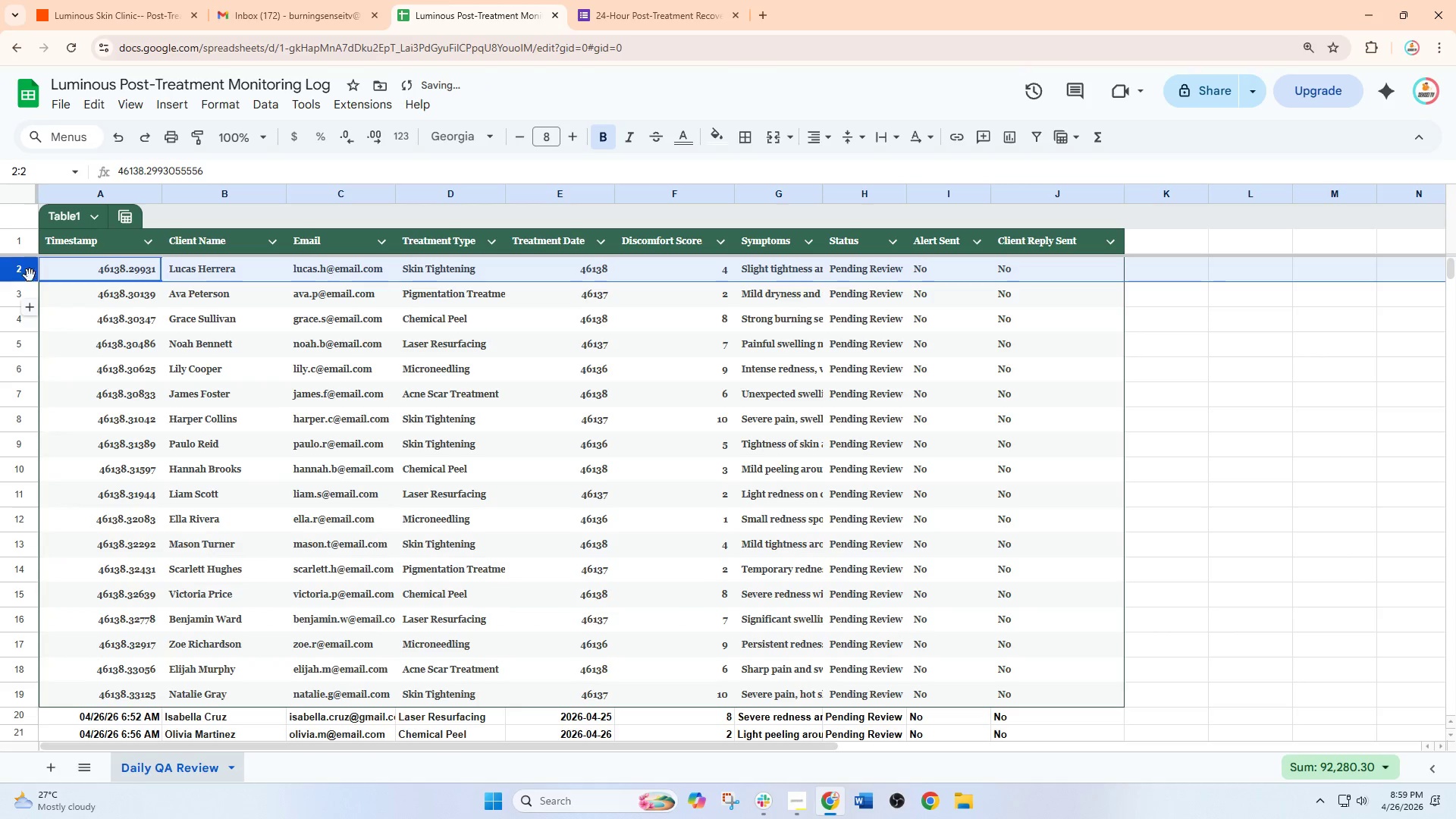 
right_click([24, 271])
 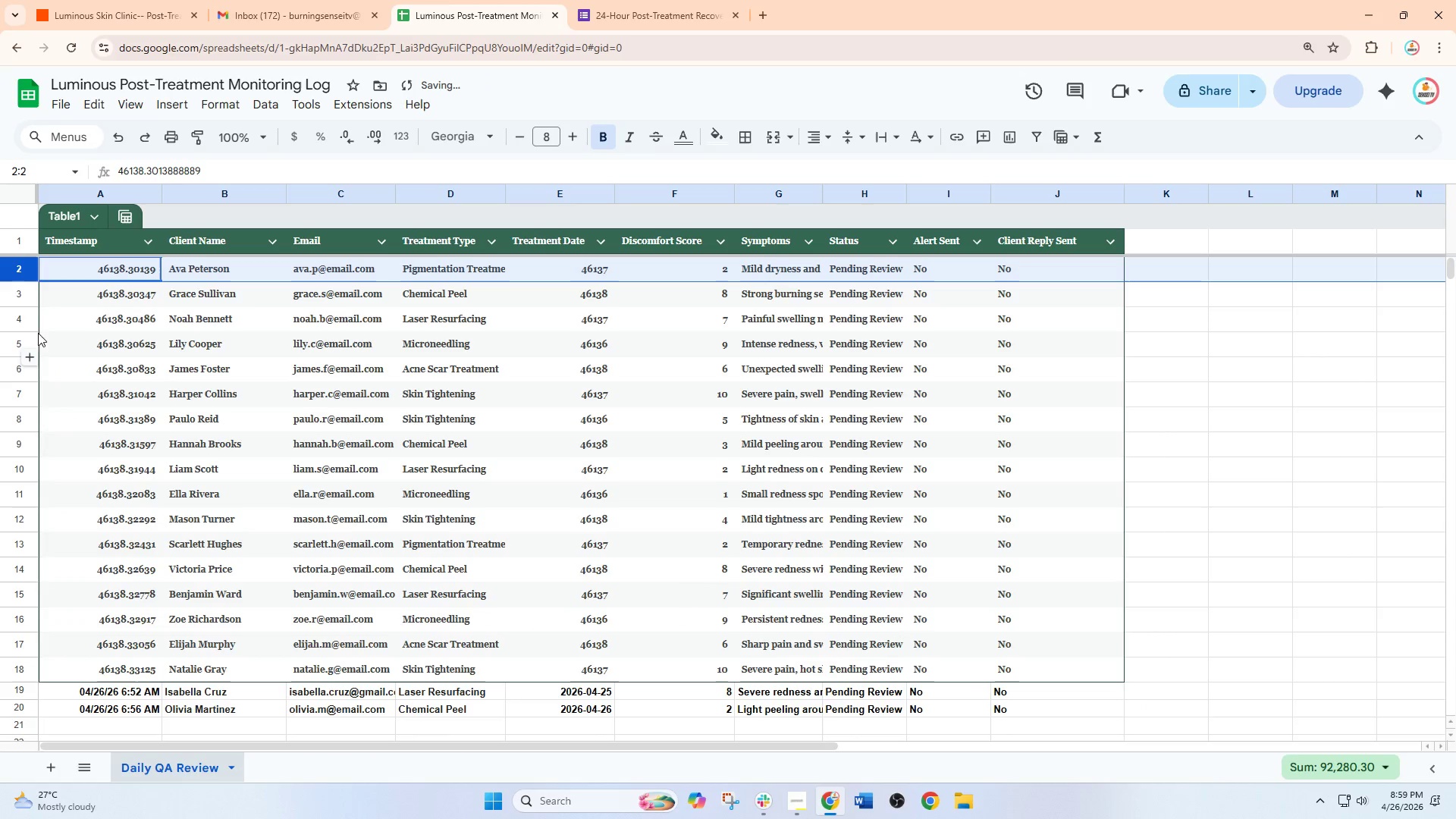 
right_click([20, 273])
 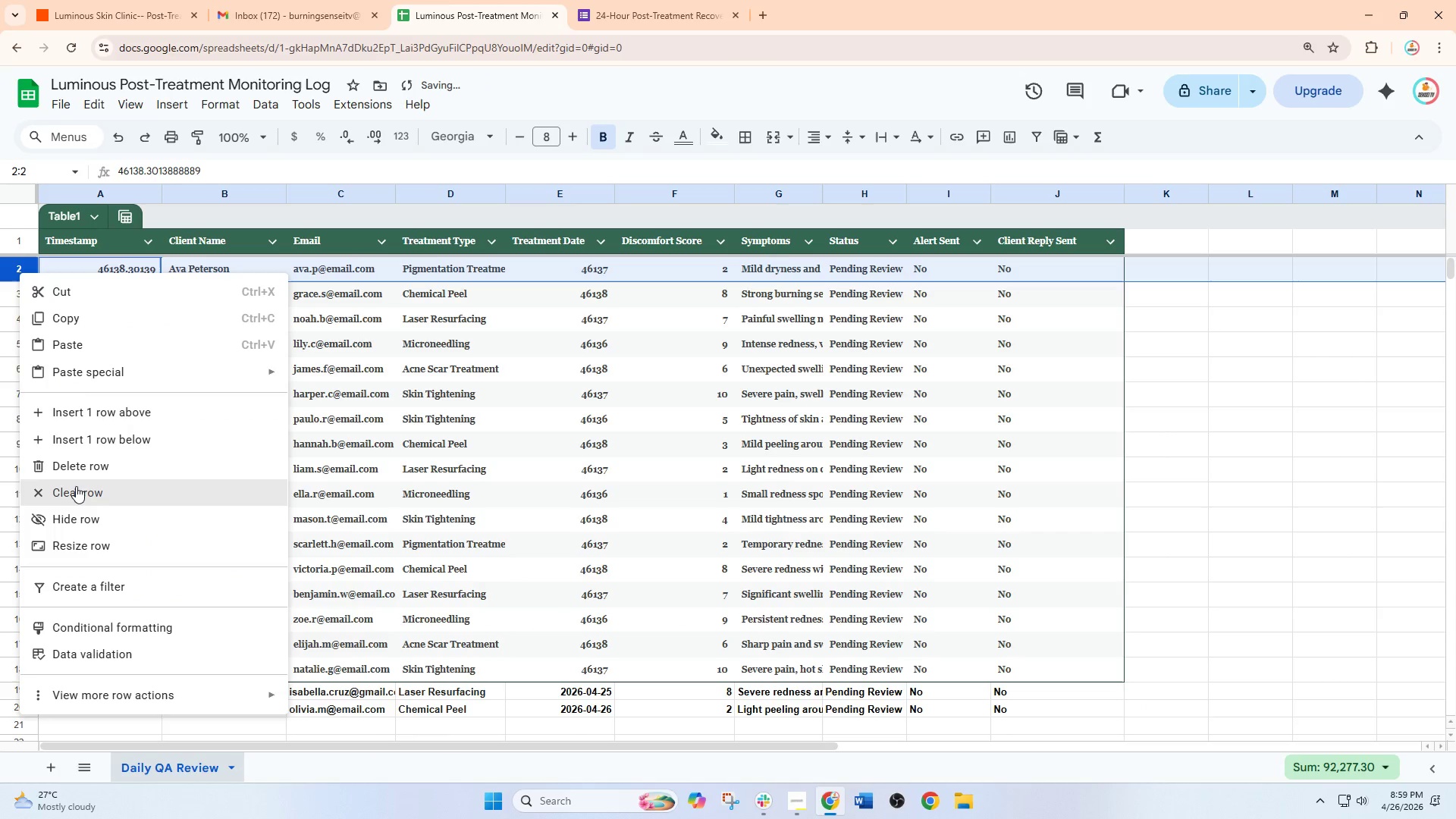 
left_click([87, 469])
 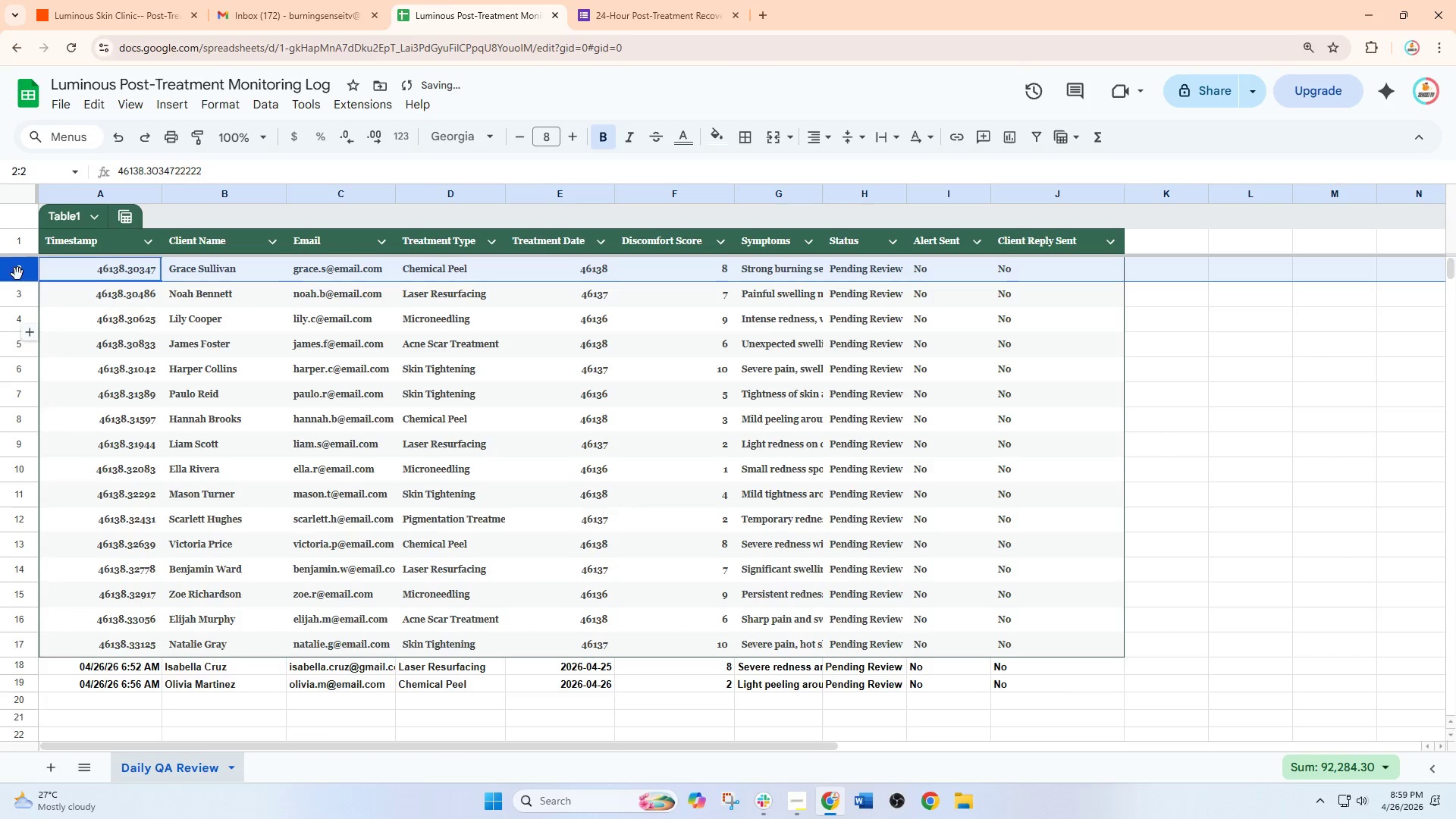 
right_click([15, 268])
 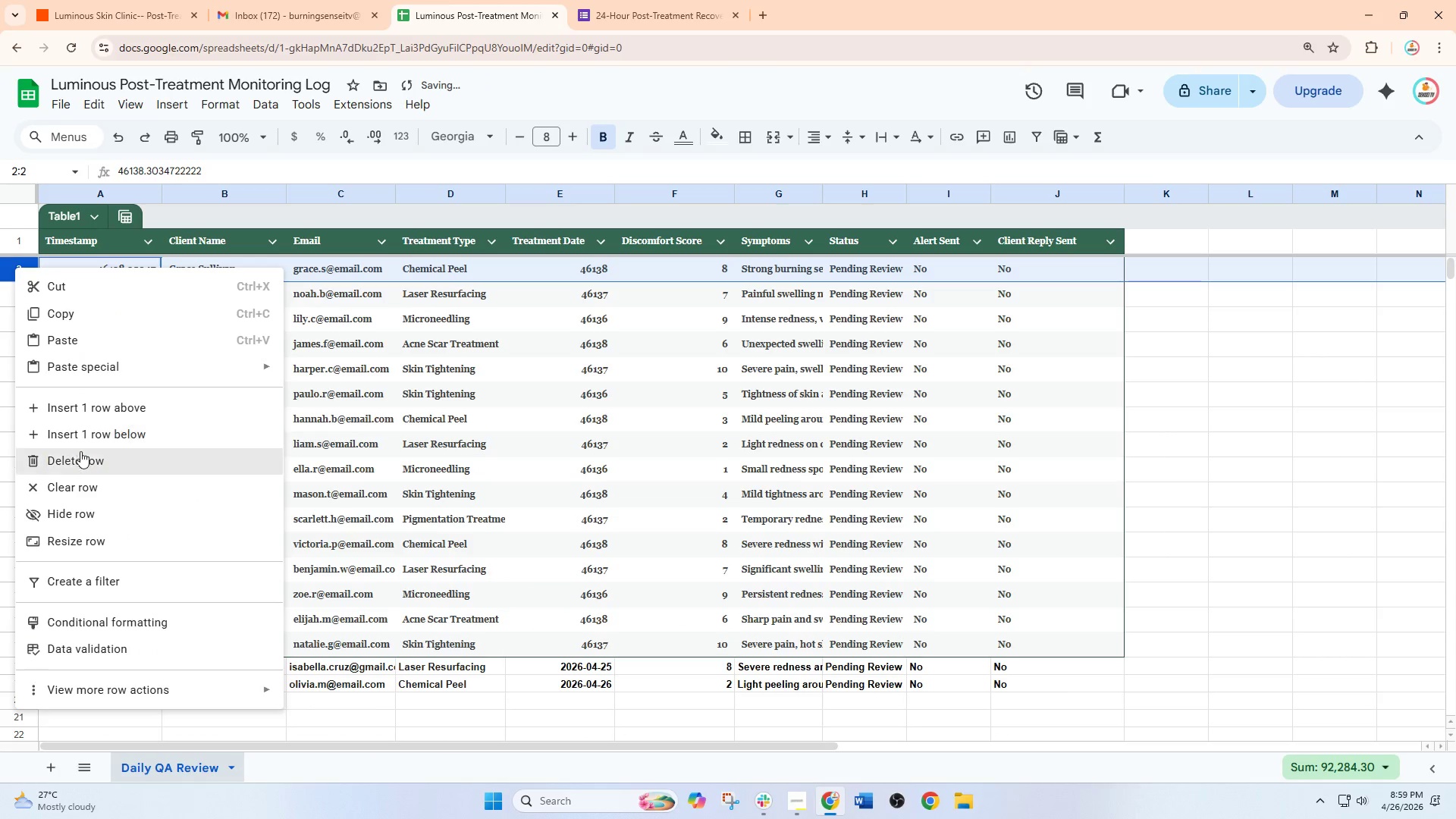 
left_click([80, 461])
 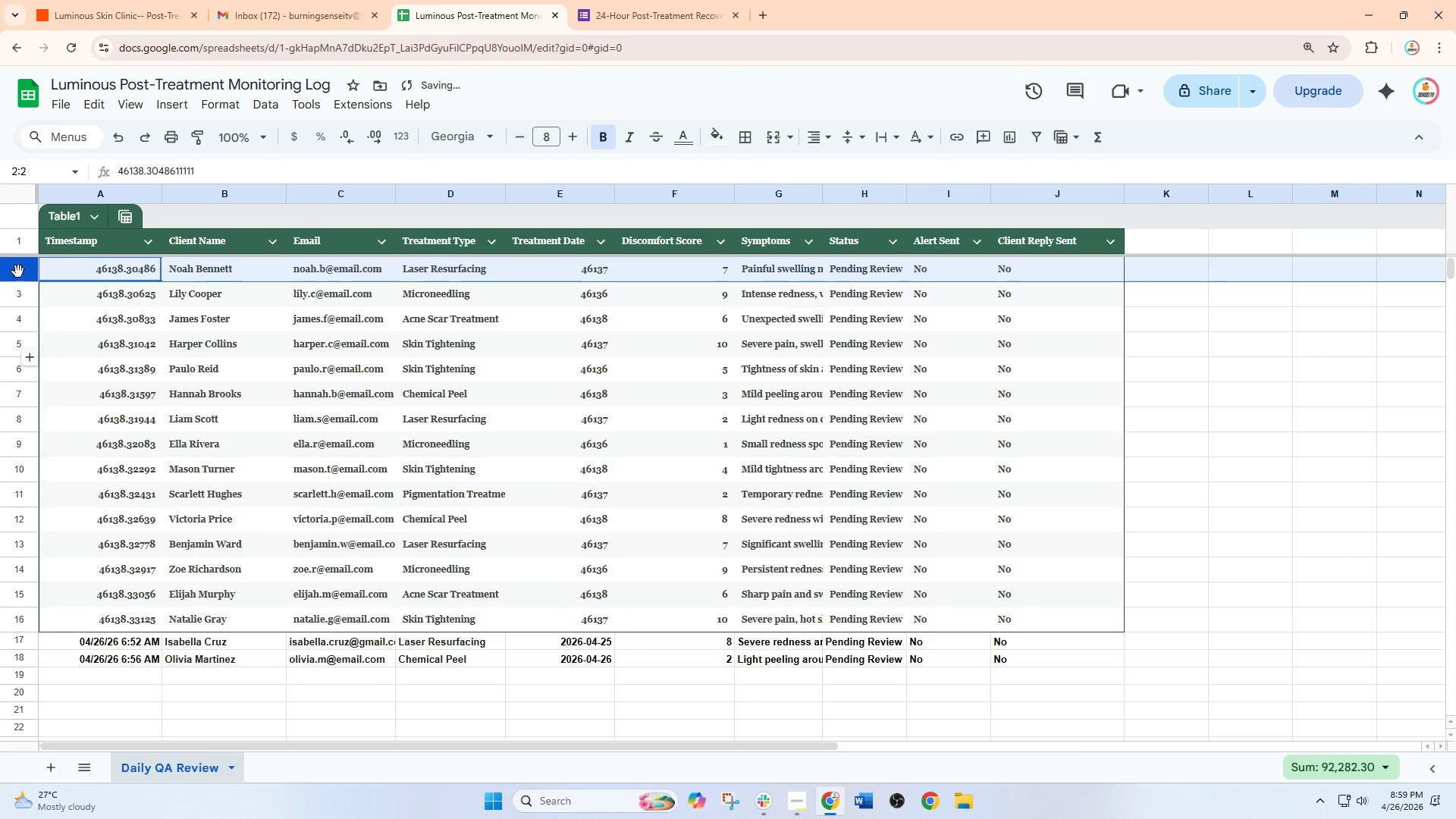 
right_click([18, 262])
 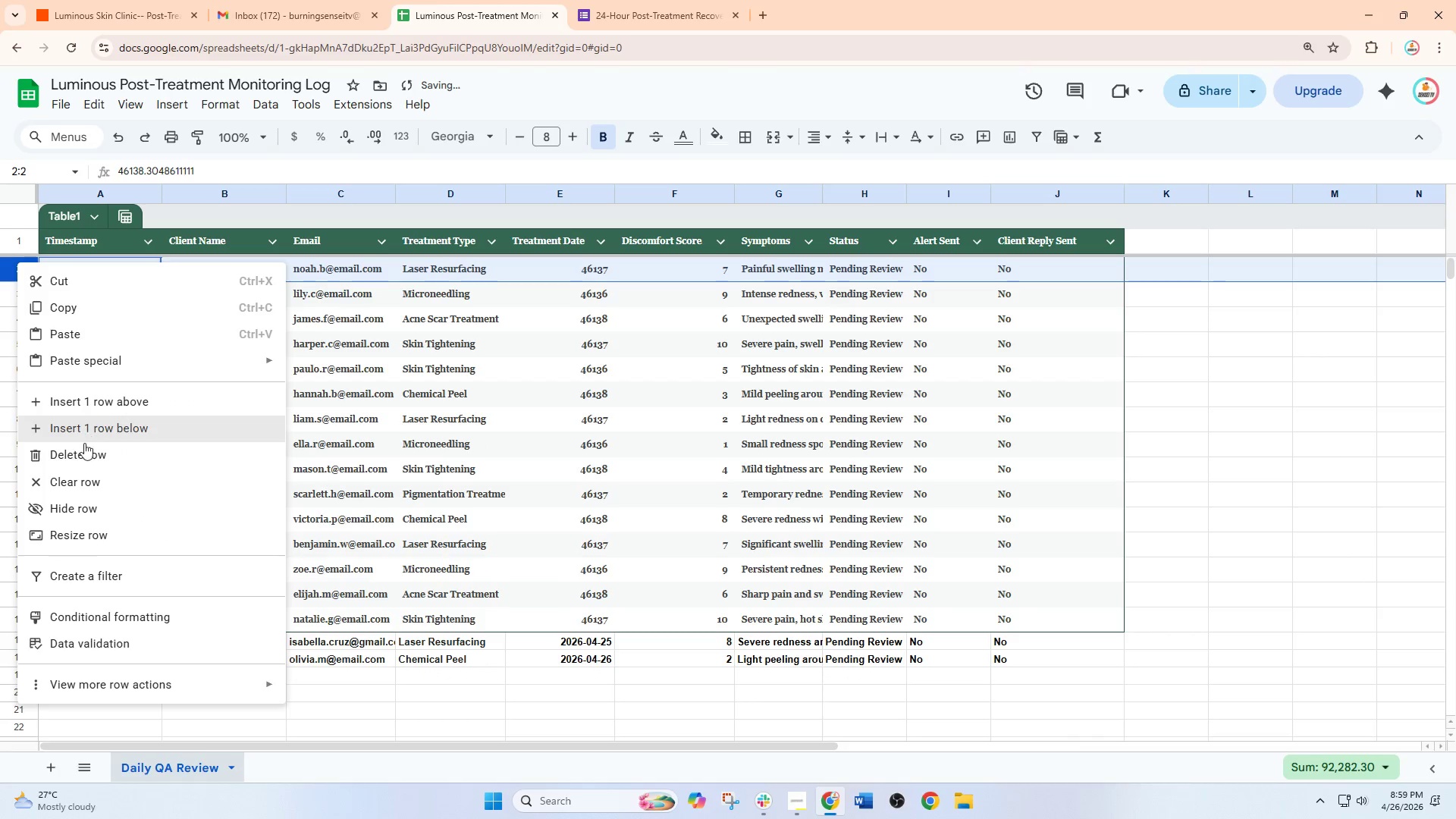 
left_click([86, 458])
 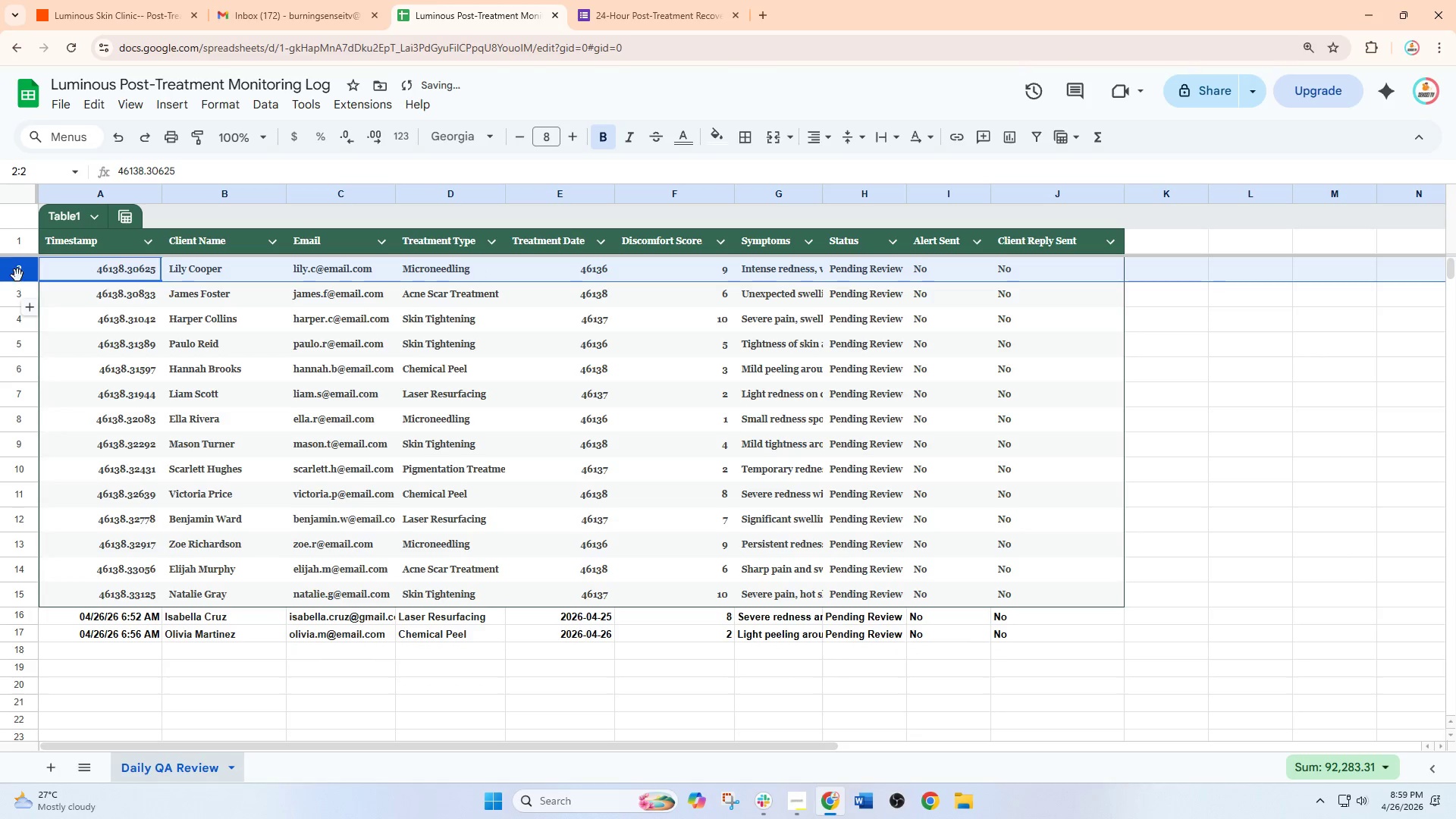 
right_click([15, 273])
 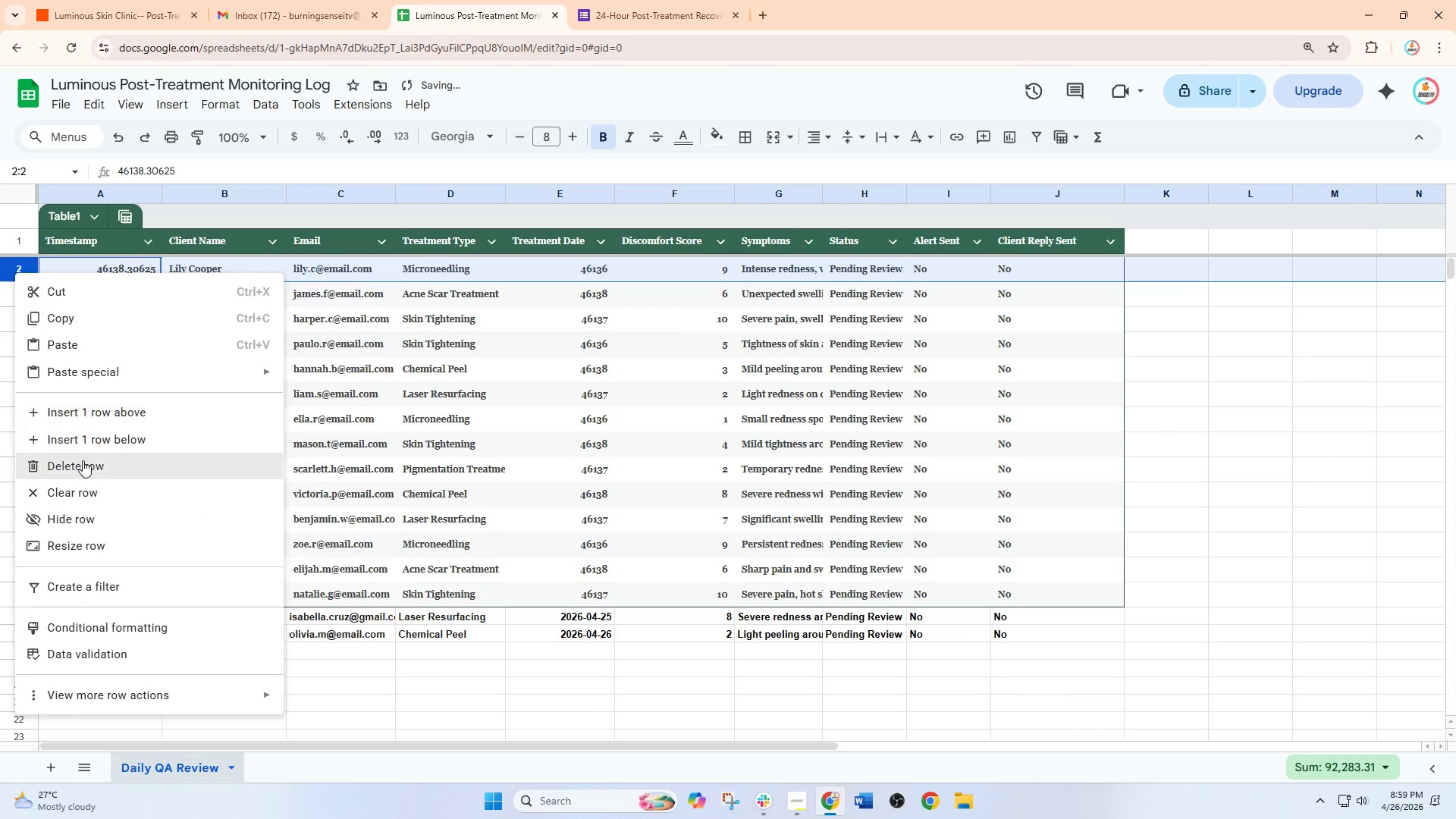 
left_click([83, 460])
 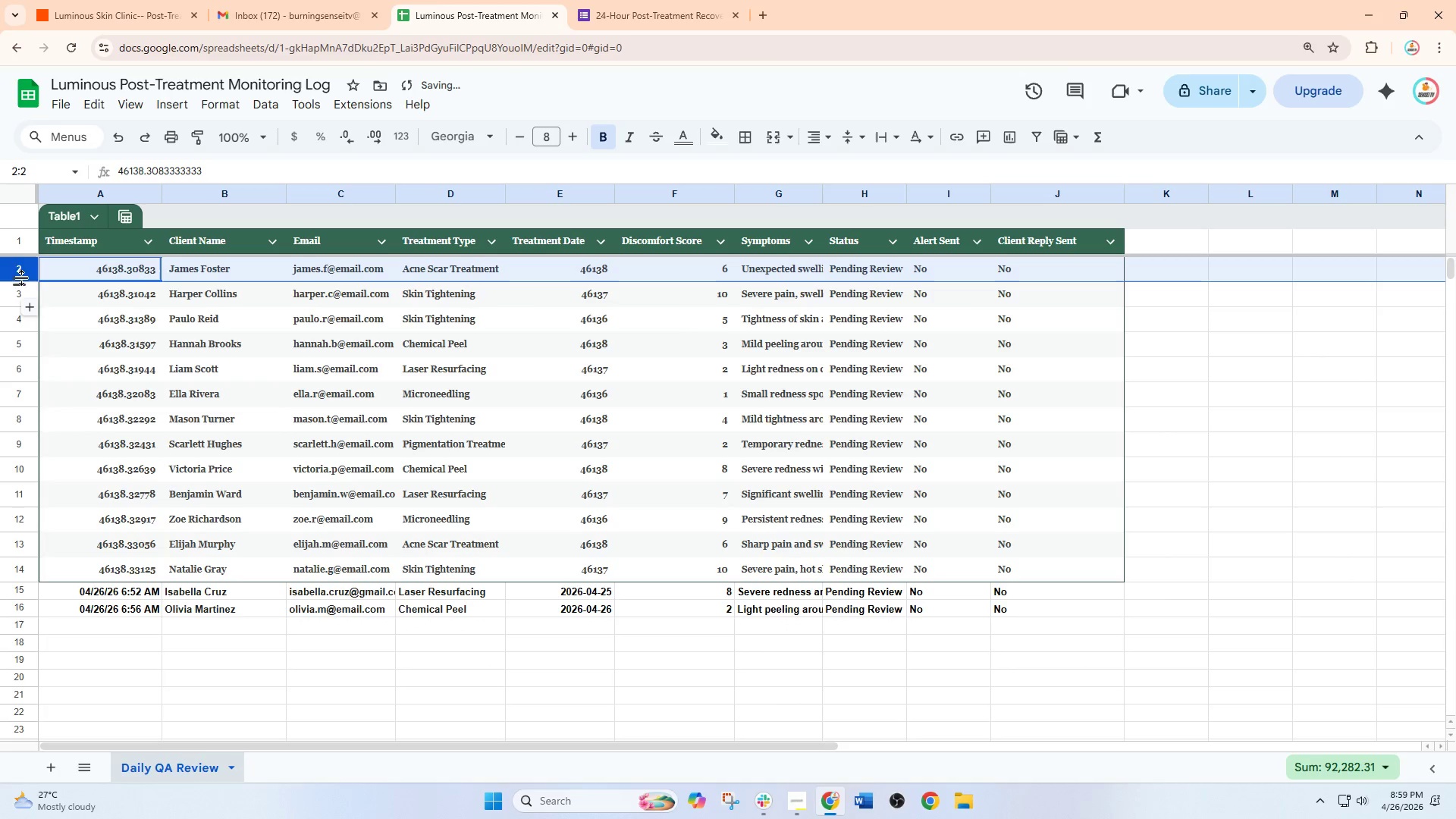 
right_click([16, 268])
 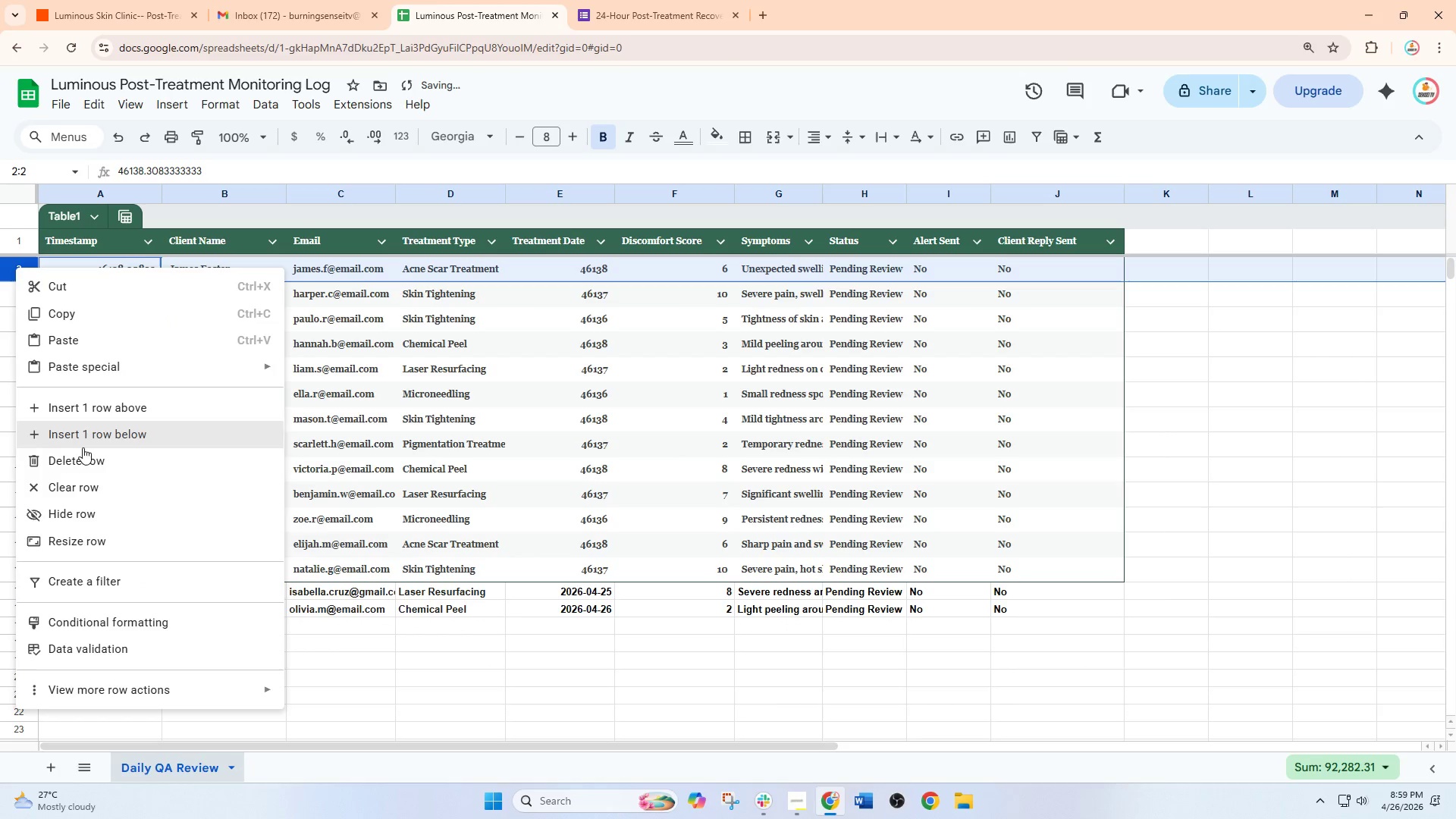 
left_click([83, 453])
 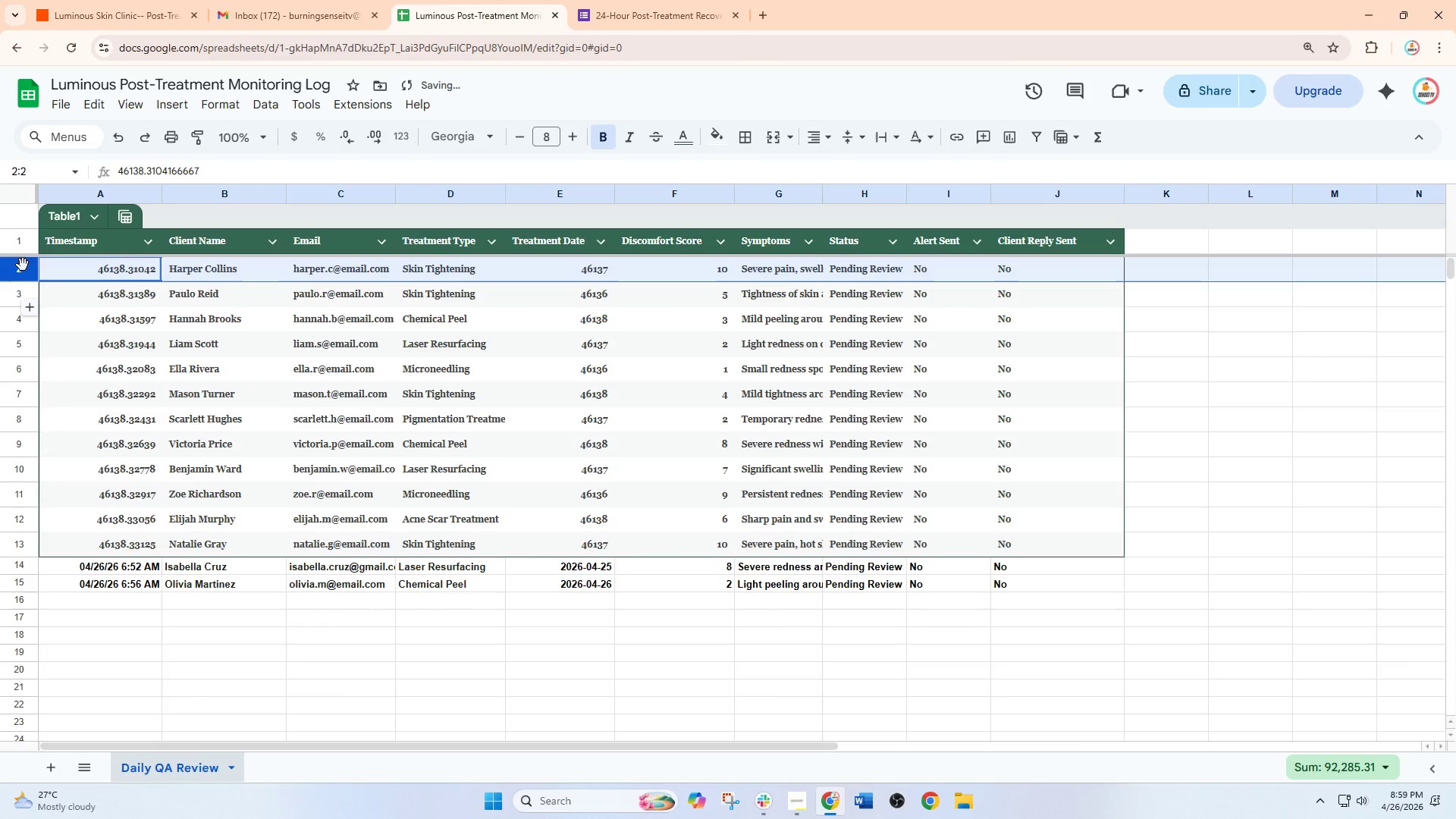 
right_click([18, 265])
 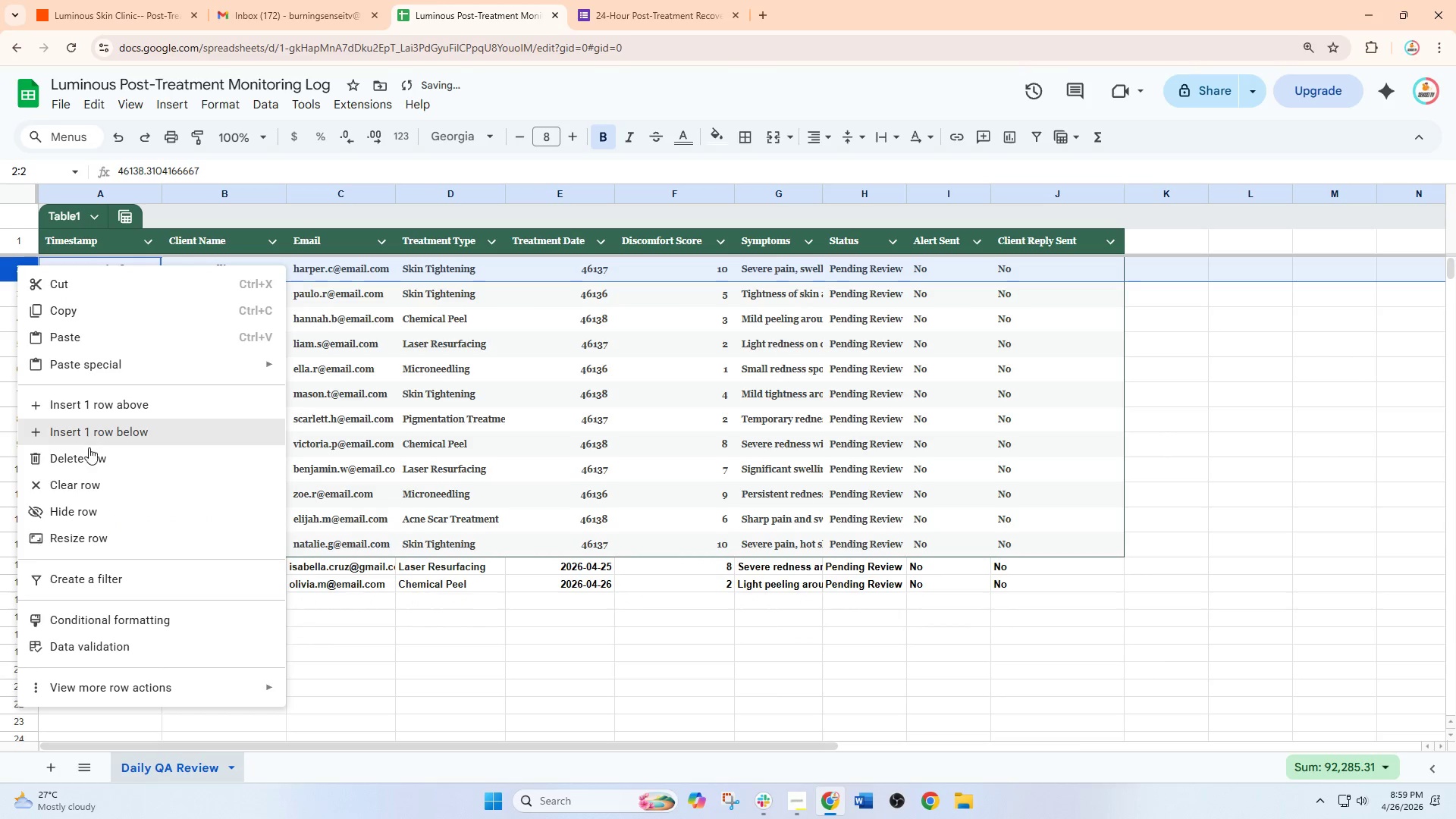 
left_click([89, 457])
 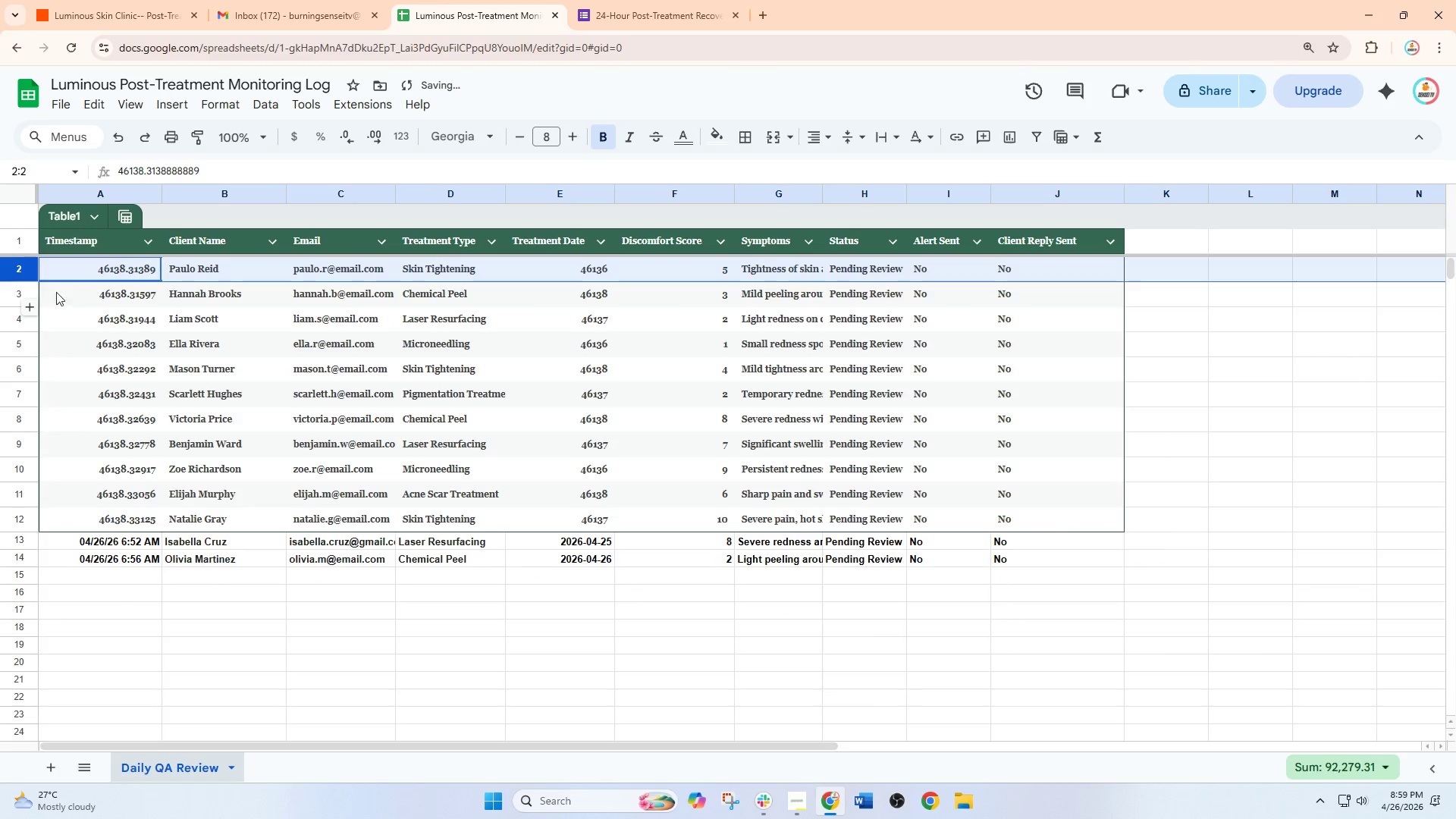 
right_click([13, 271])
 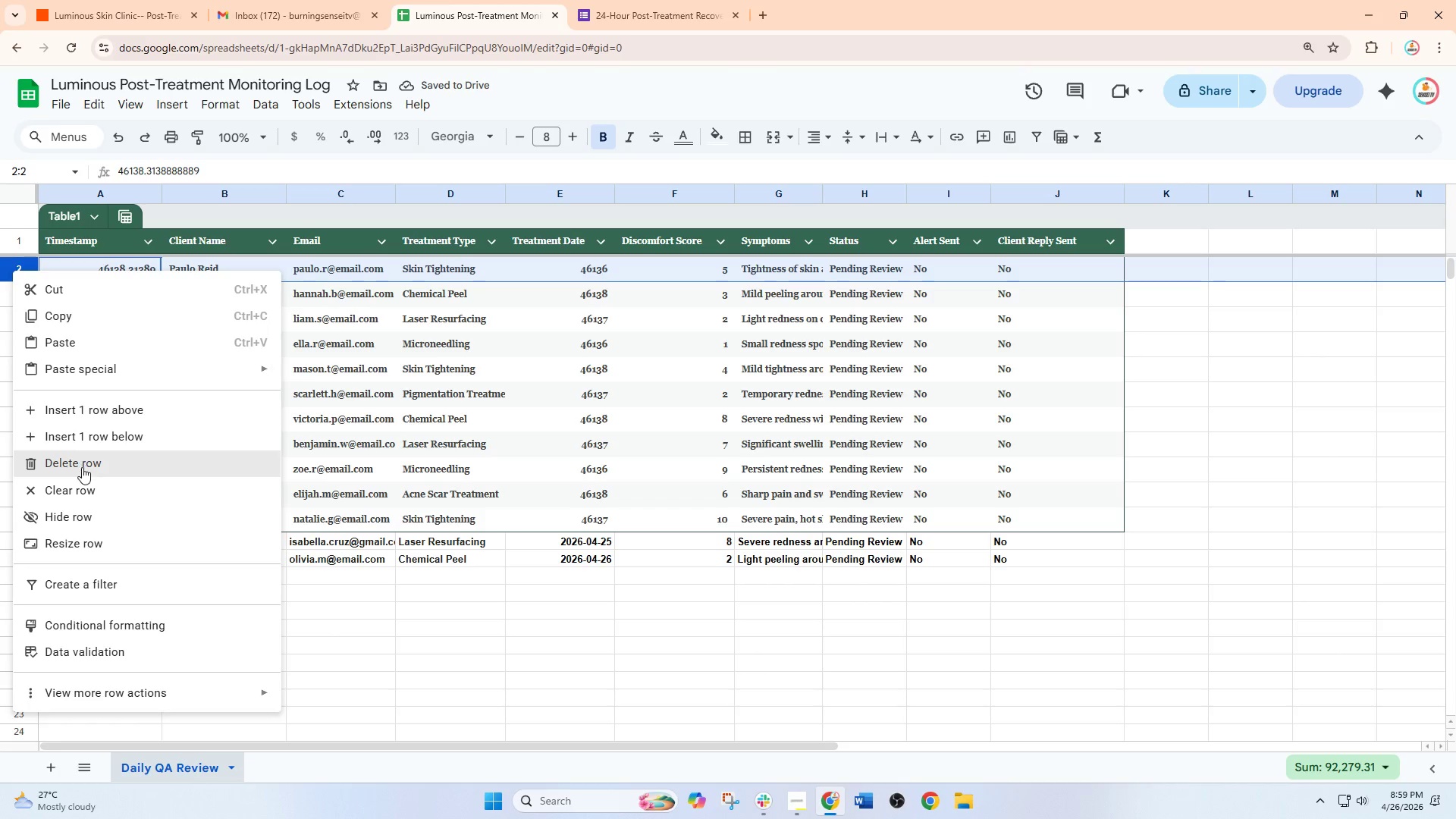 
left_click([82, 467])
 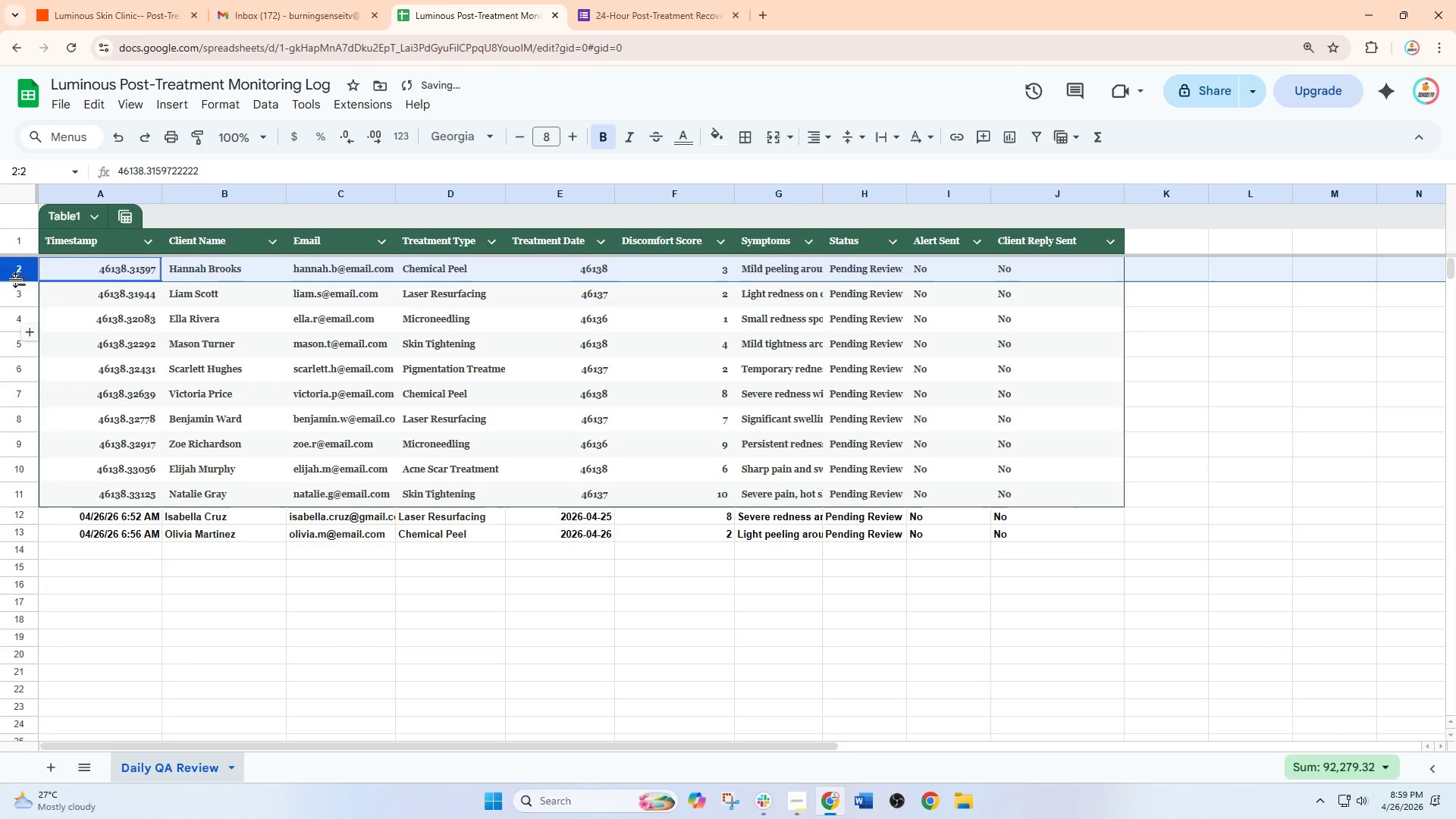 
right_click([13, 267])
 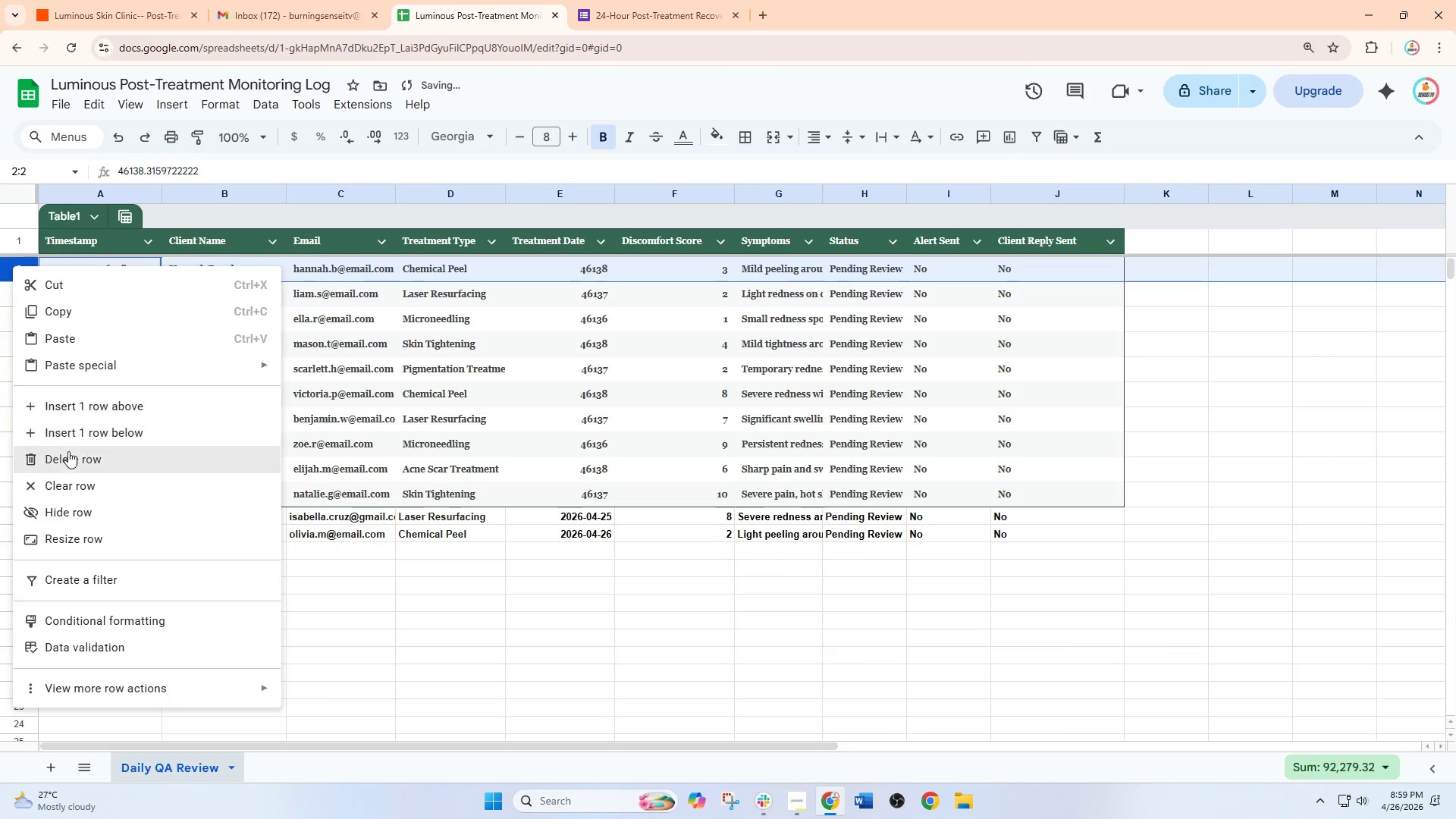 
left_click([69, 453])
 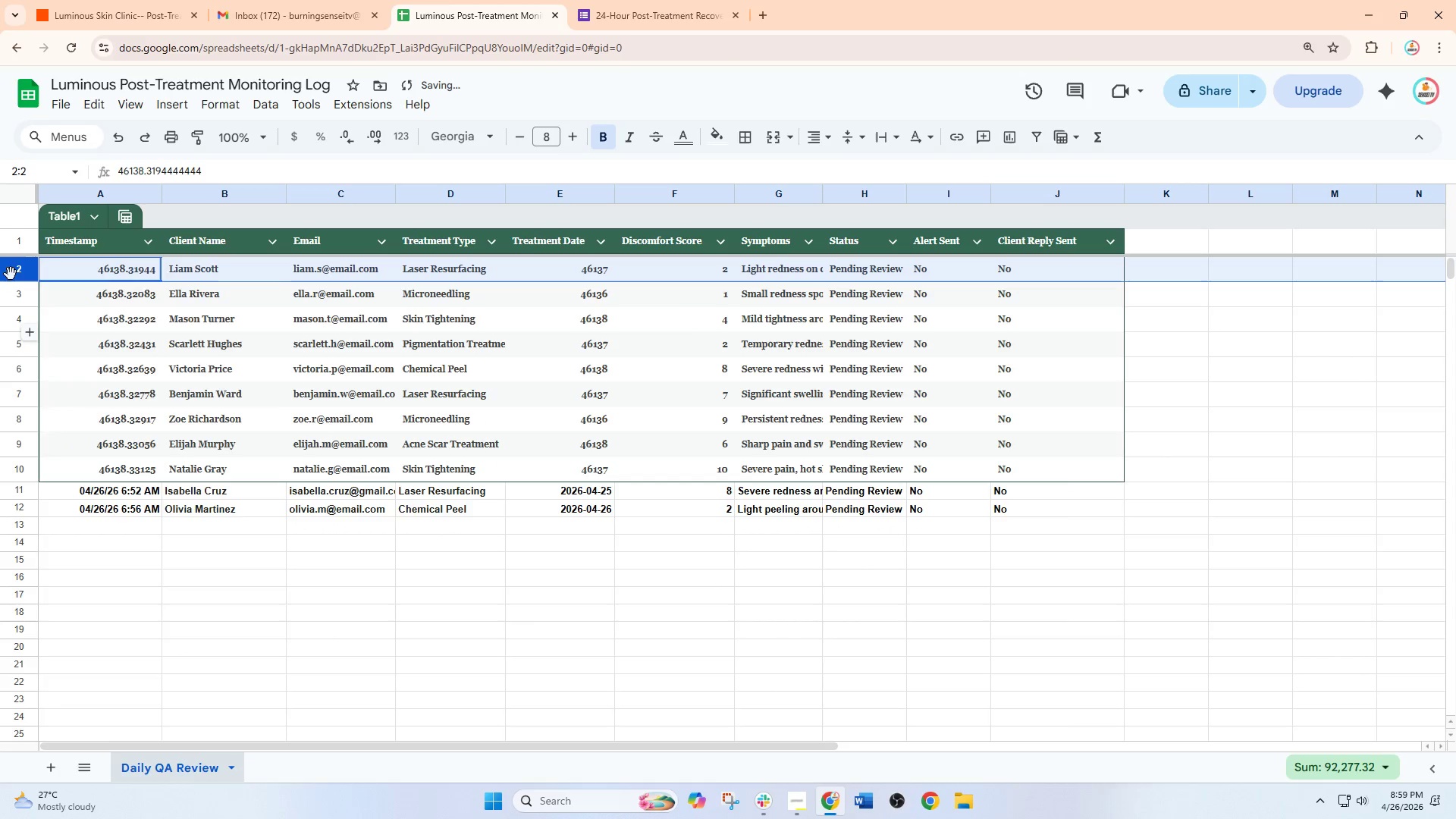 
right_click([9, 271])
 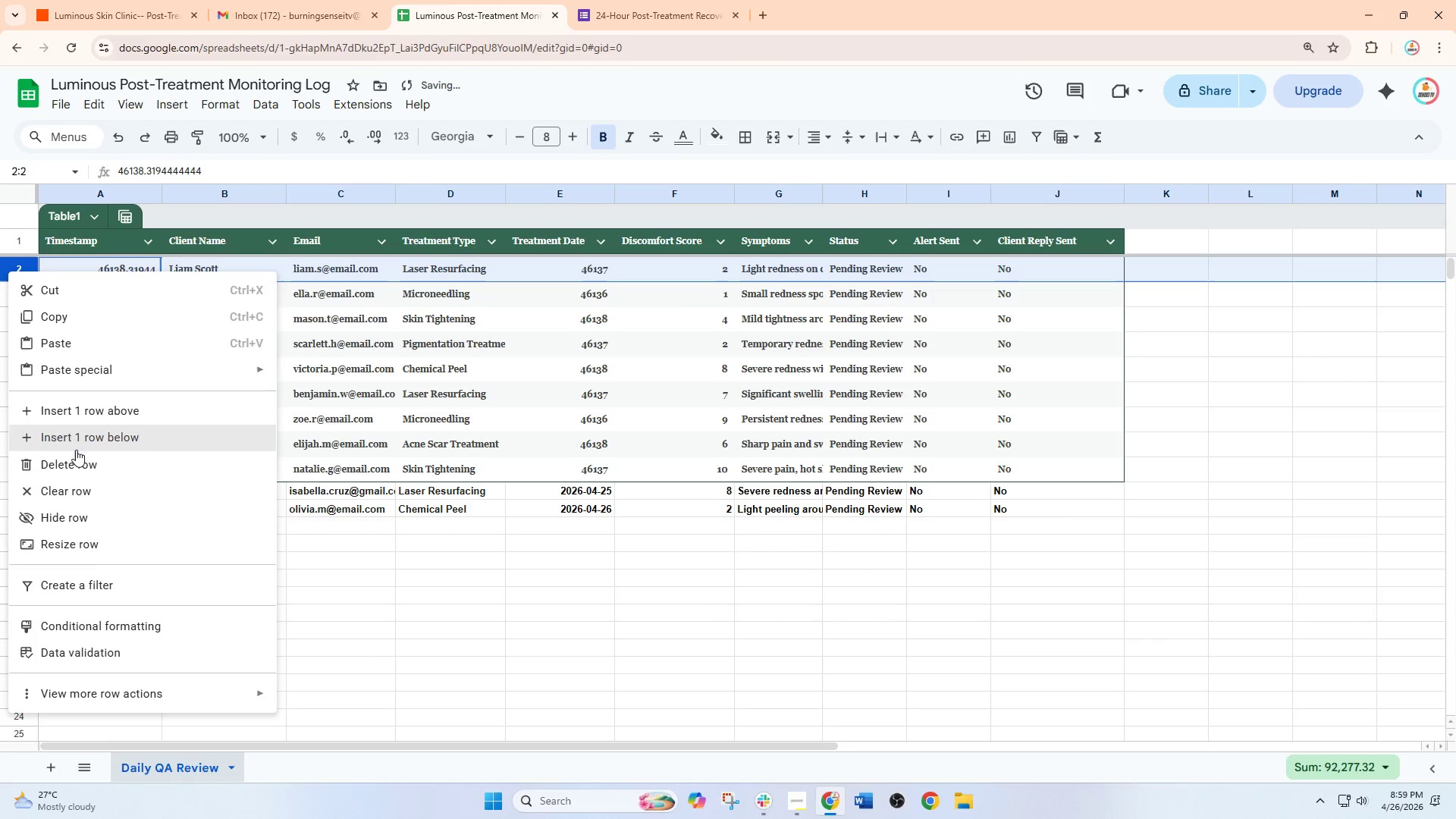 
left_click([78, 463])
 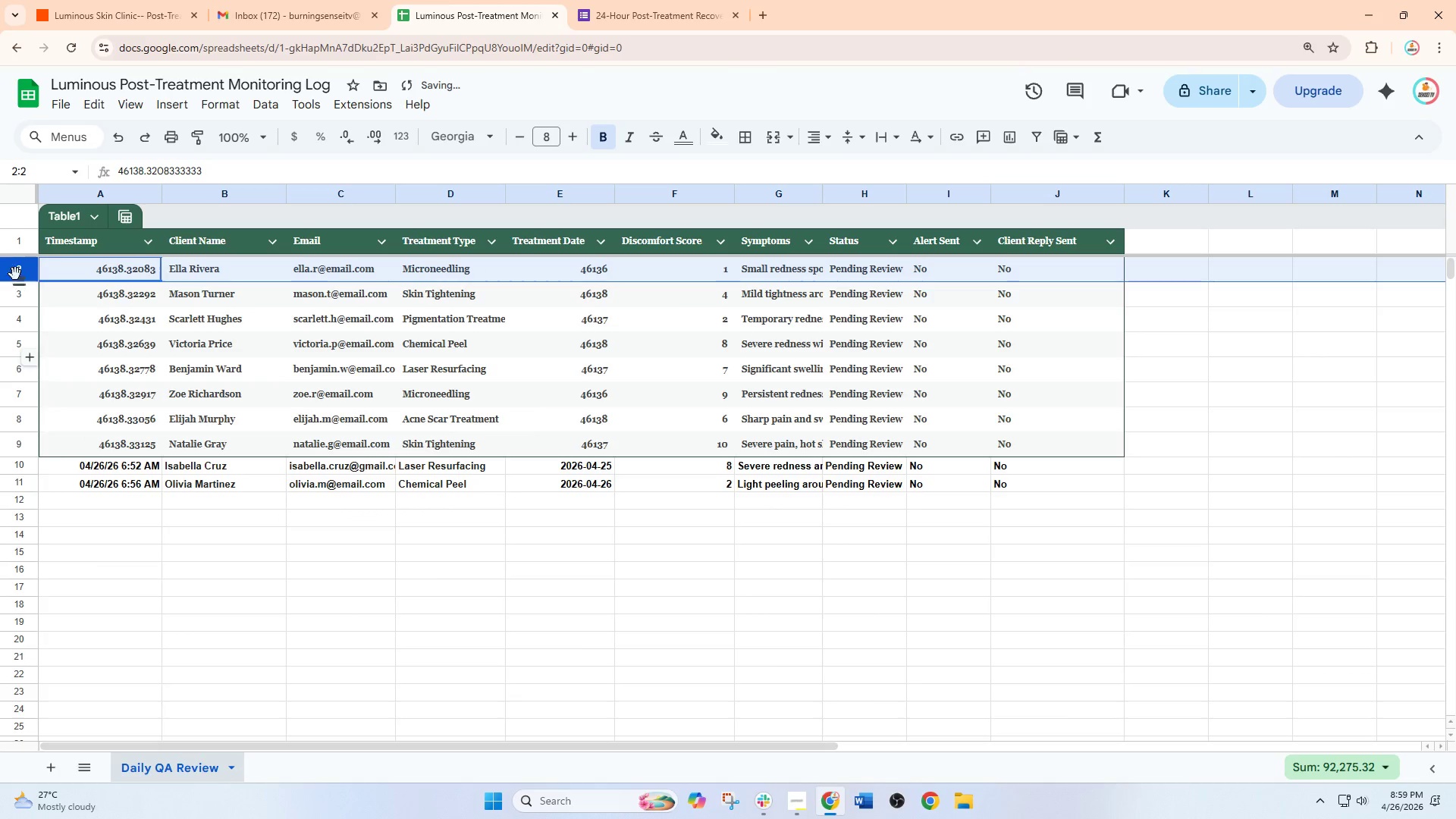 
right_click([14, 262])
 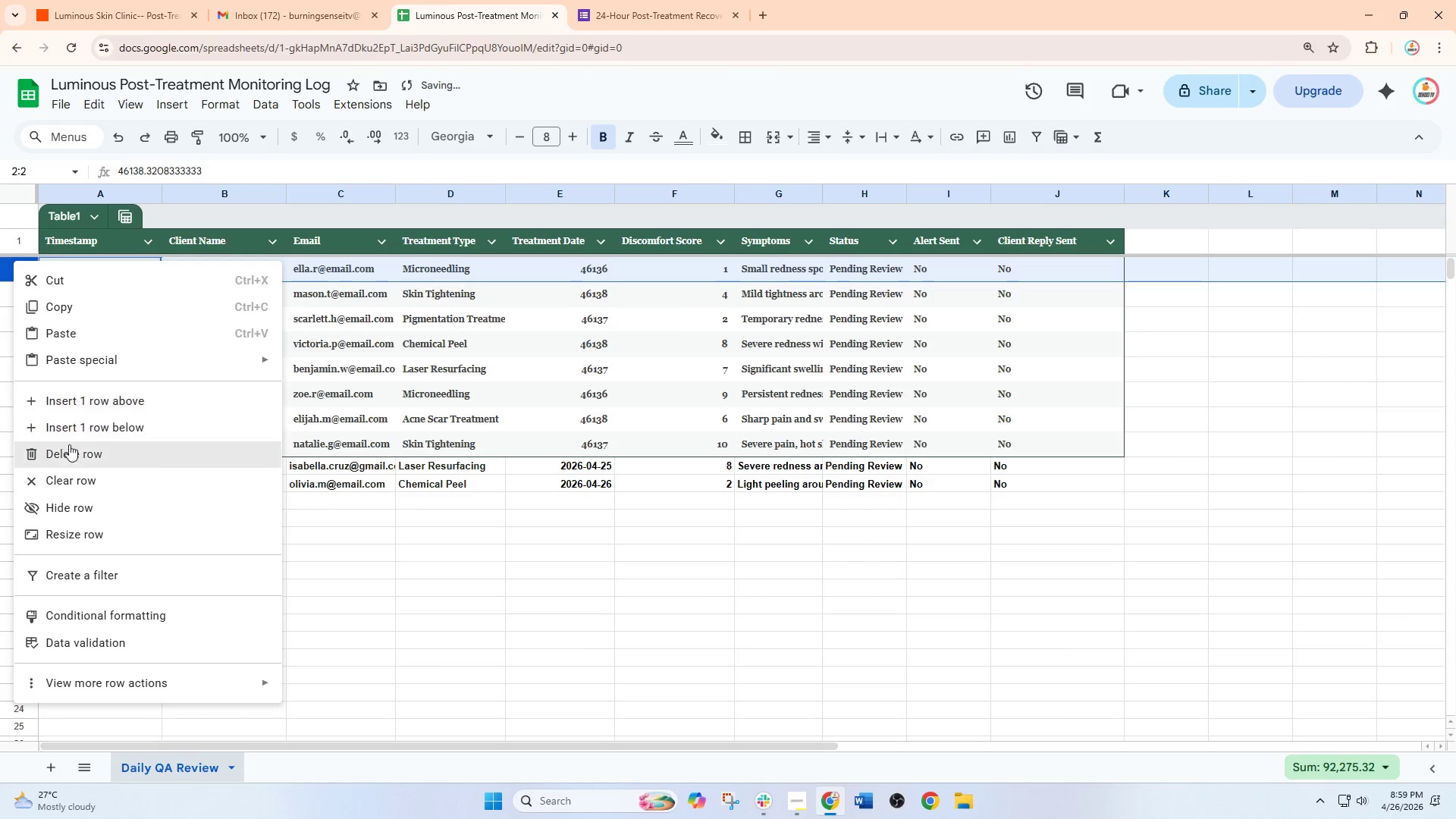 
left_click([69, 449])
 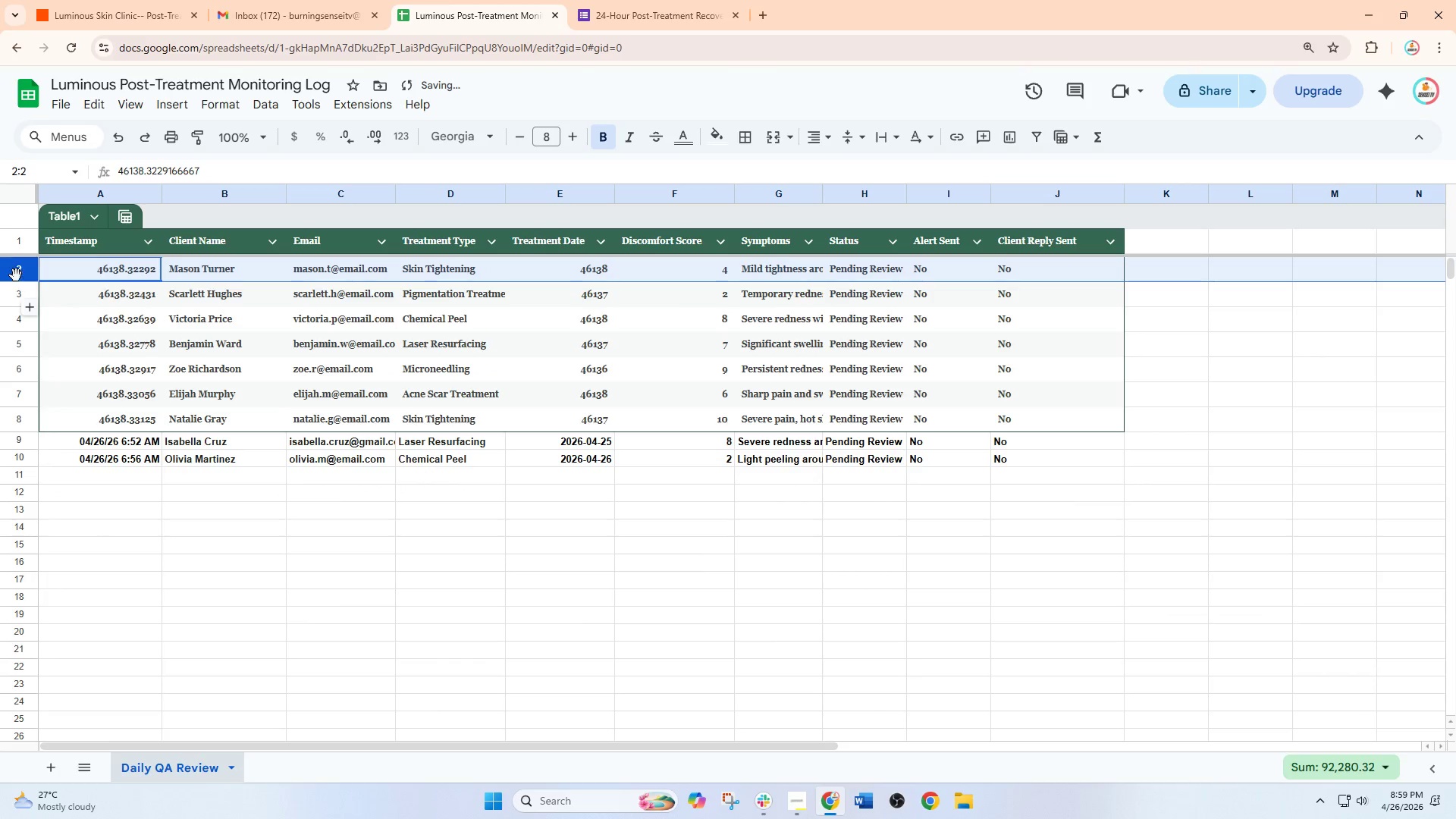 
right_click([15, 273])
 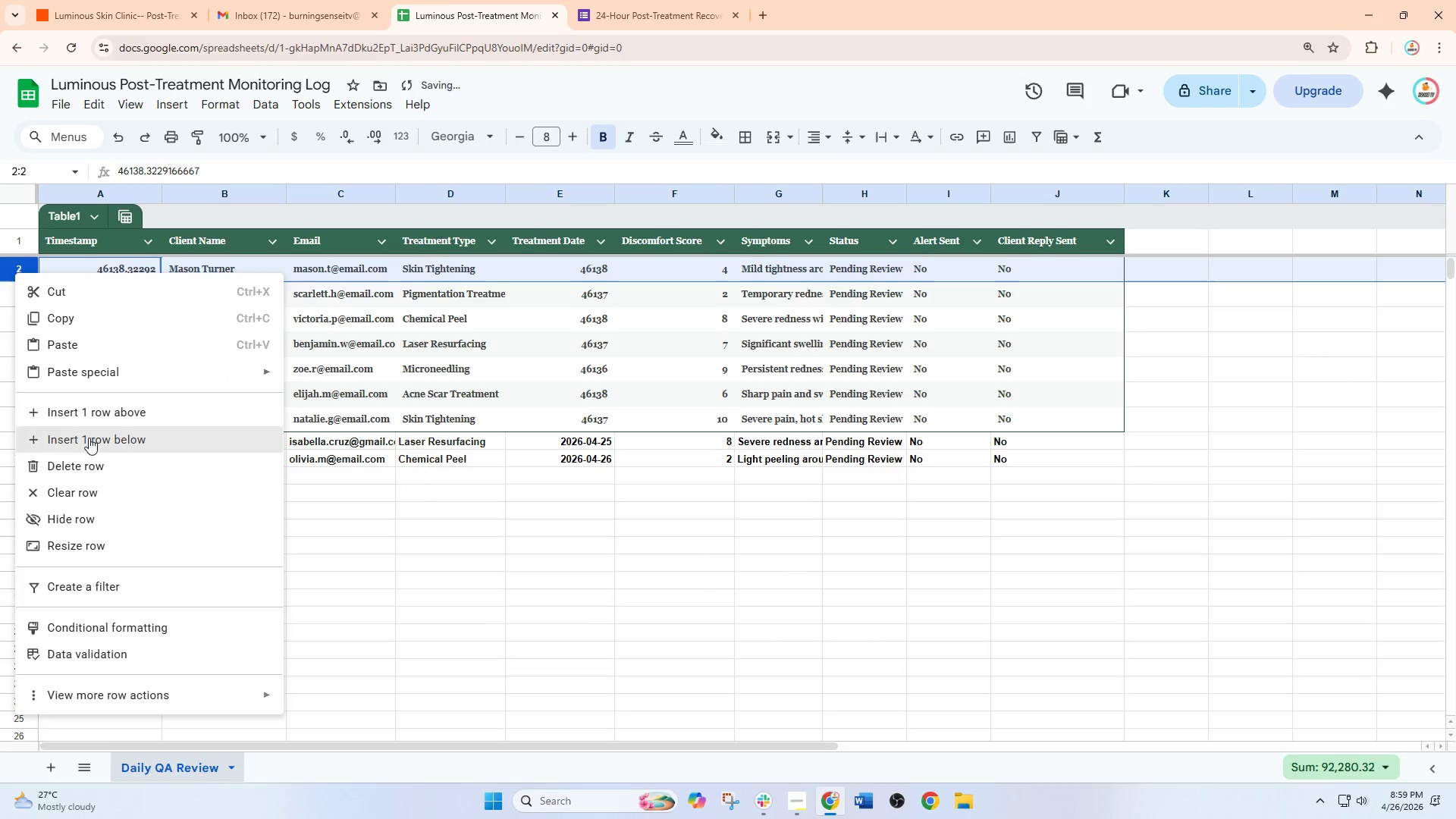 
left_click([92, 470])
 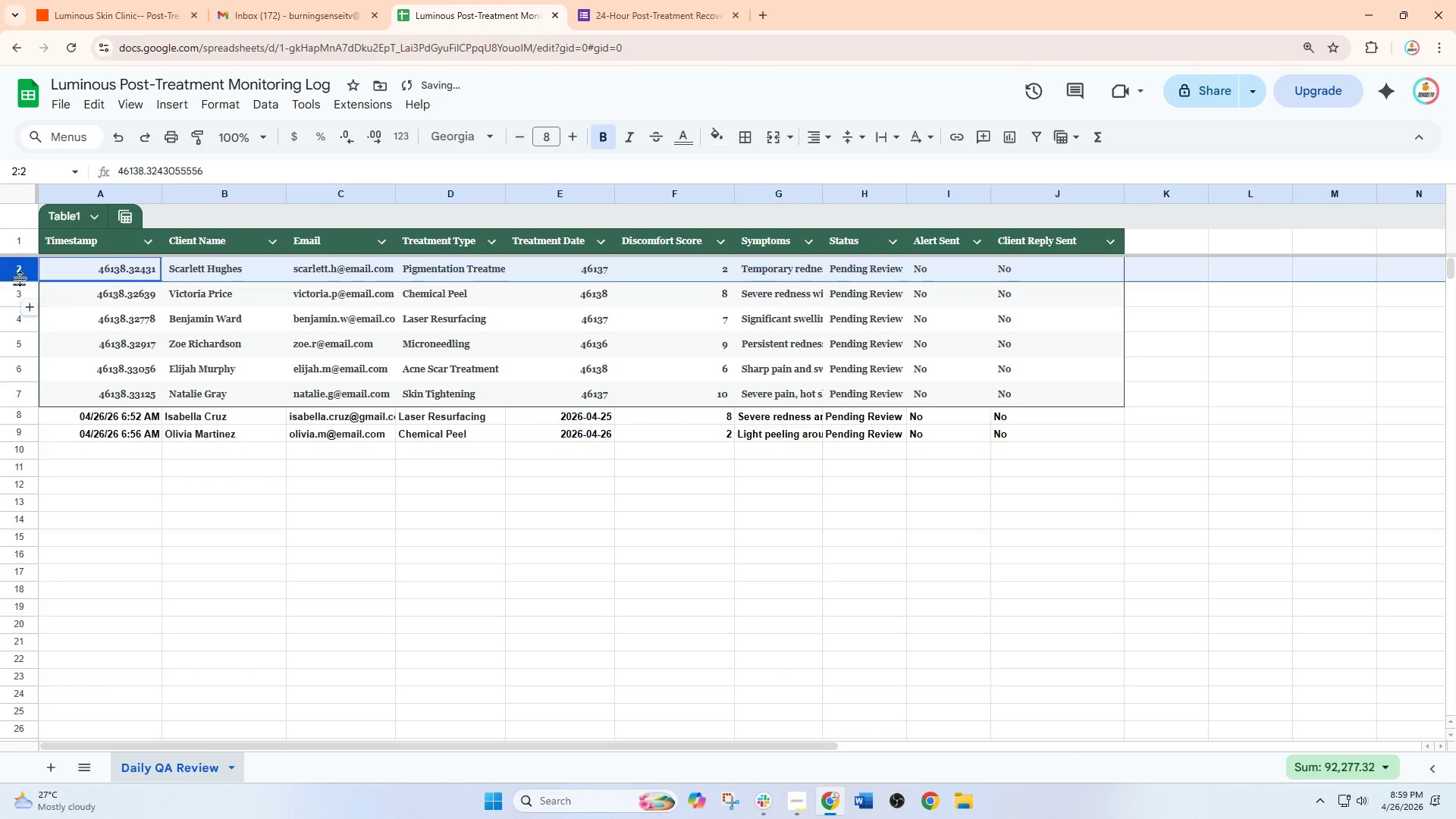 
right_click([14, 266])
 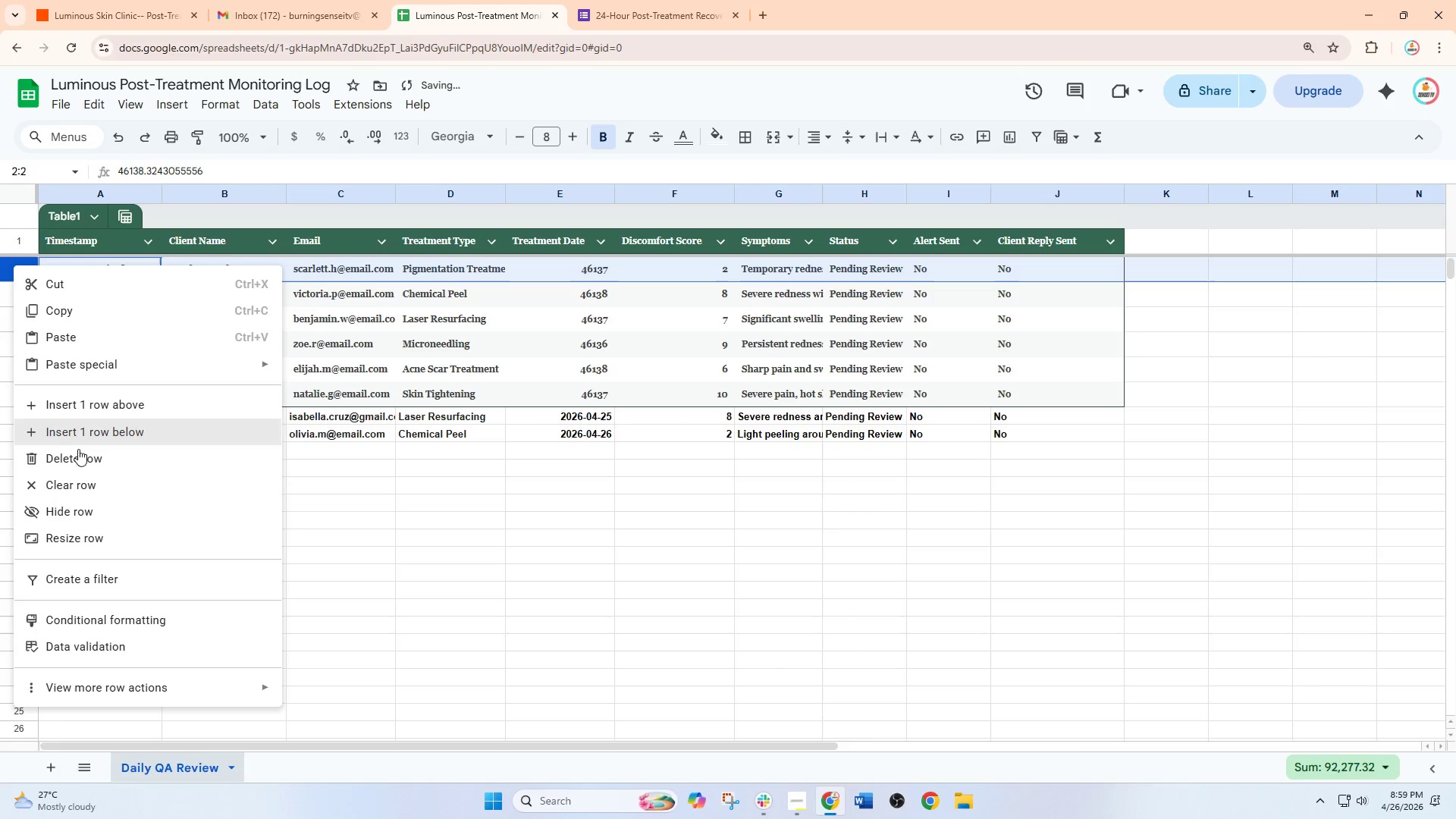 
left_click([80, 457])
 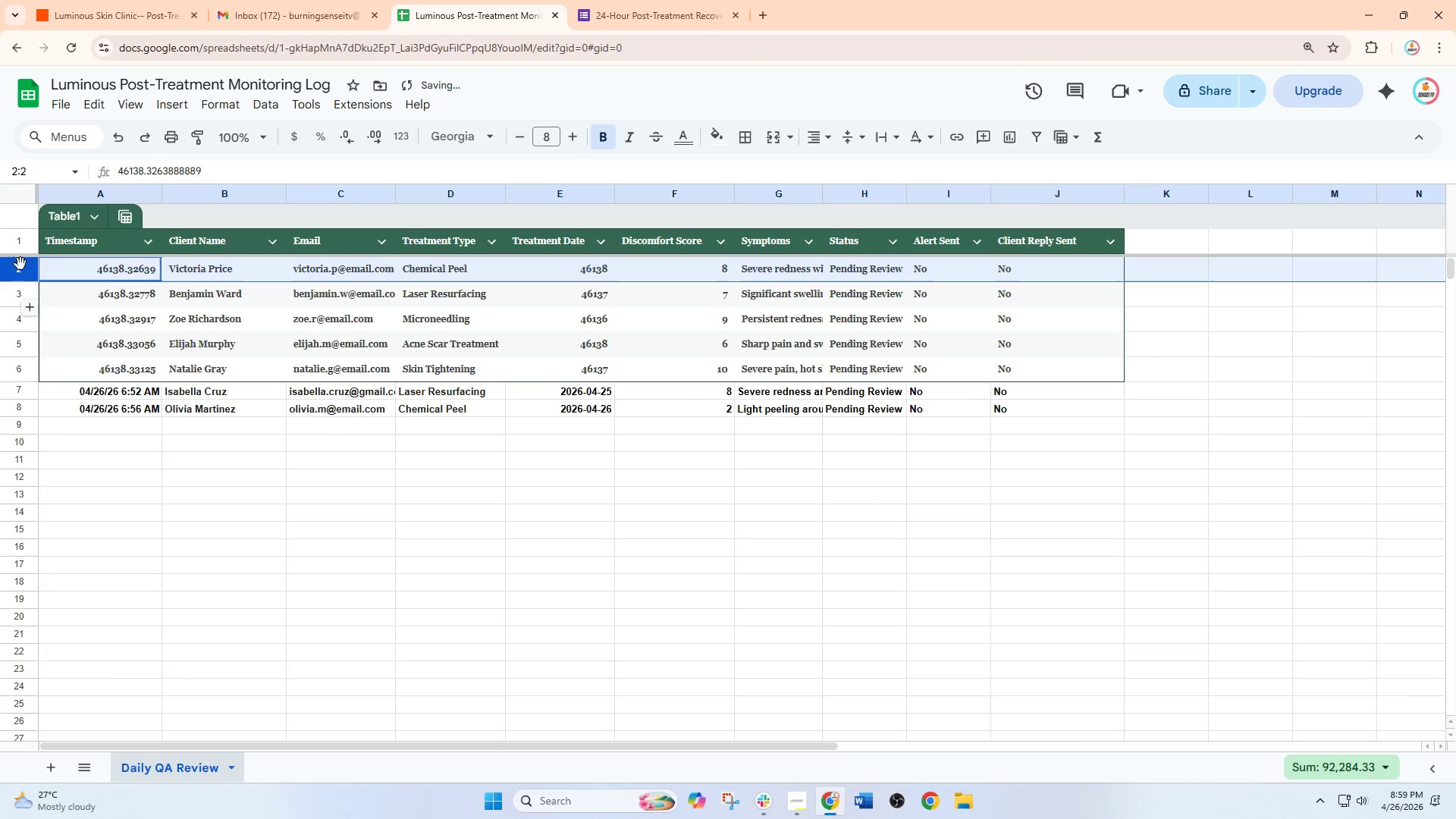 
right_click([13, 265])
 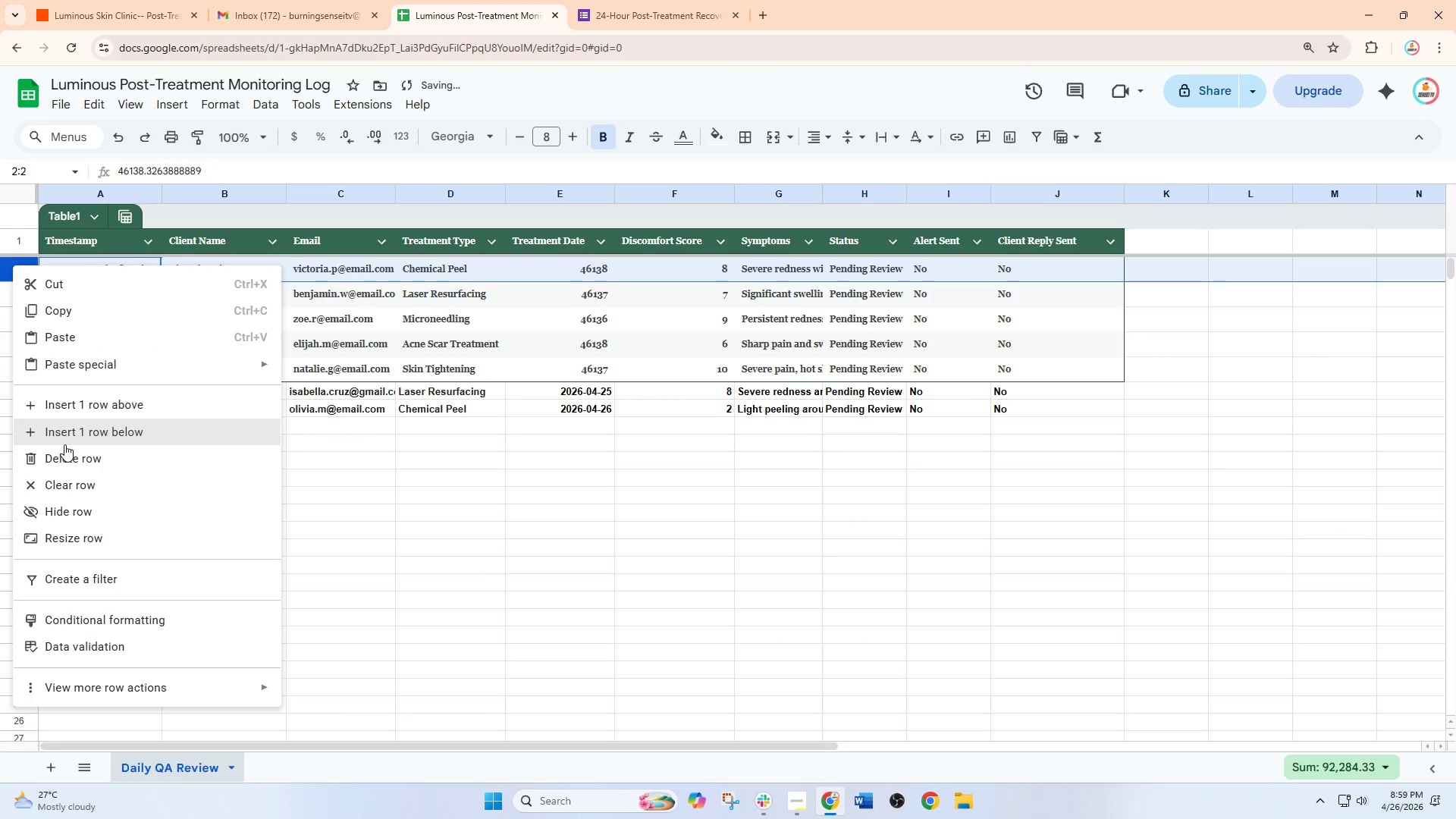 
left_click([64, 453])
 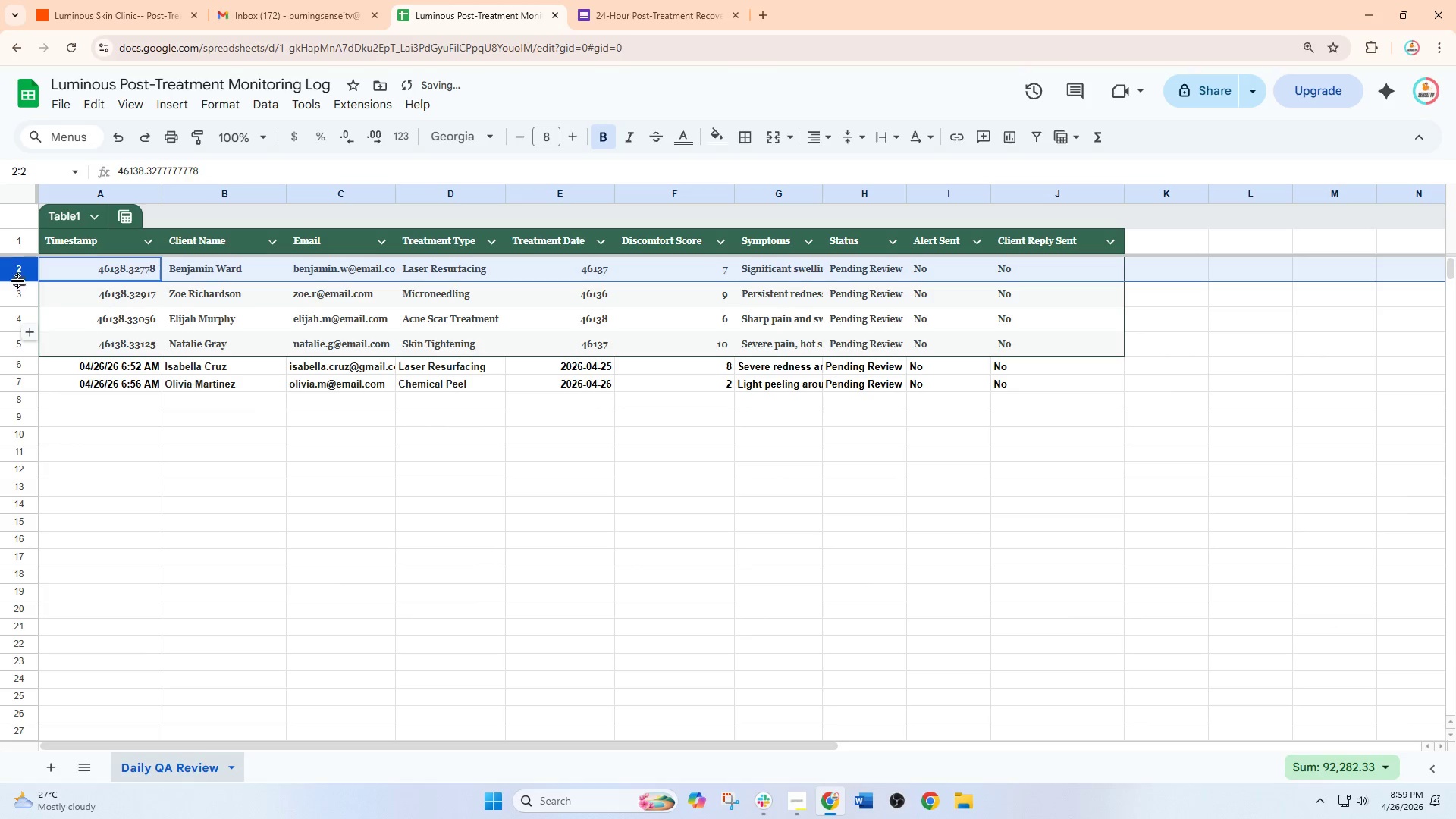 
right_click([14, 273])
 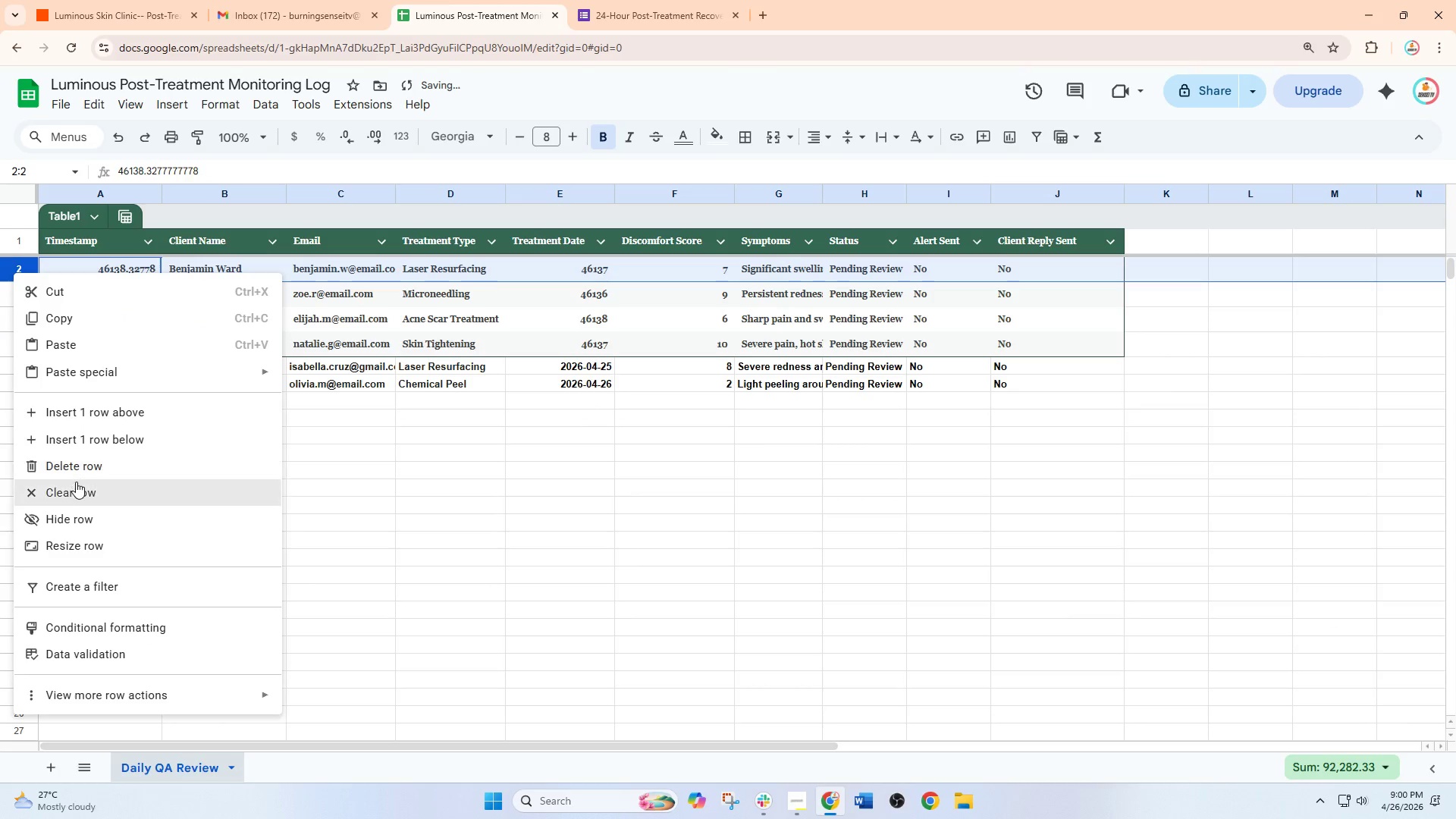 
left_click([87, 465])
 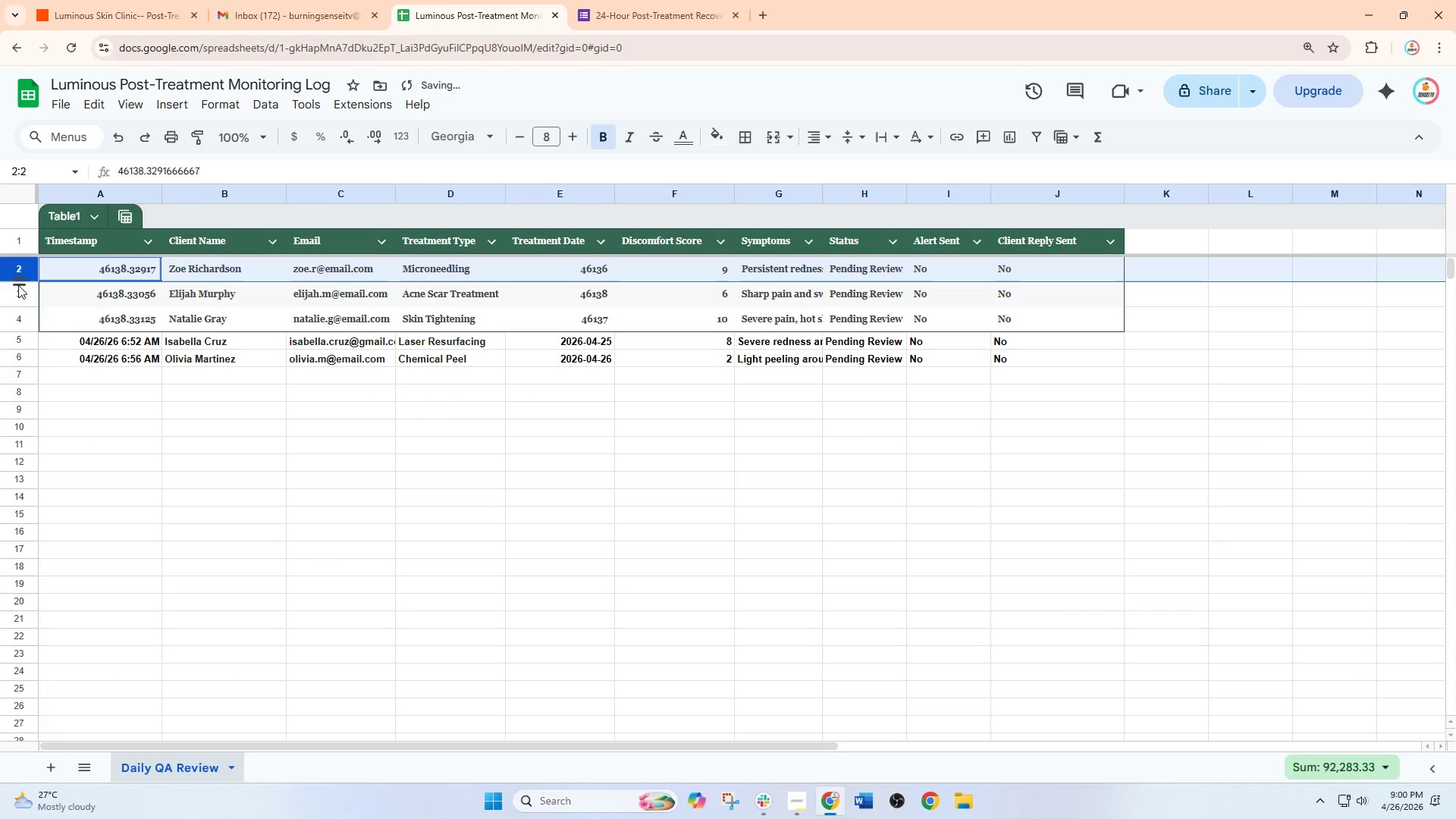 
right_click([18, 262])
 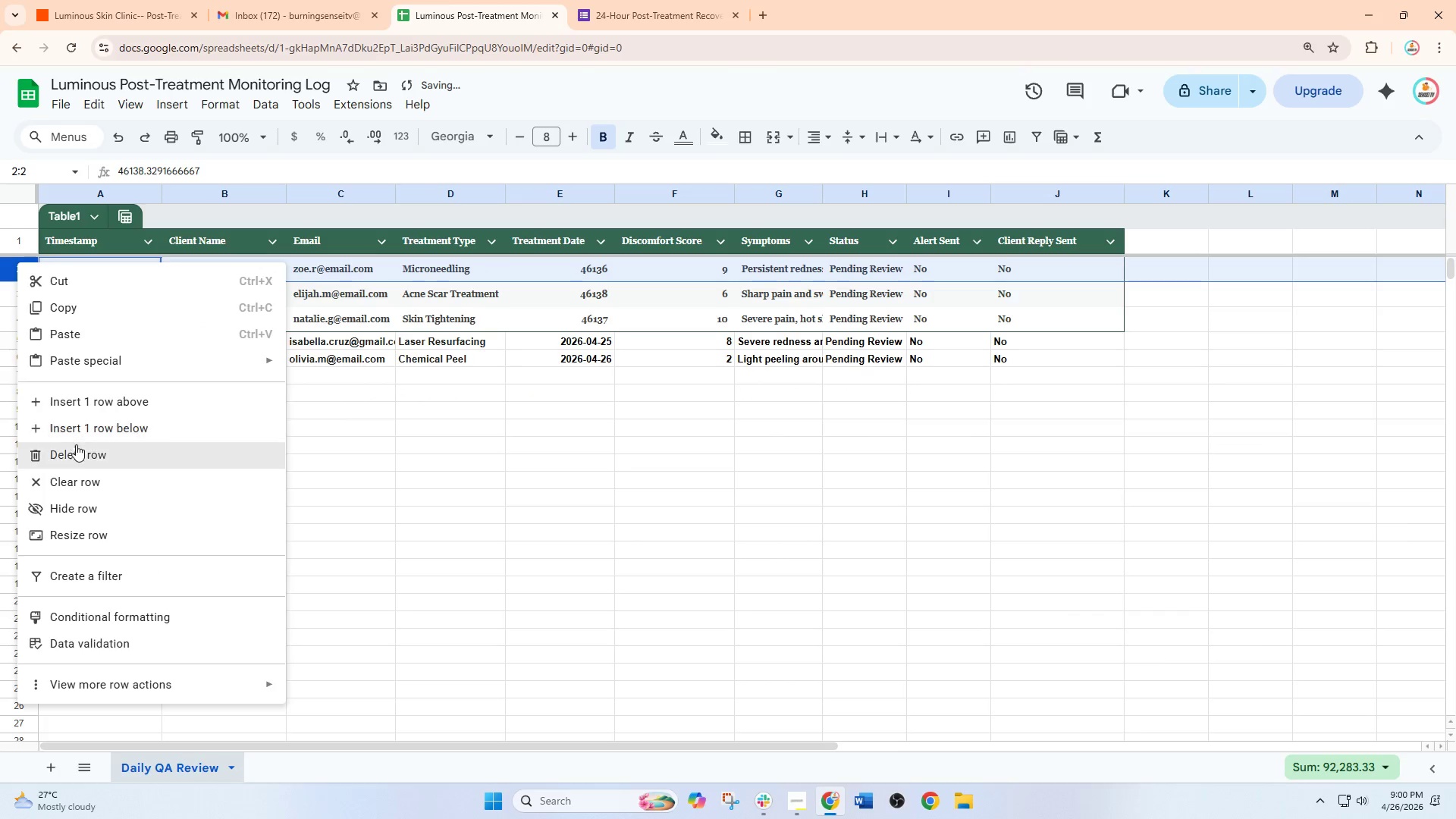 
left_click([77, 450])
 